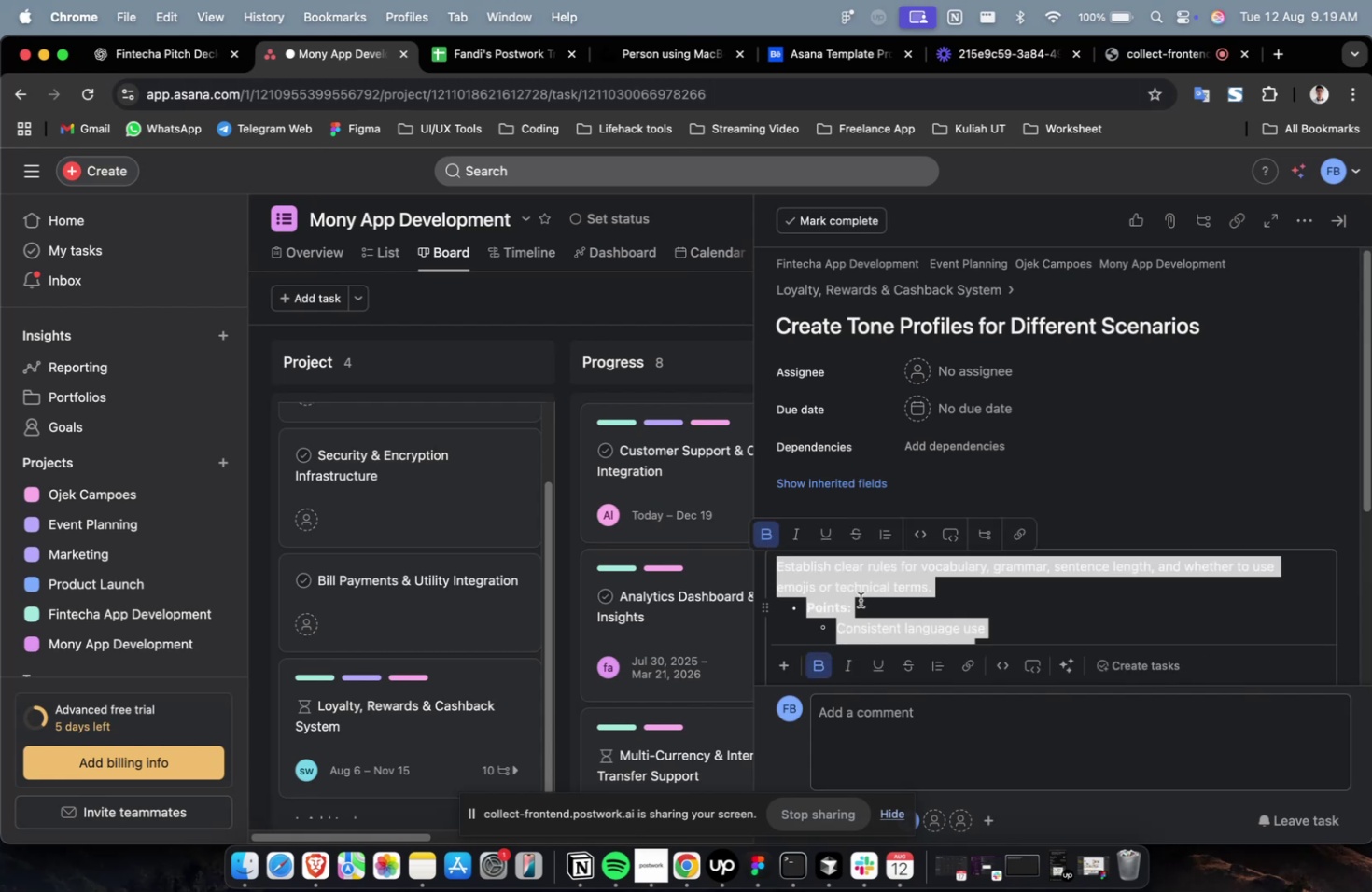 
key(Meta+V)
 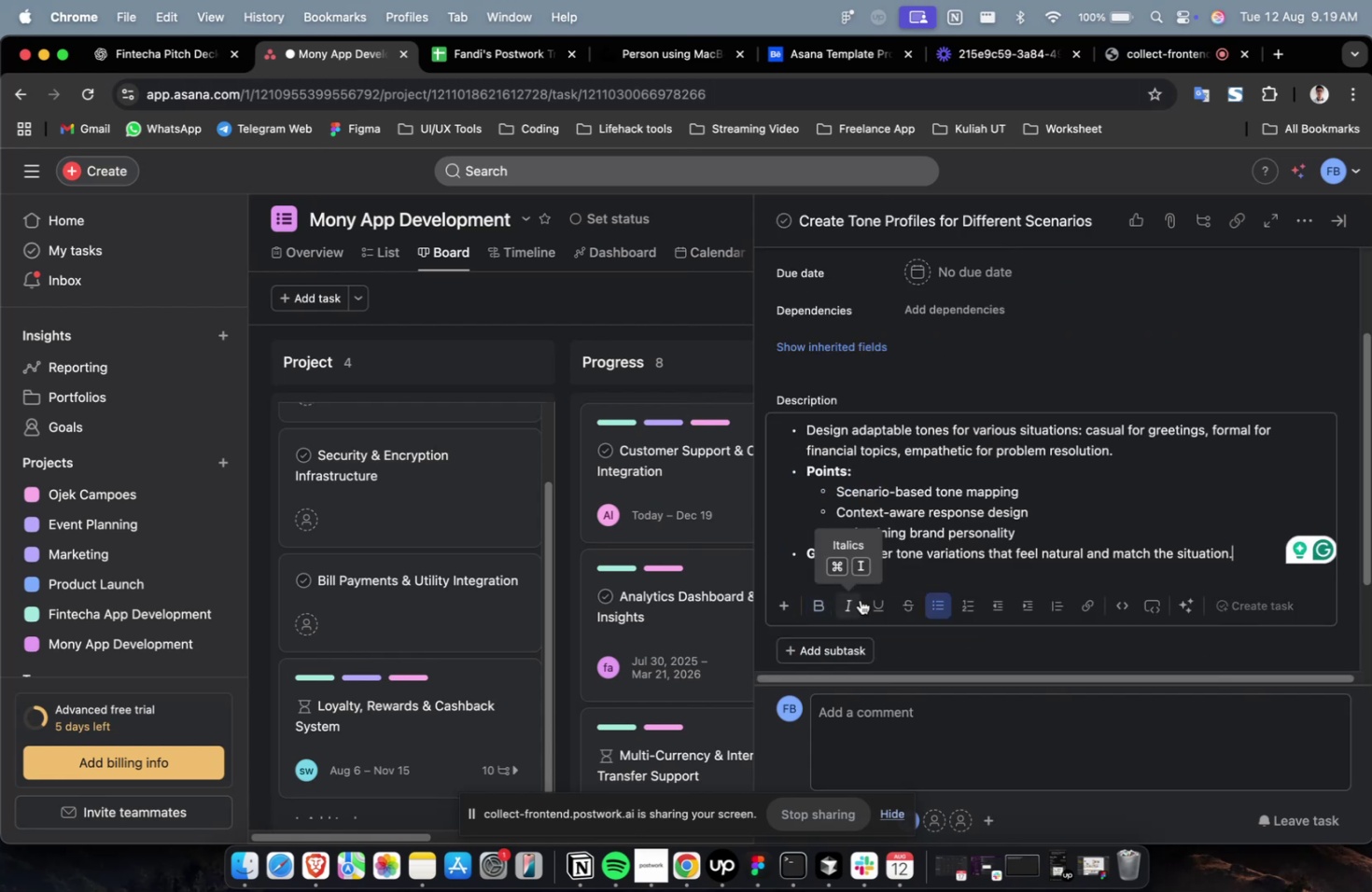 
wait(8.31)
 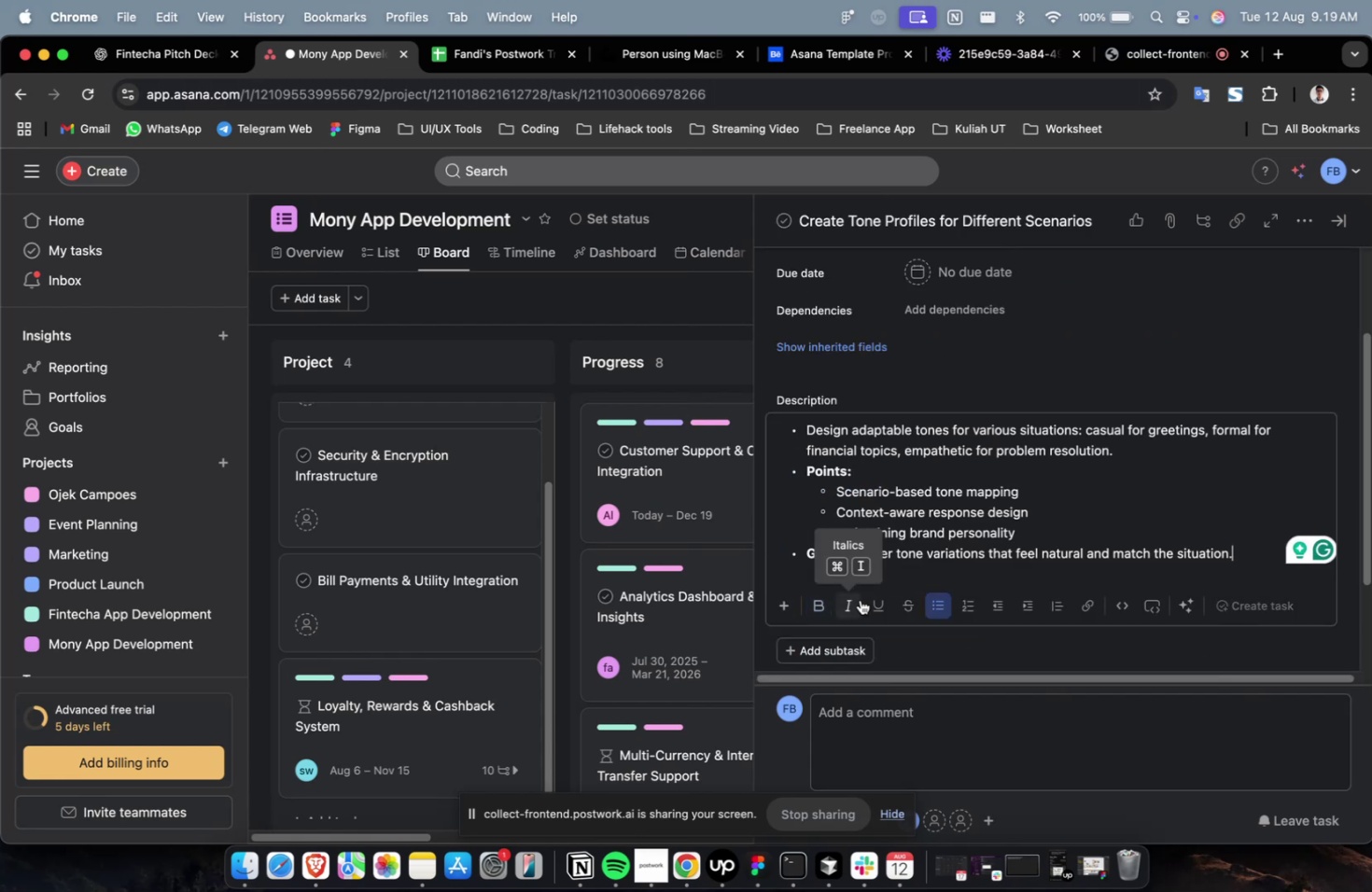 
scroll: coordinate [838, 589], scroll_direction: up, amount: 11.0
 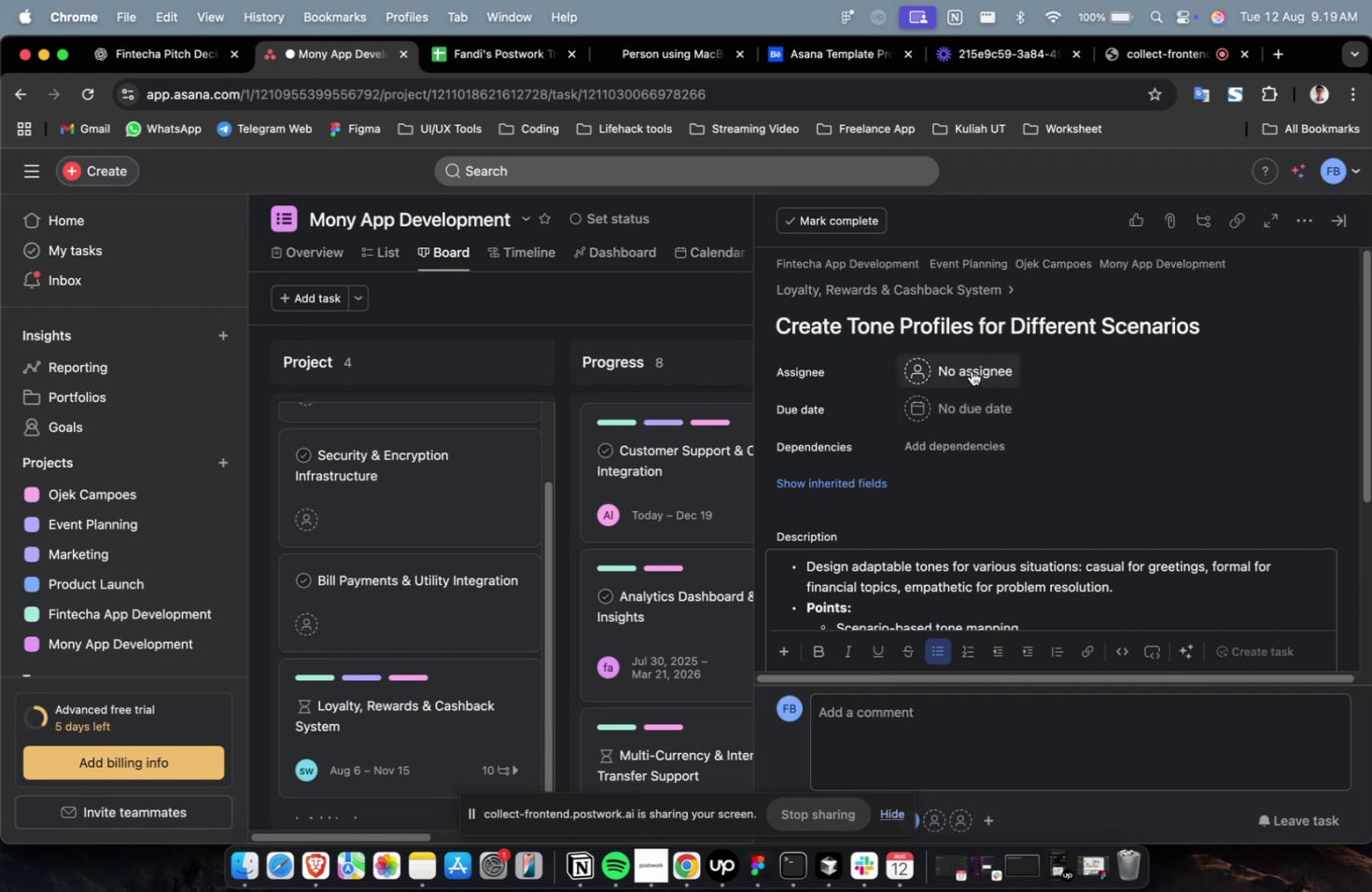 
left_click([971, 370])
 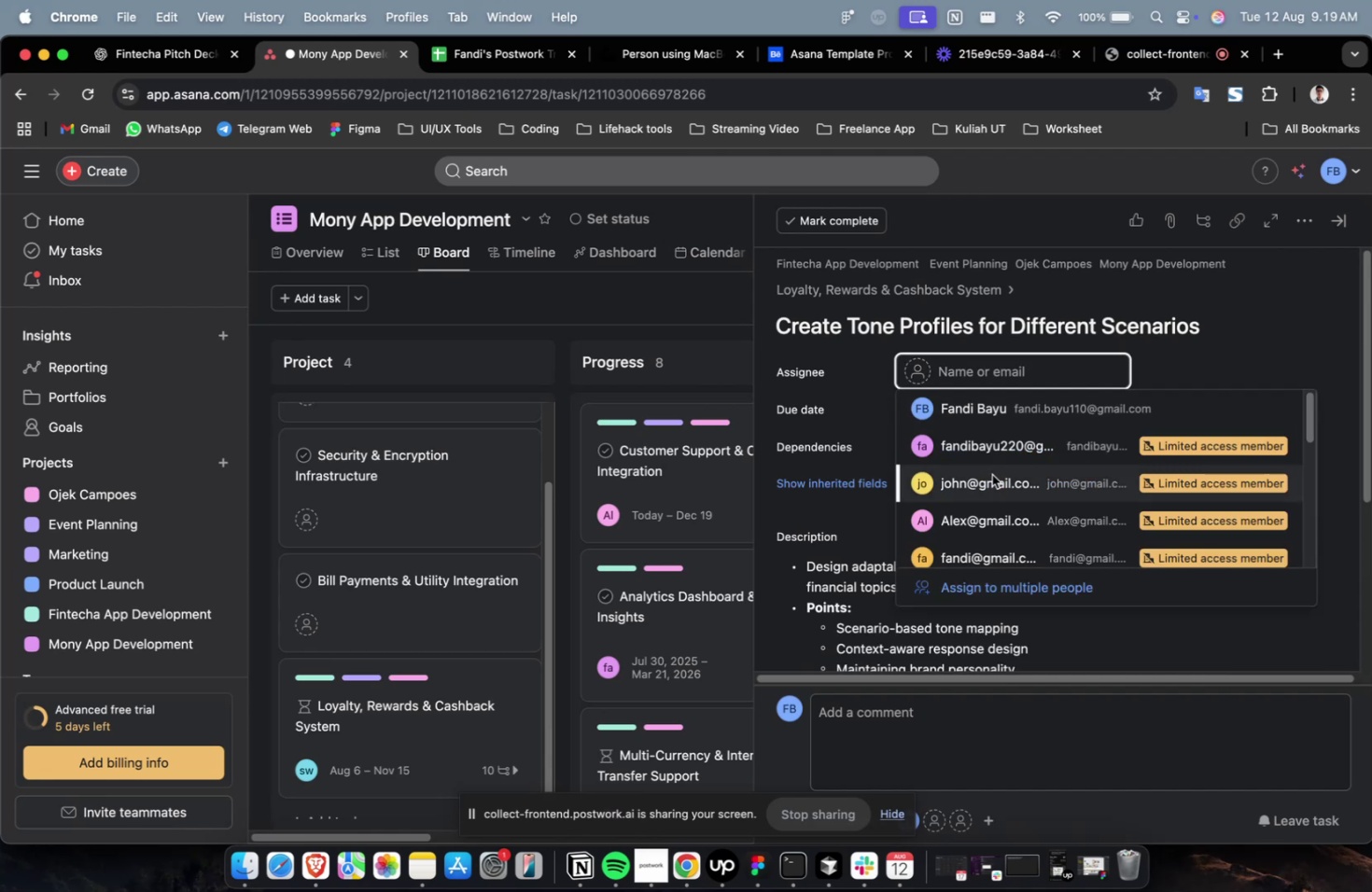 
left_click([991, 474])
 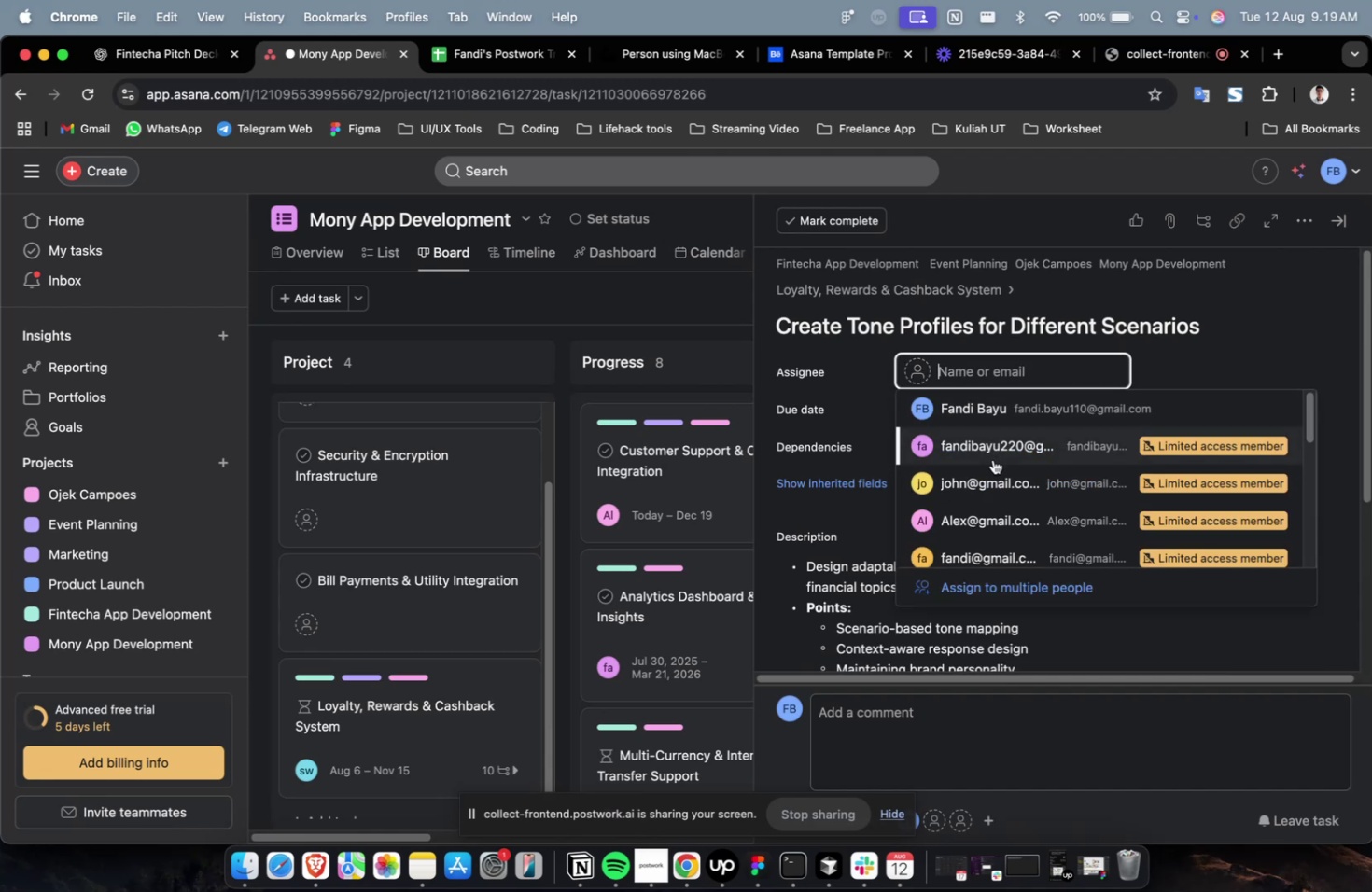 
double_click([992, 459])
 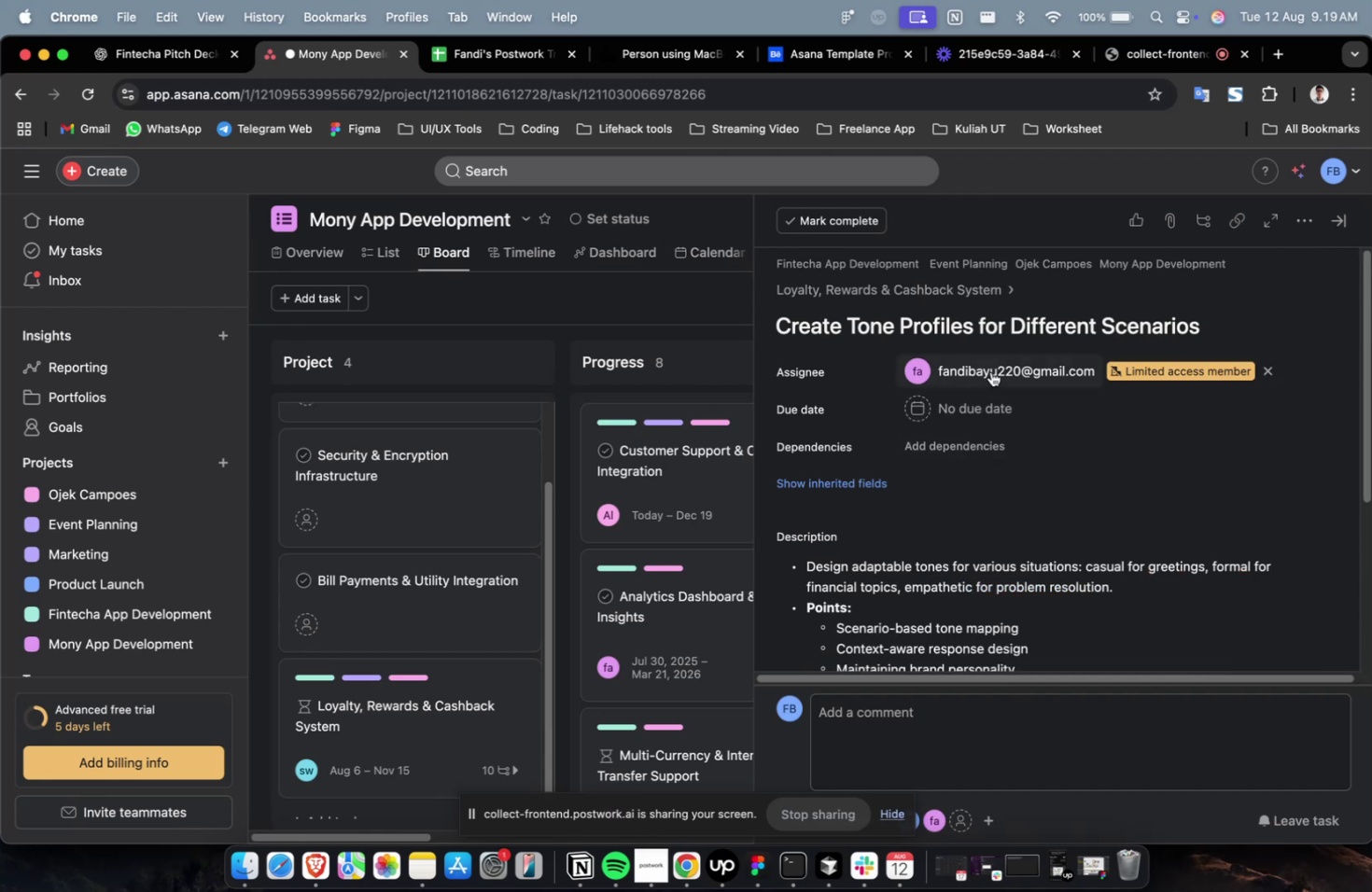 
triple_click([990, 371])
 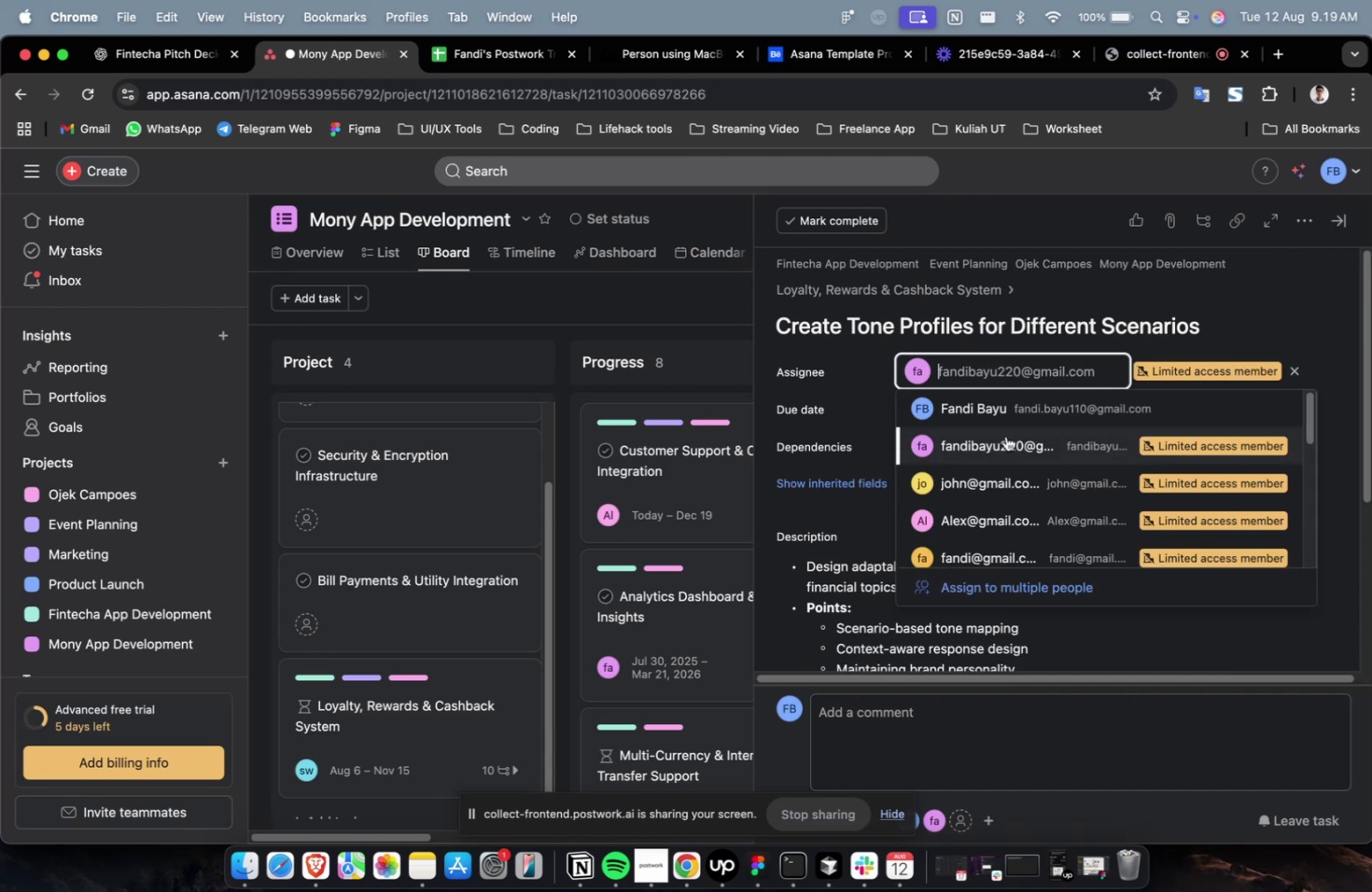 
scroll: coordinate [1005, 445], scroll_direction: down, amount: 13.0
 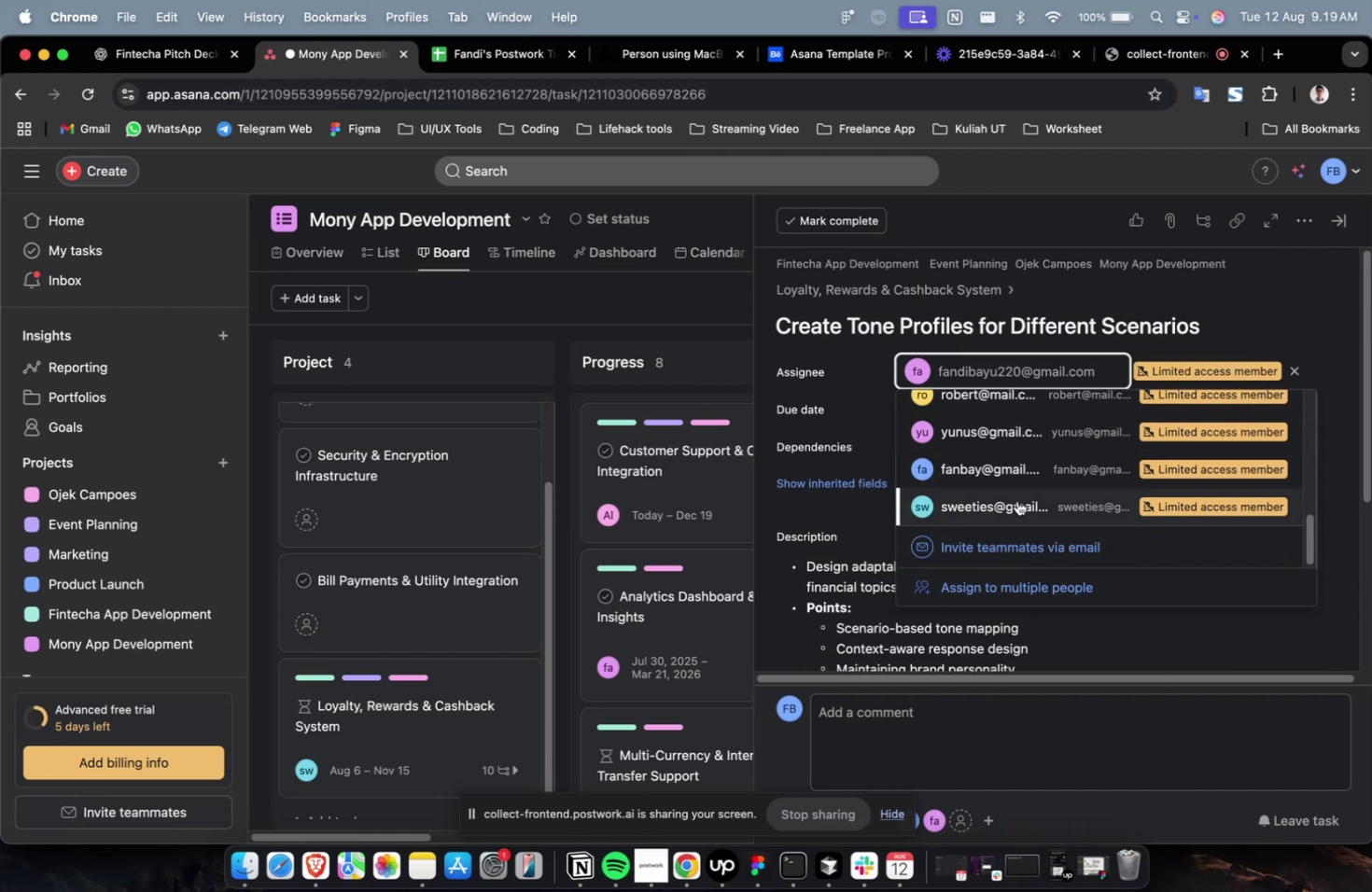 
left_click([1016, 500])
 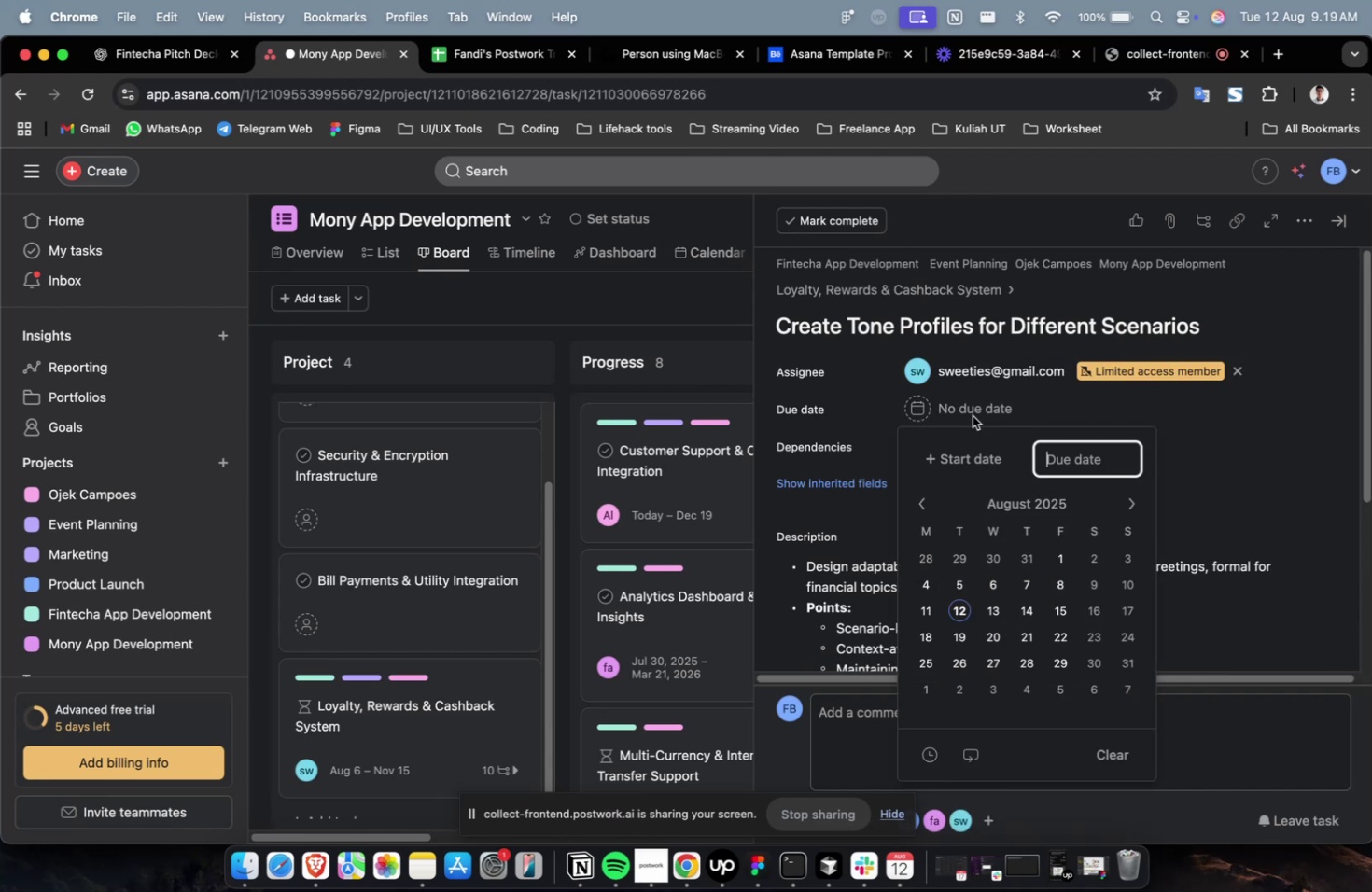 
double_click([965, 462])
 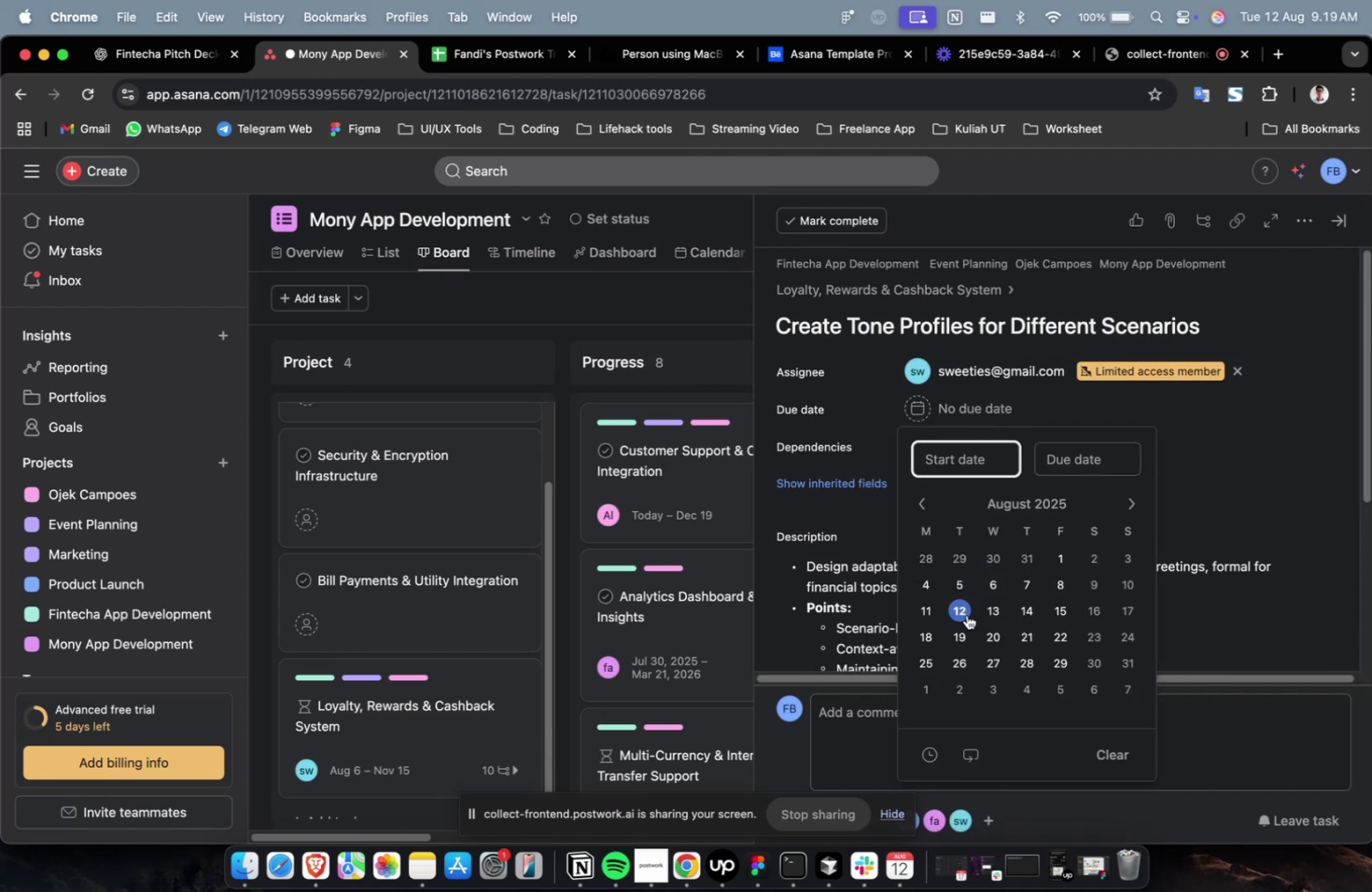 
triple_click([964, 614])
 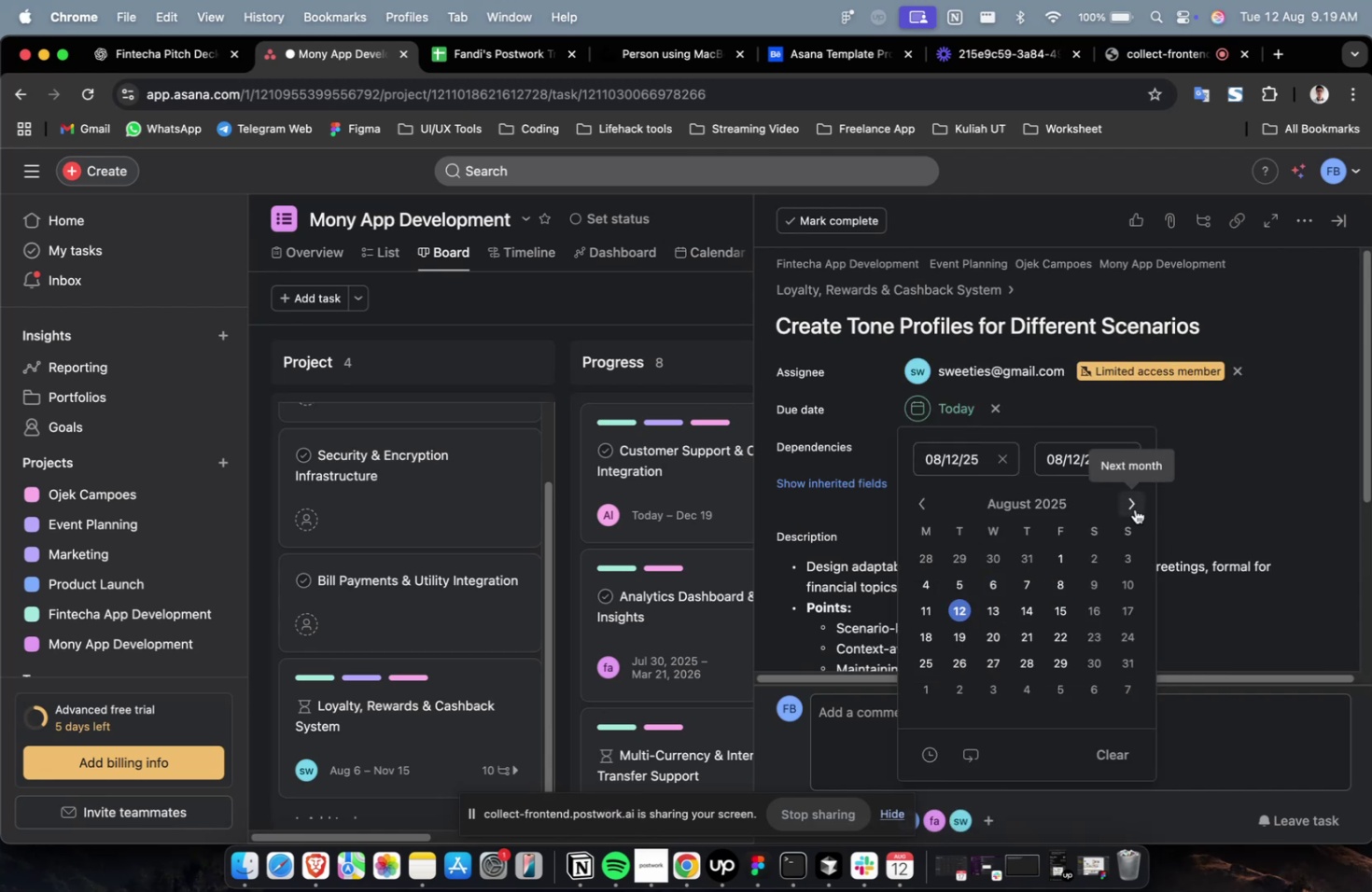 
double_click([1134, 509])
 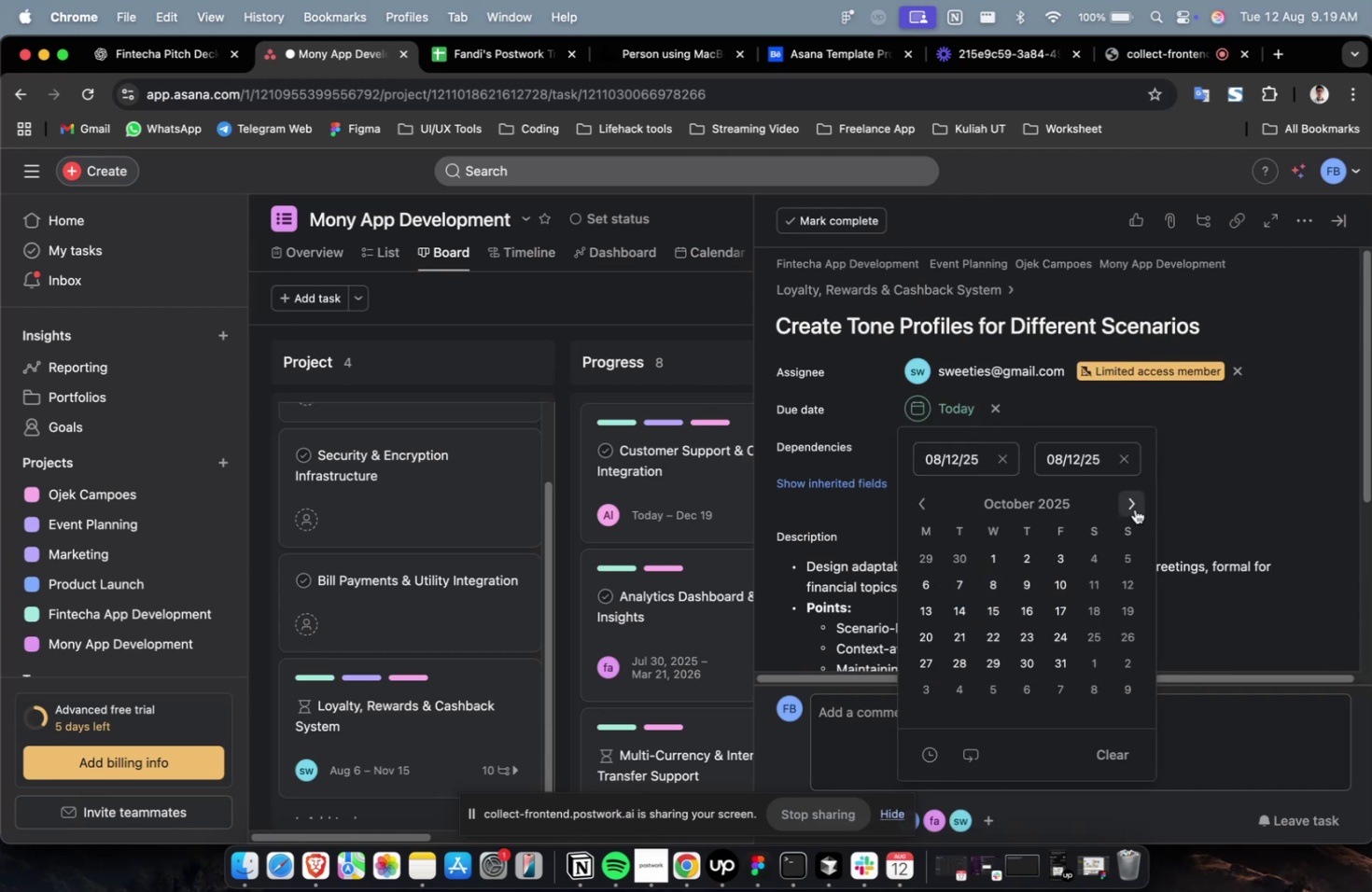 
triple_click([1134, 509])
 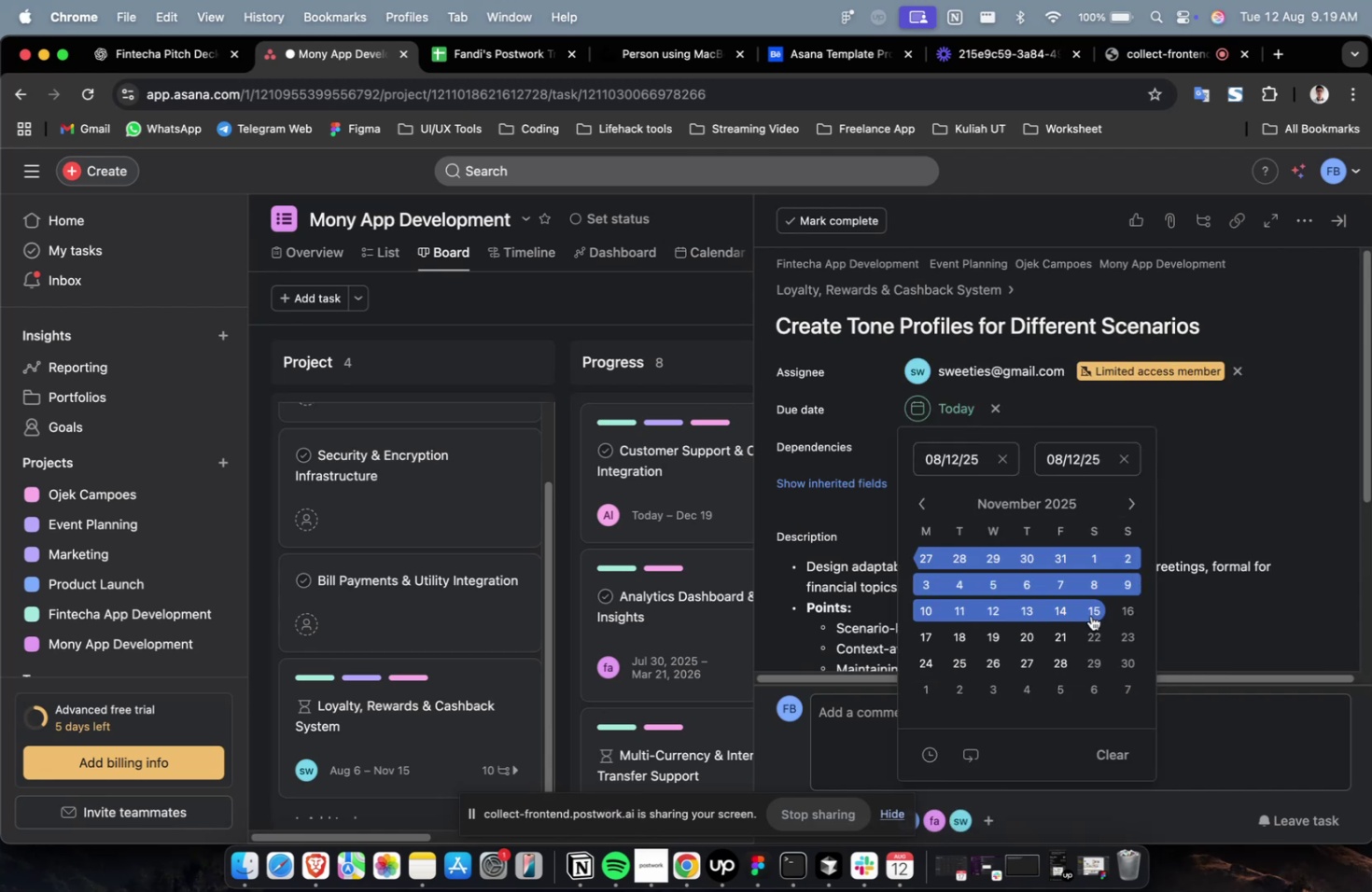 
left_click([1093, 615])
 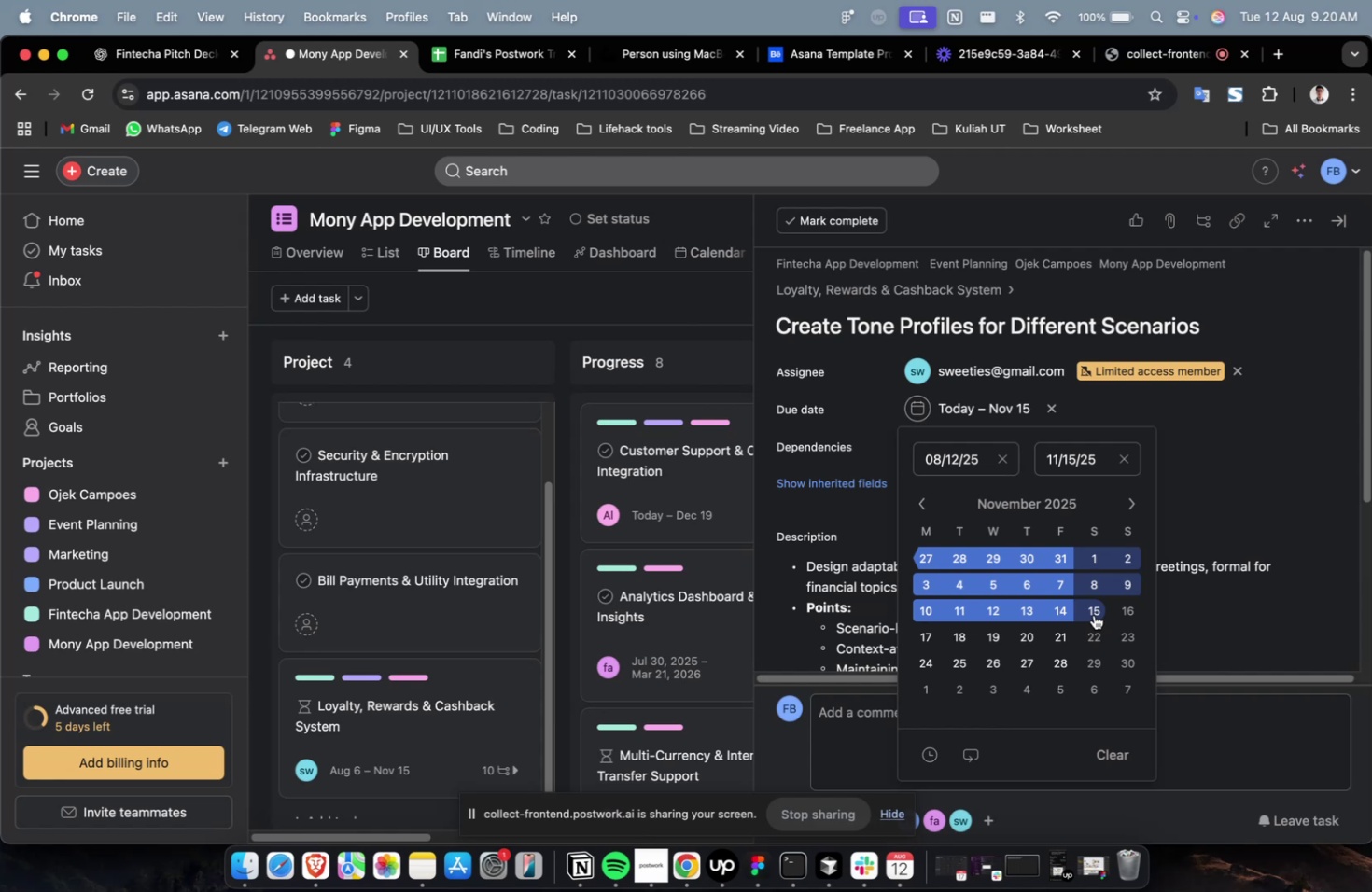 
wait(10.89)
 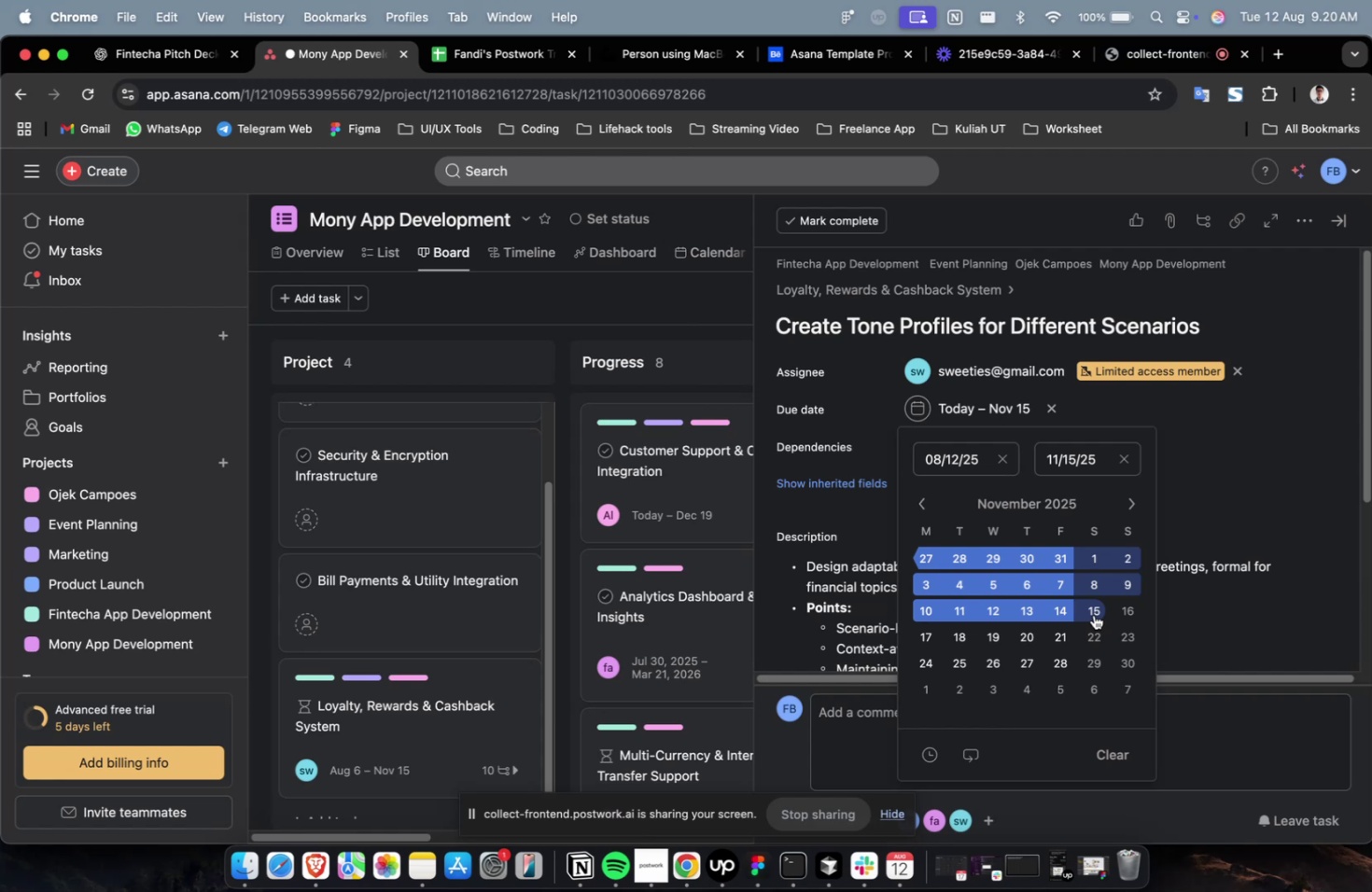 
left_click([1100, 634])
 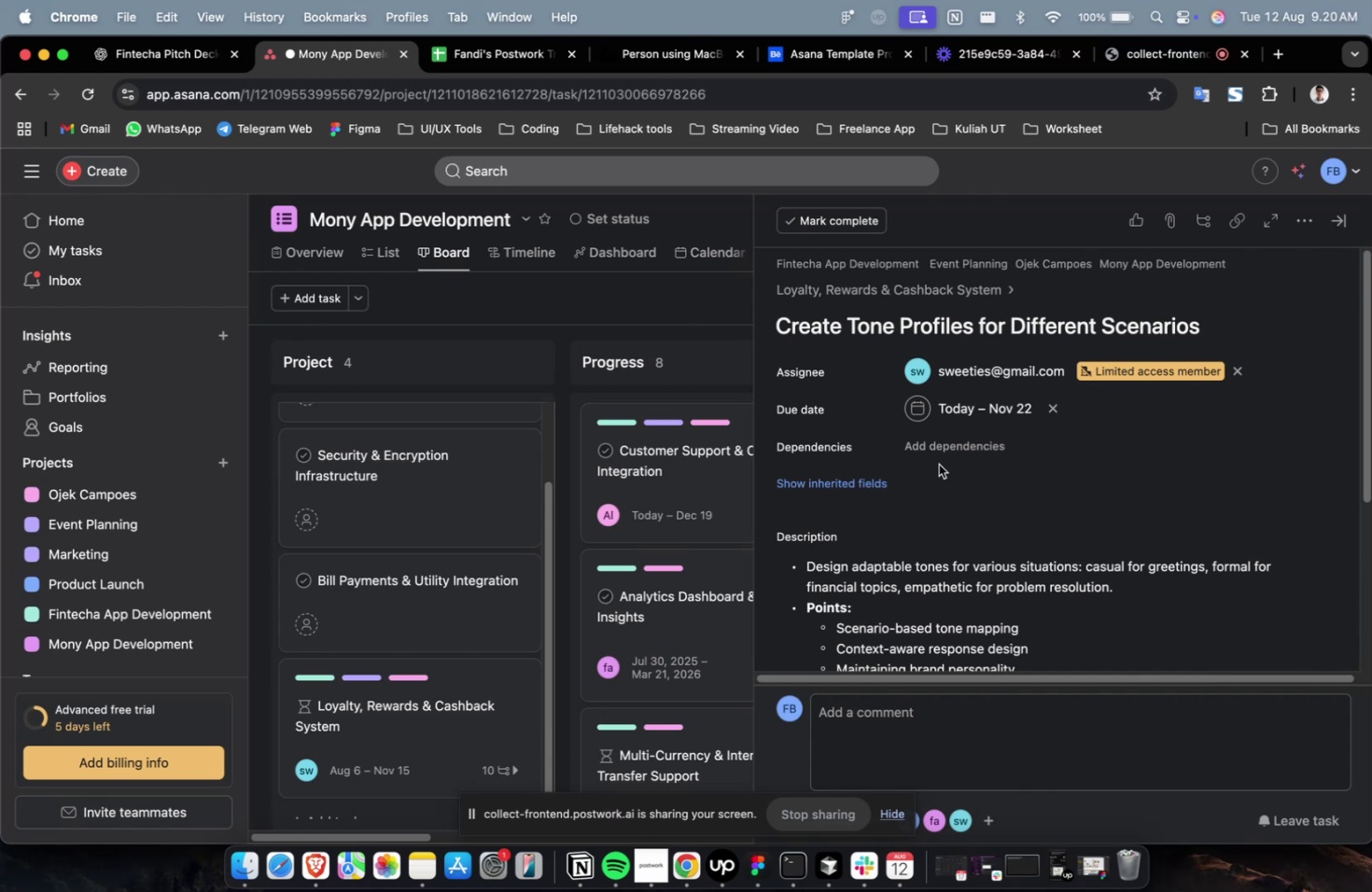 
triple_click([957, 442])
 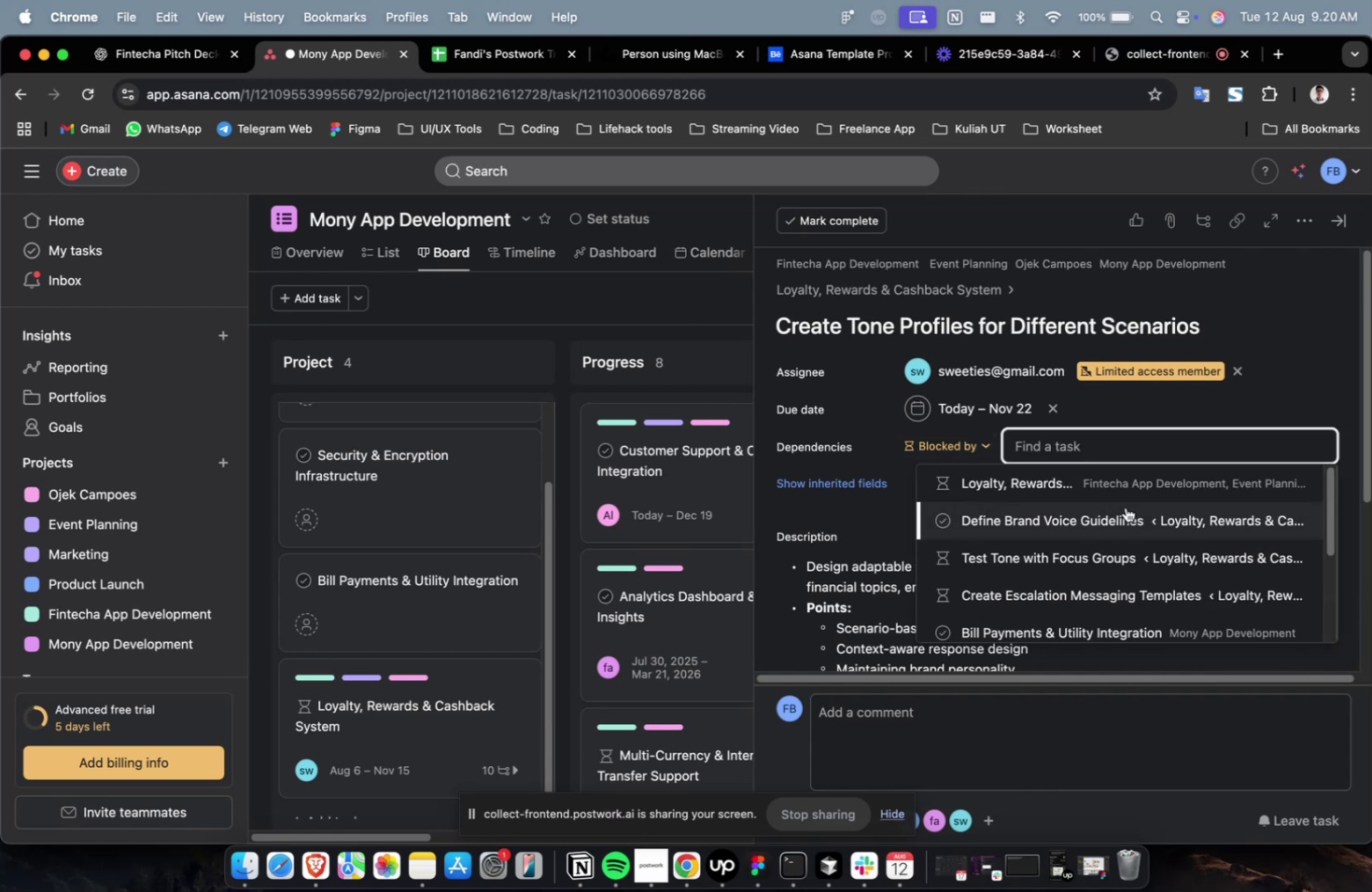 
triple_click([1121, 509])
 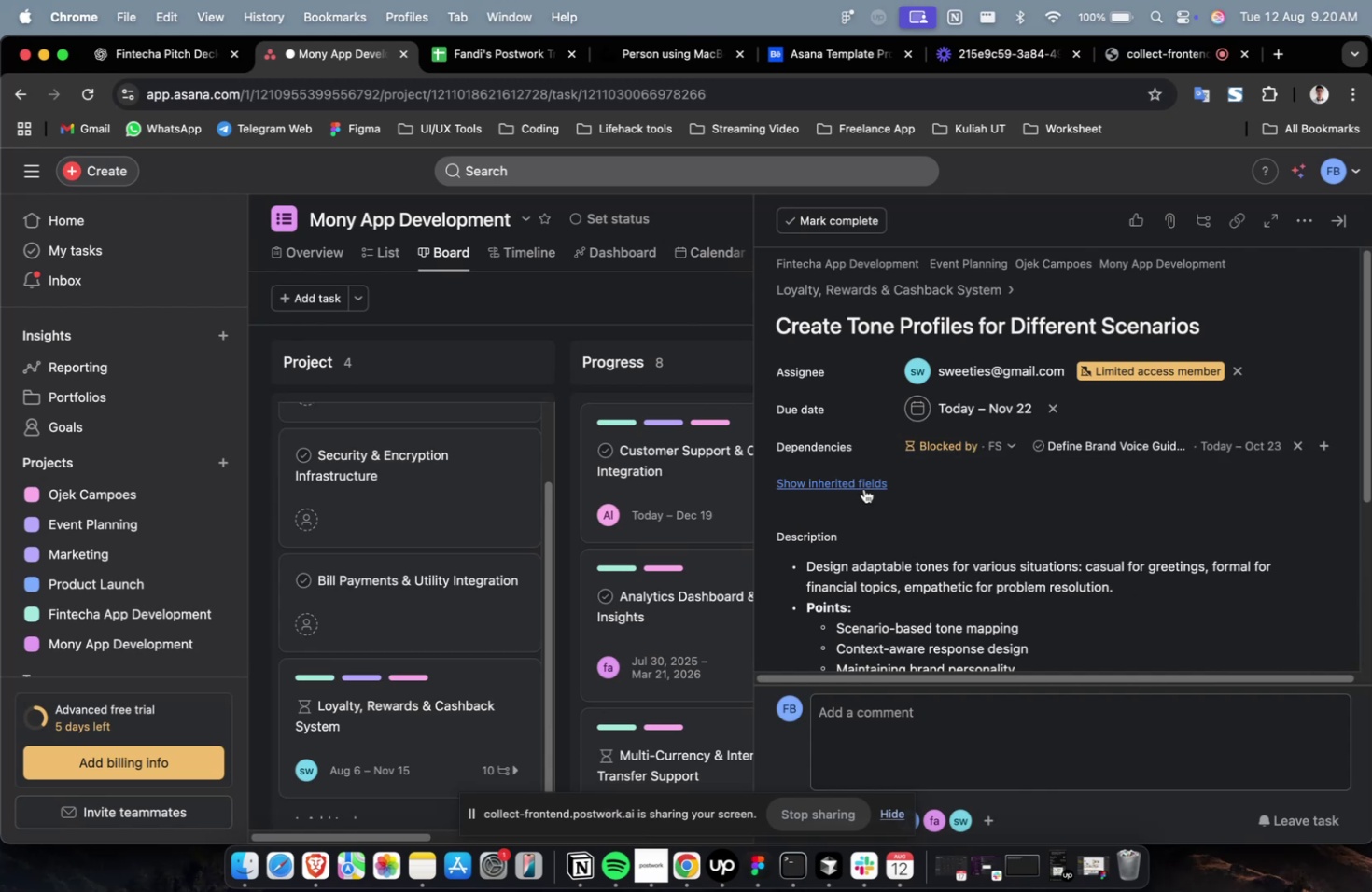 
triple_click([852, 486])
 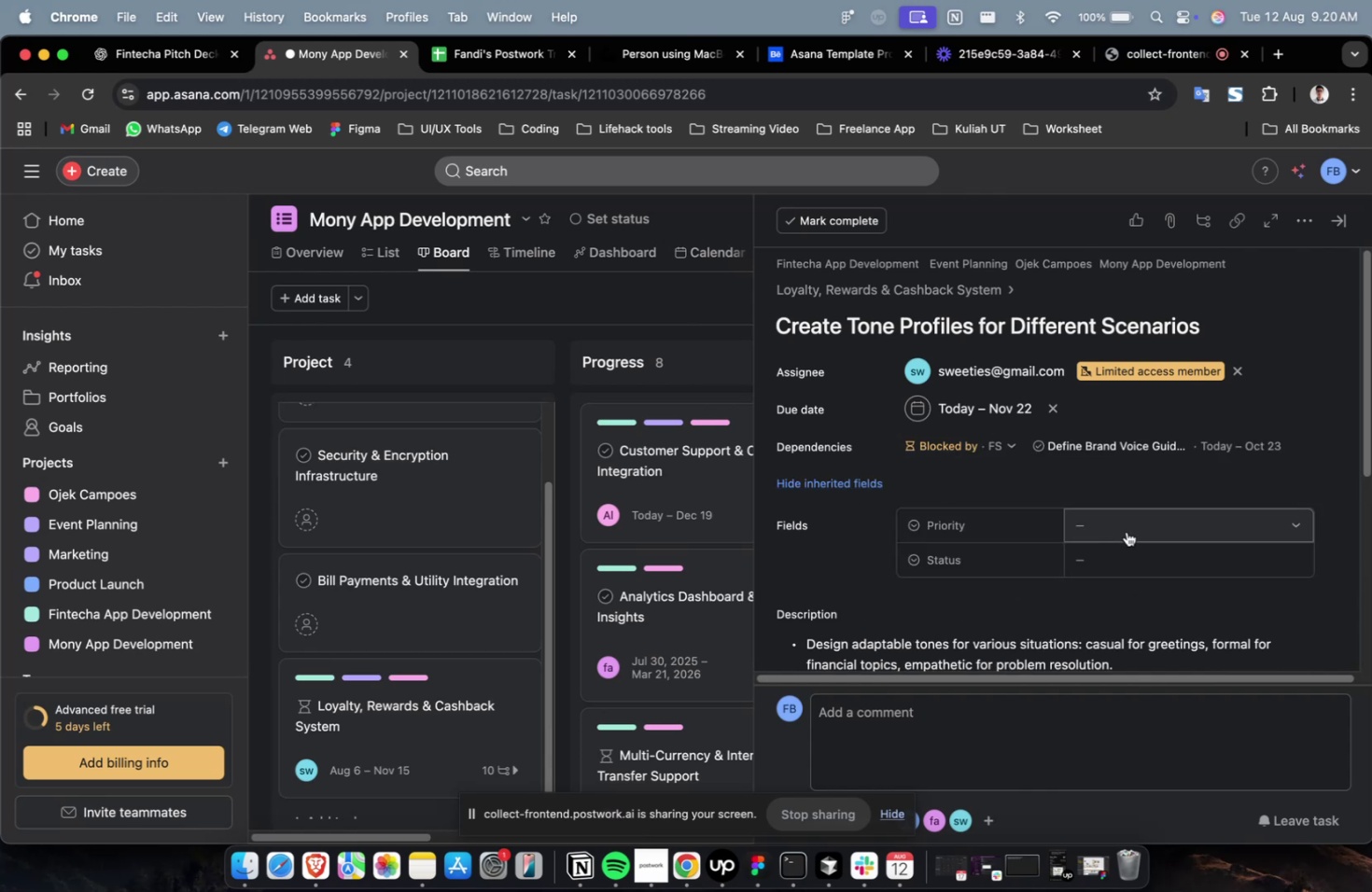 
triple_click([1126, 531])
 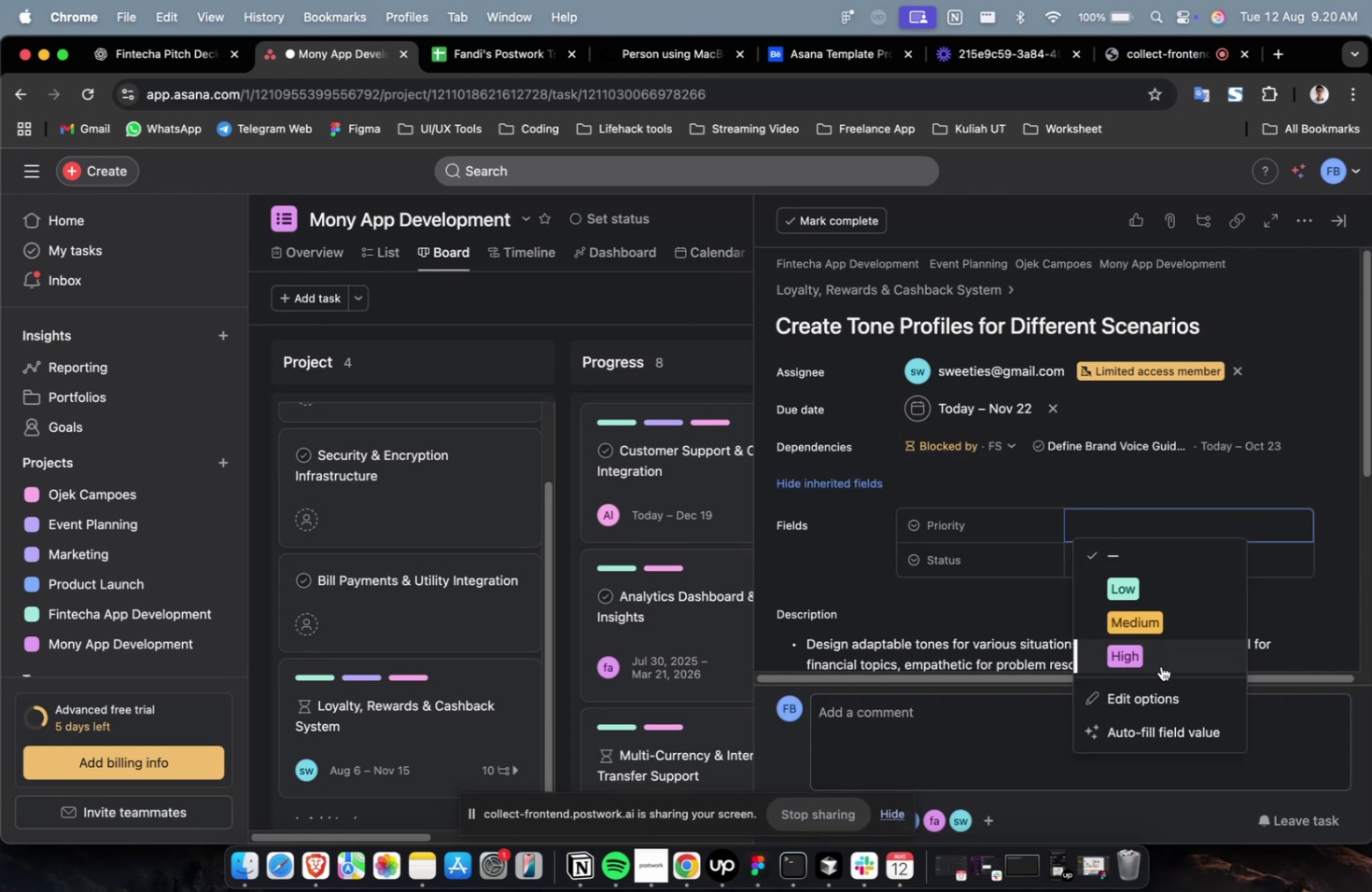 
left_click([1160, 665])
 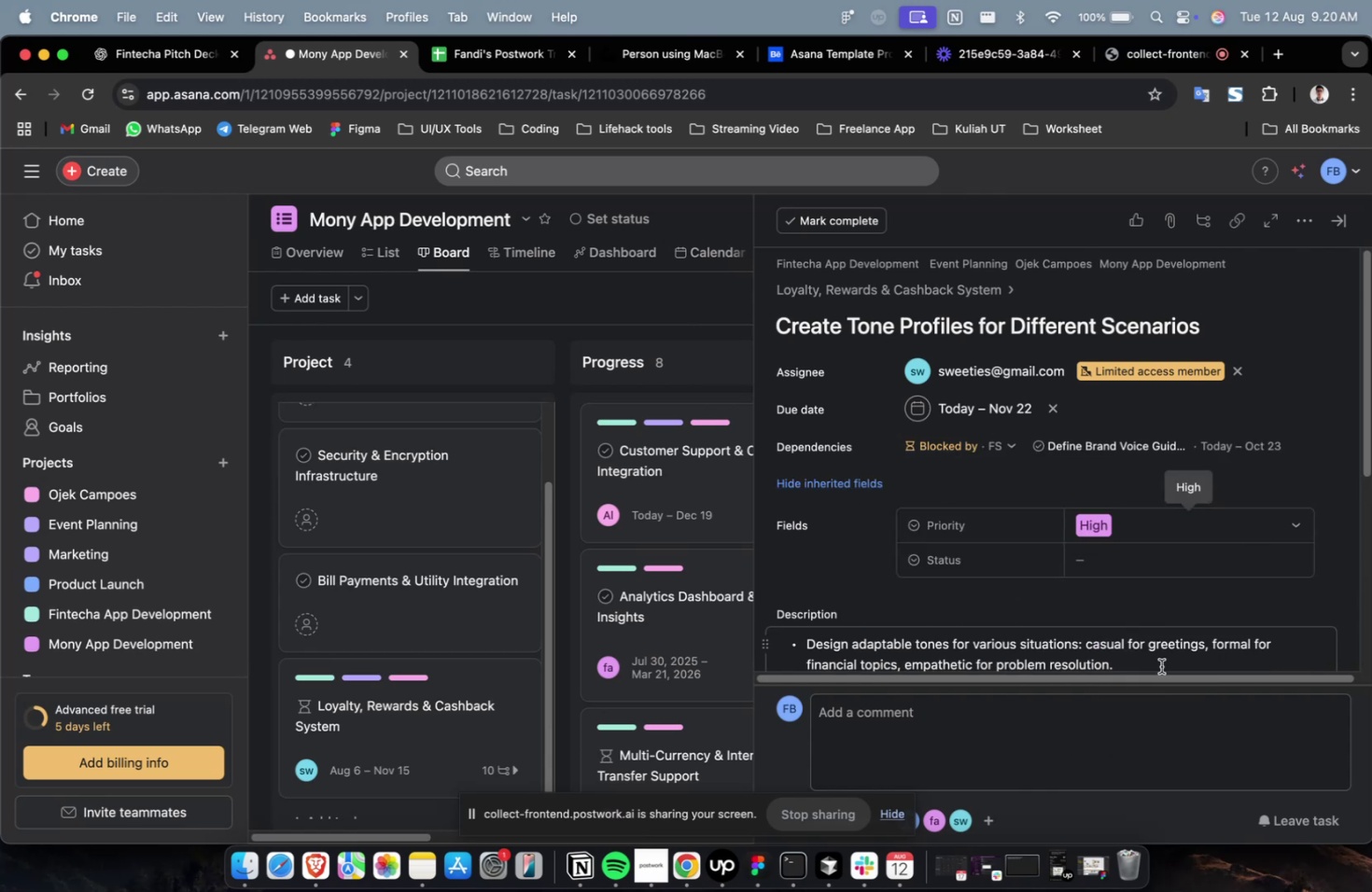 
left_click([1148, 551])
 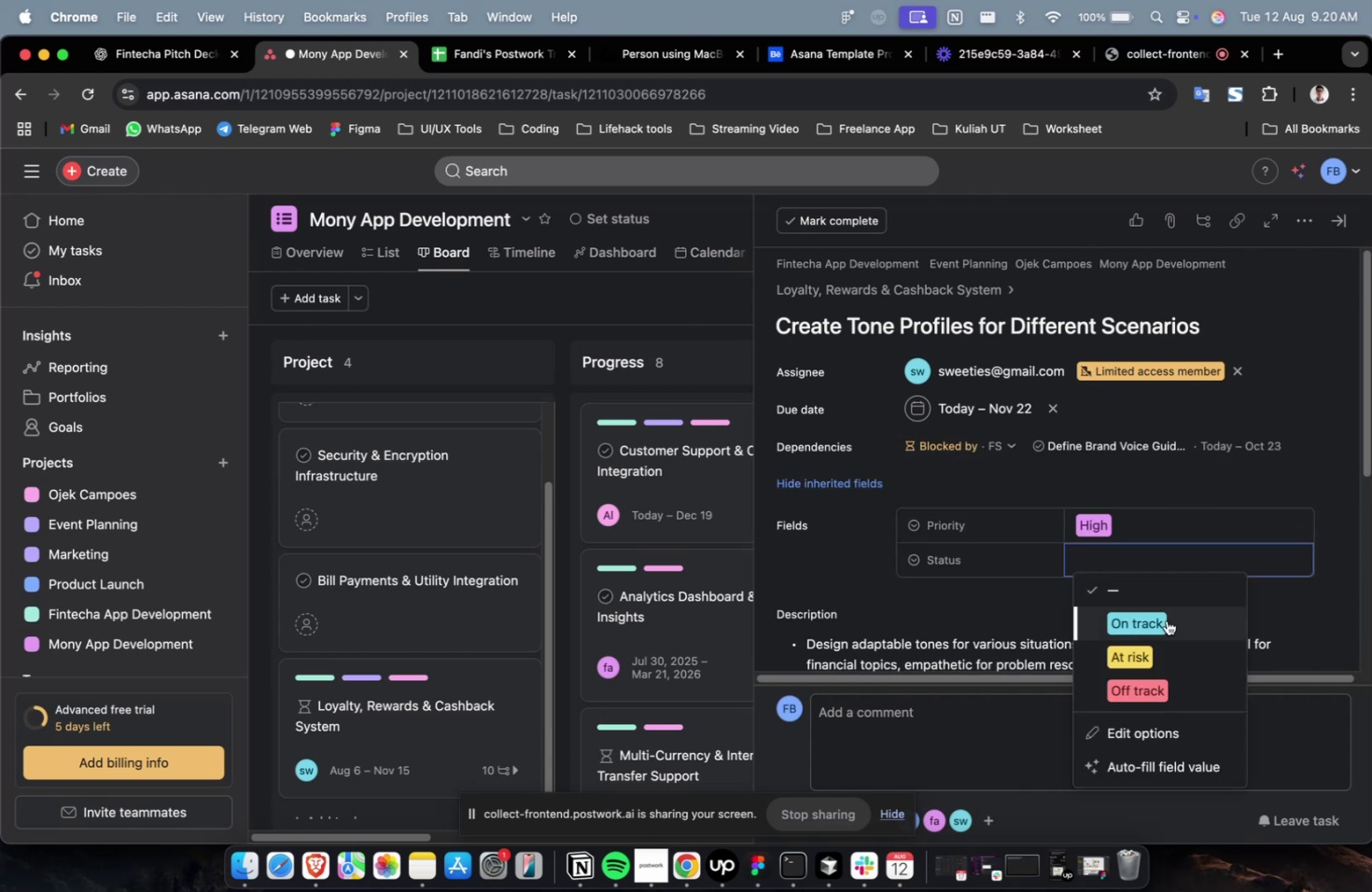 
double_click([1166, 620])
 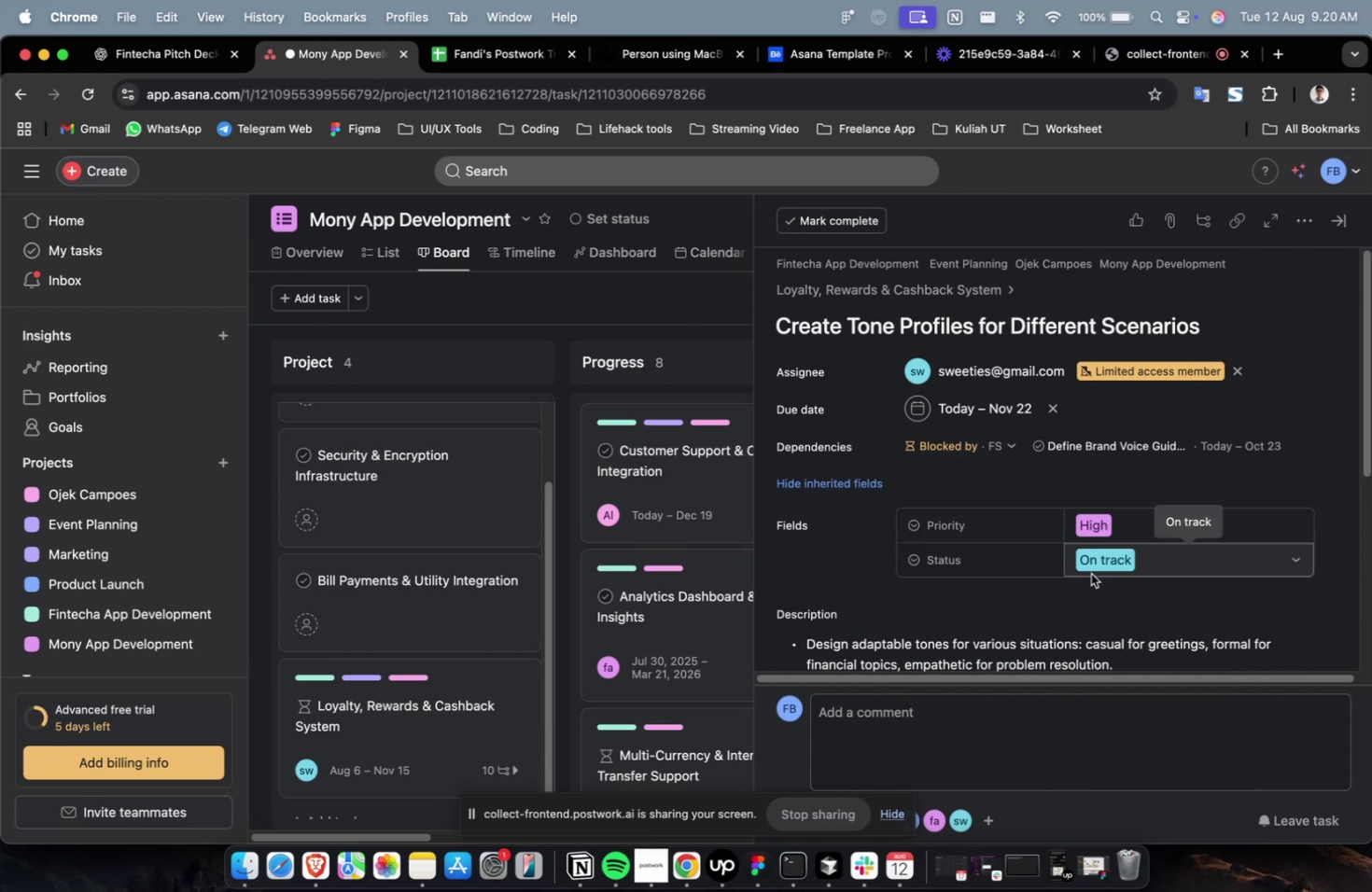 
scroll: coordinate [1089, 573], scroll_direction: down, amount: 50.0
 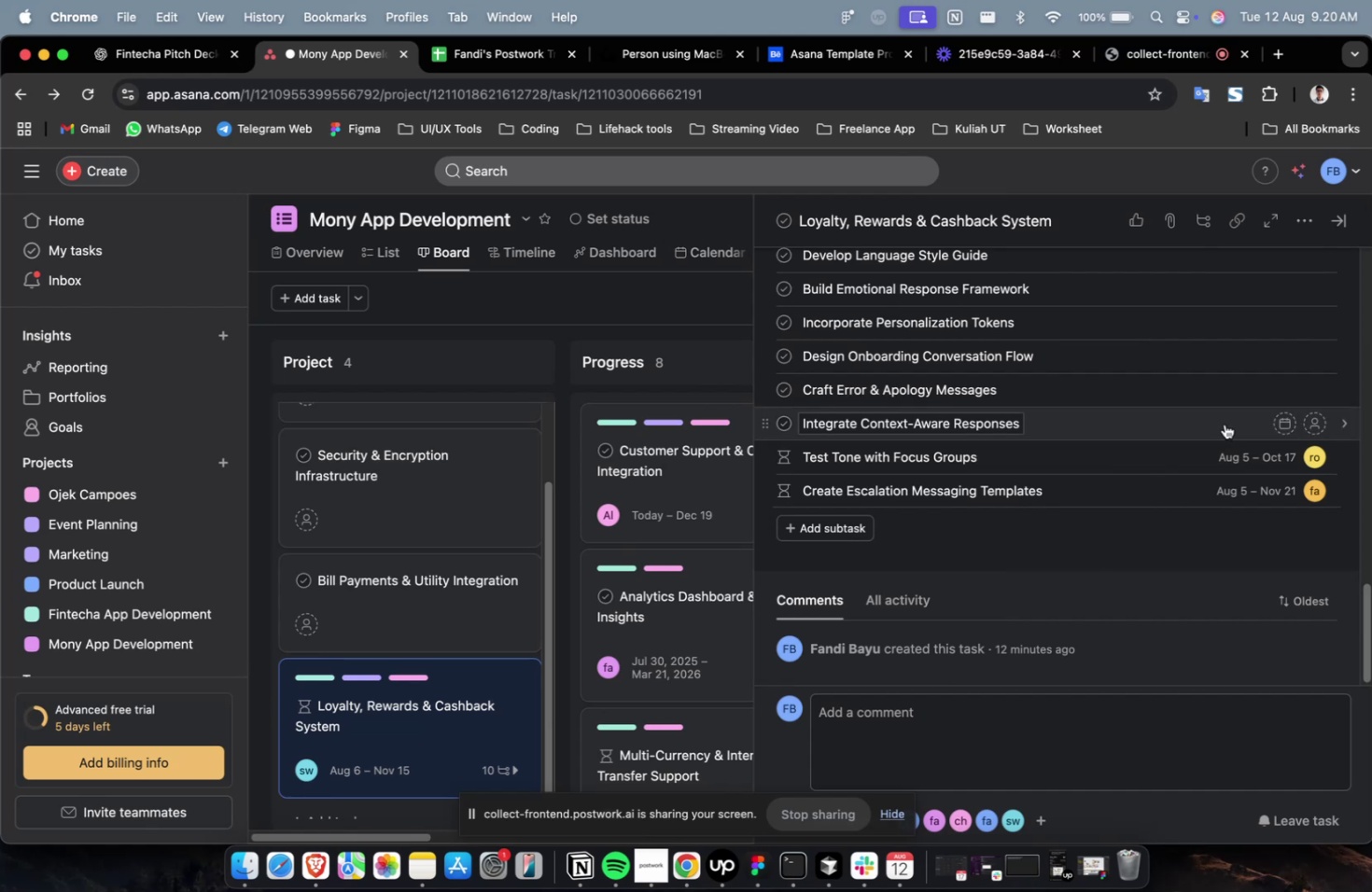 
scroll: coordinate [1193, 431], scroll_direction: up, amount: 8.0
 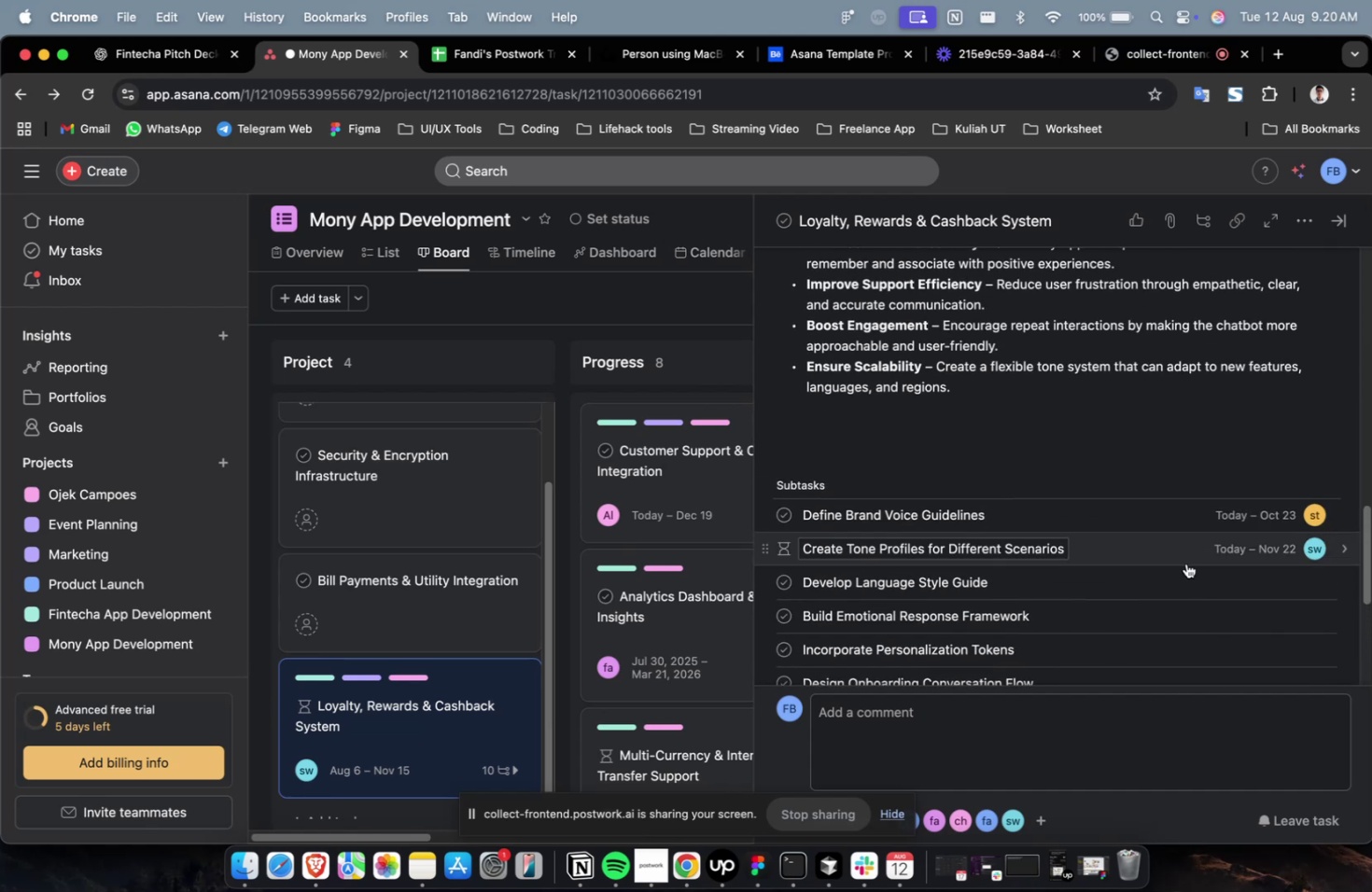 
left_click([1181, 573])
 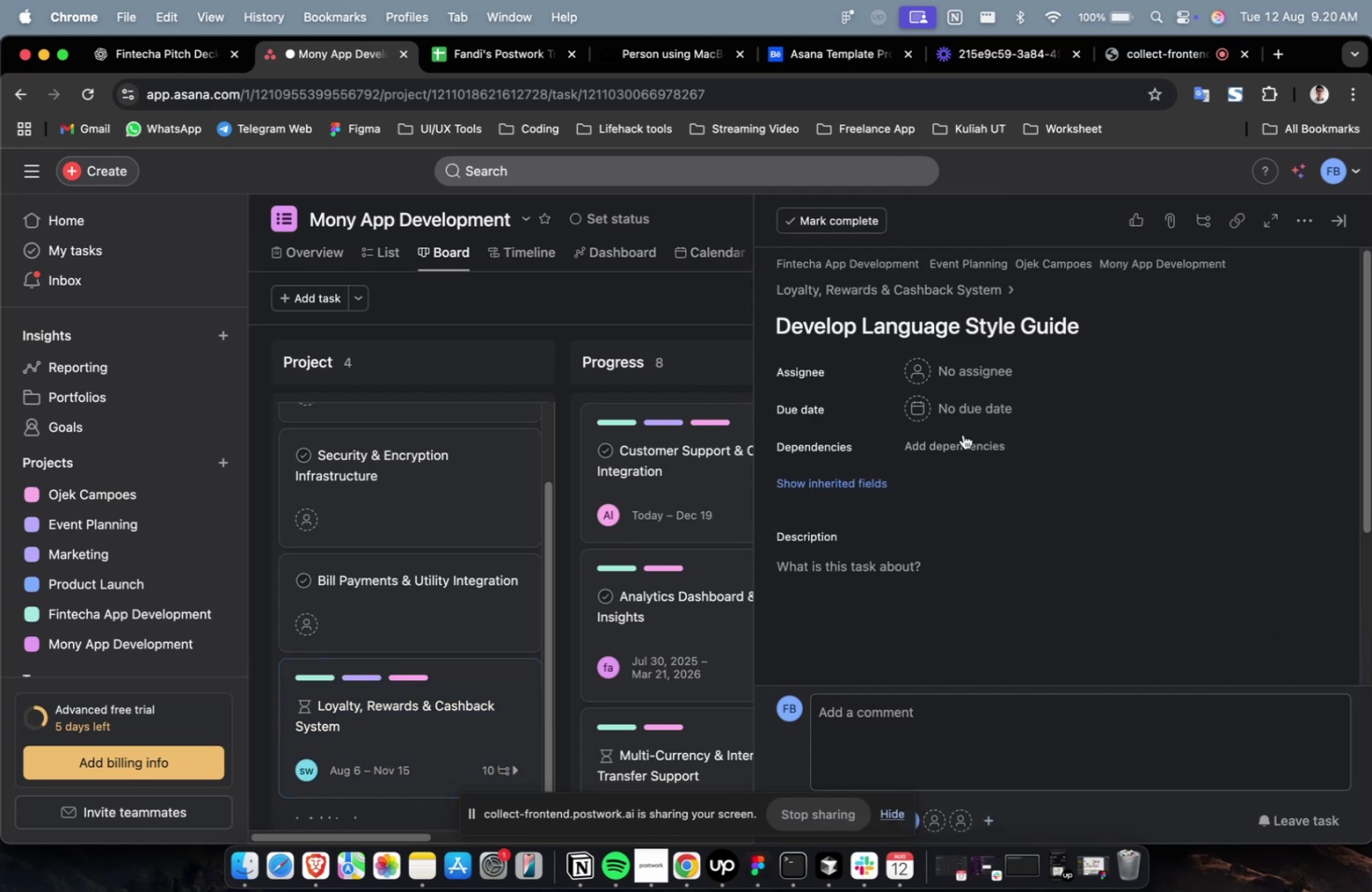 
mouse_move([931, 403])
 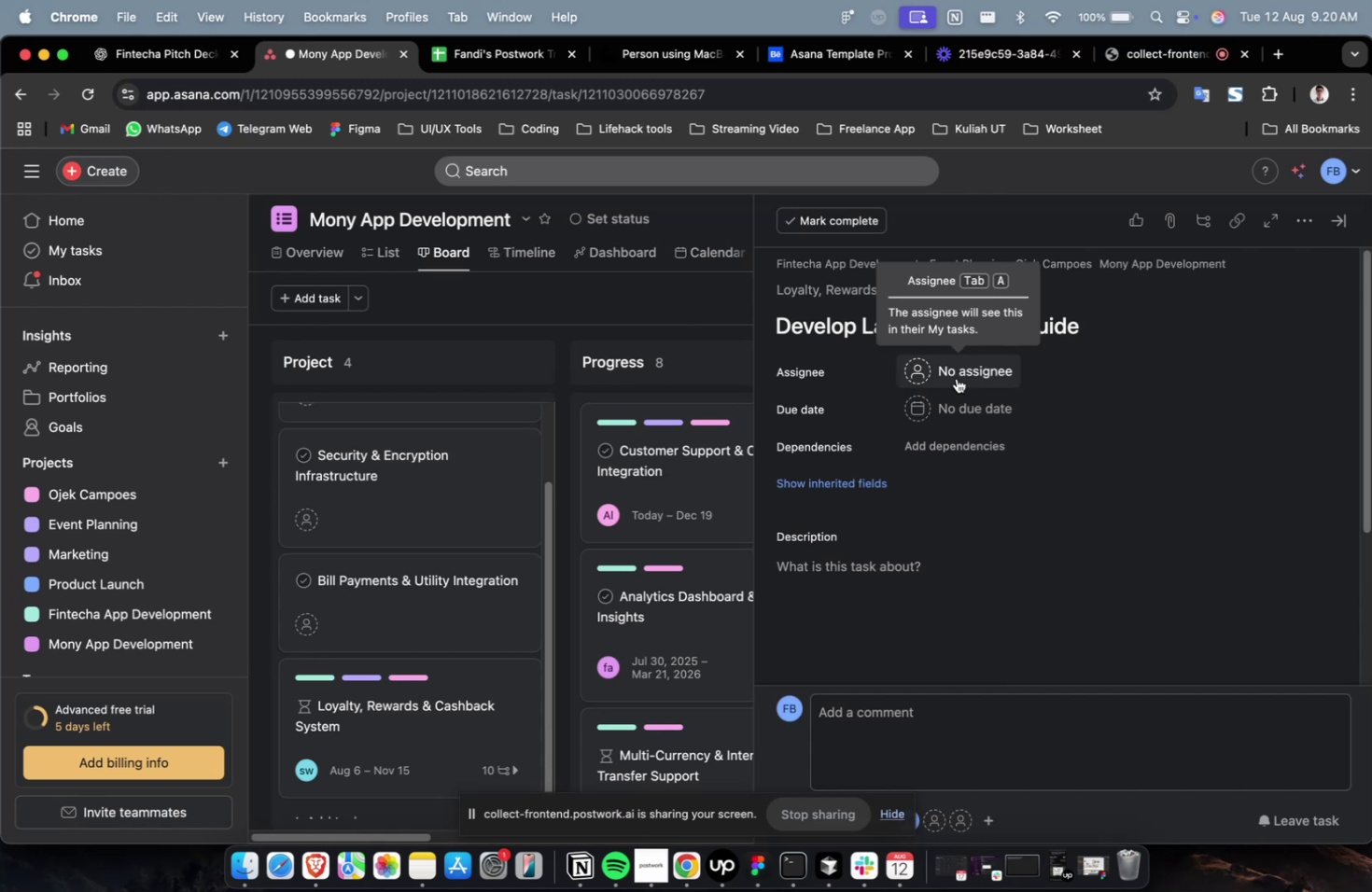 
left_click([957, 377])
 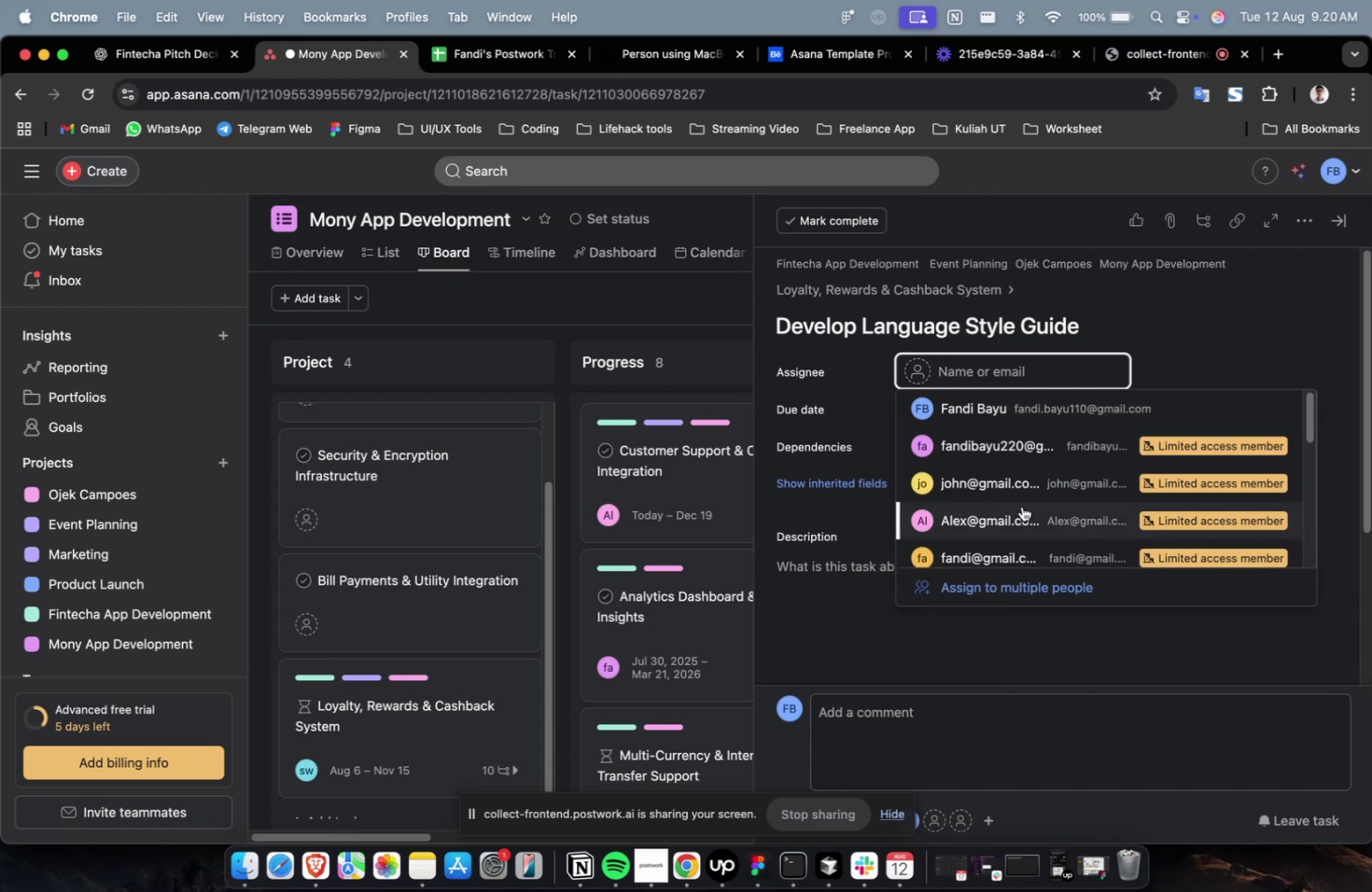 
left_click([1020, 504])
 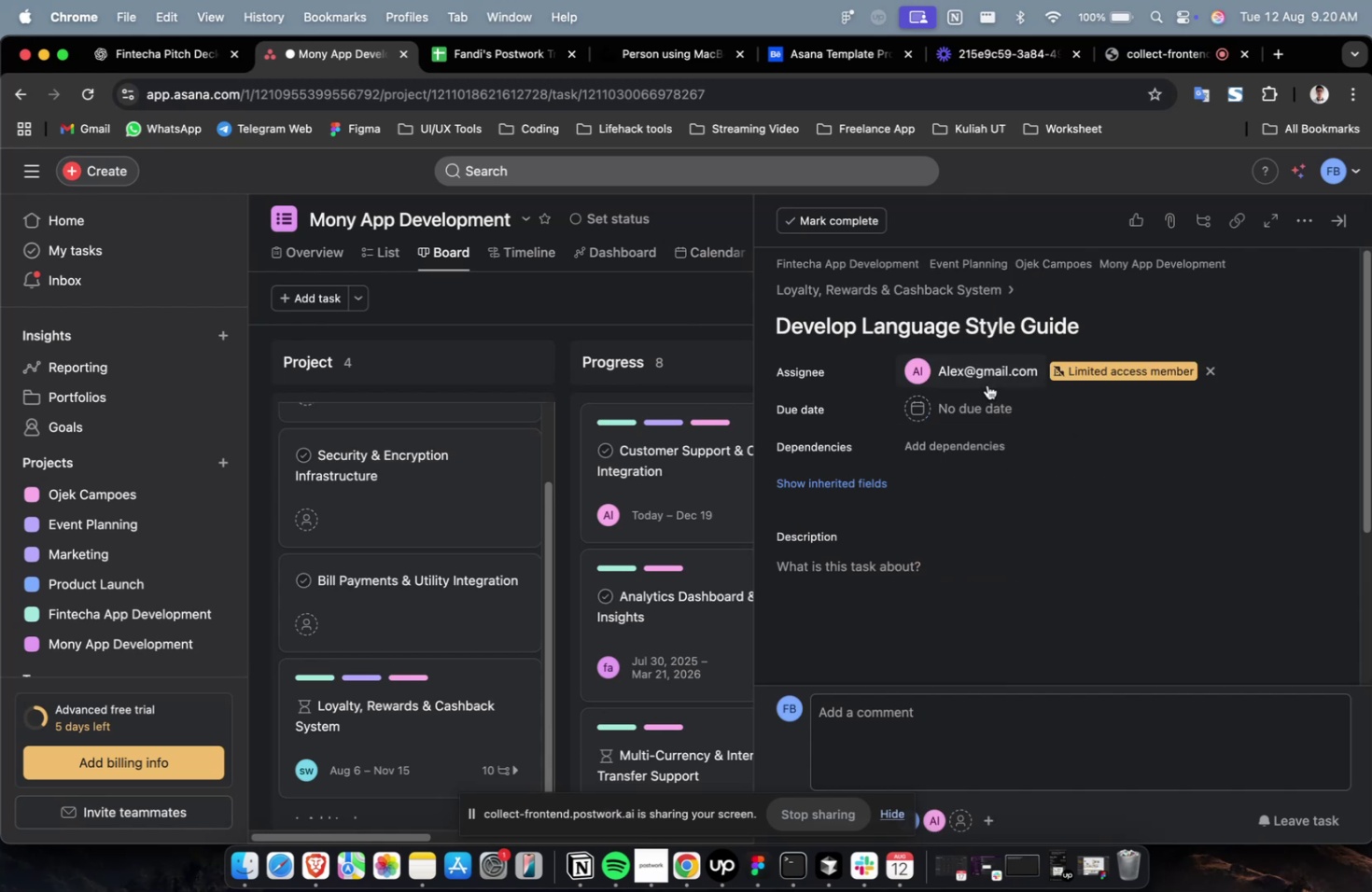 
double_click([987, 384])
 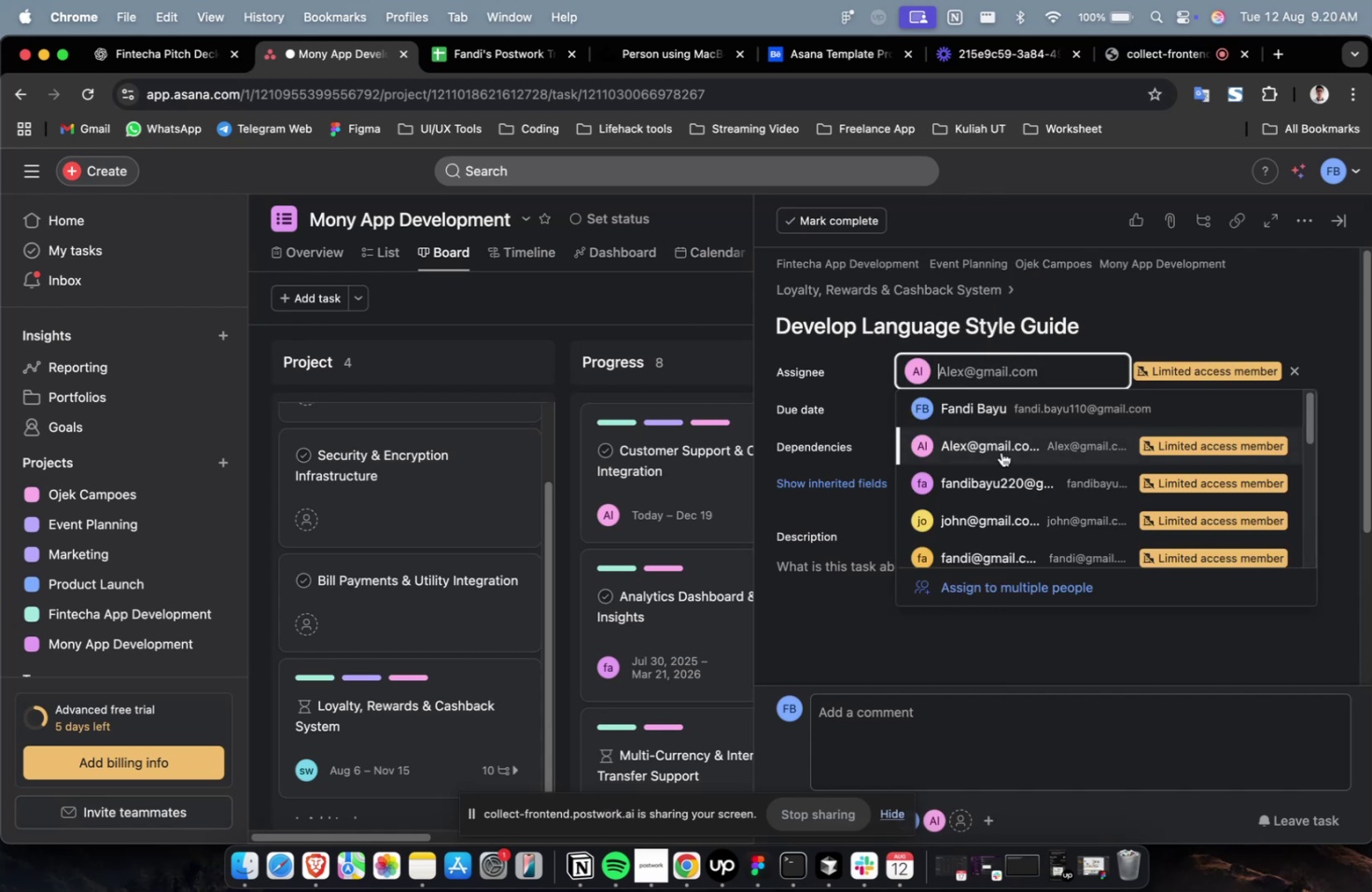 
scroll: coordinate [1001, 467], scroll_direction: down, amount: 19.0
 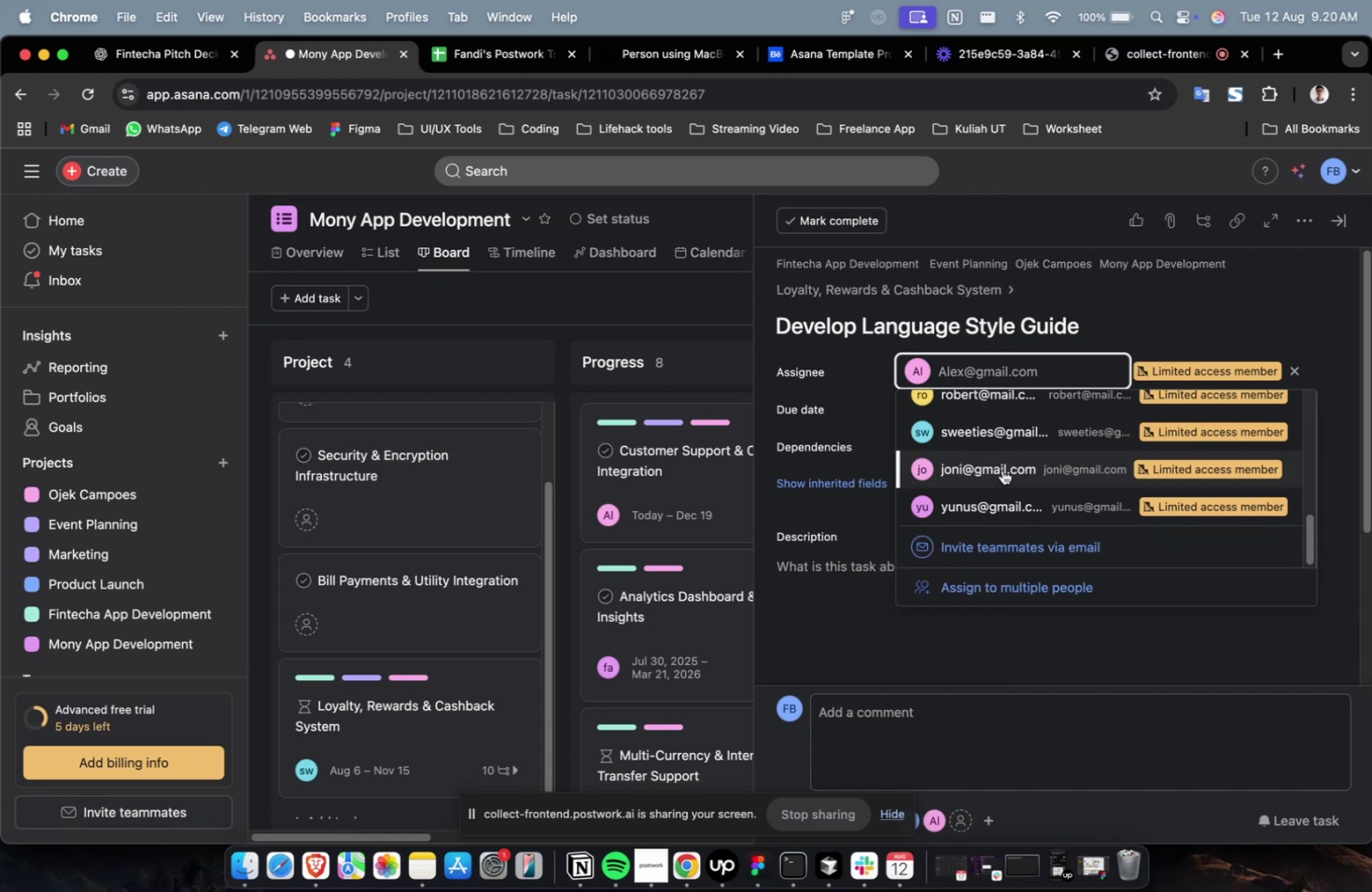 
left_click([1001, 469])
 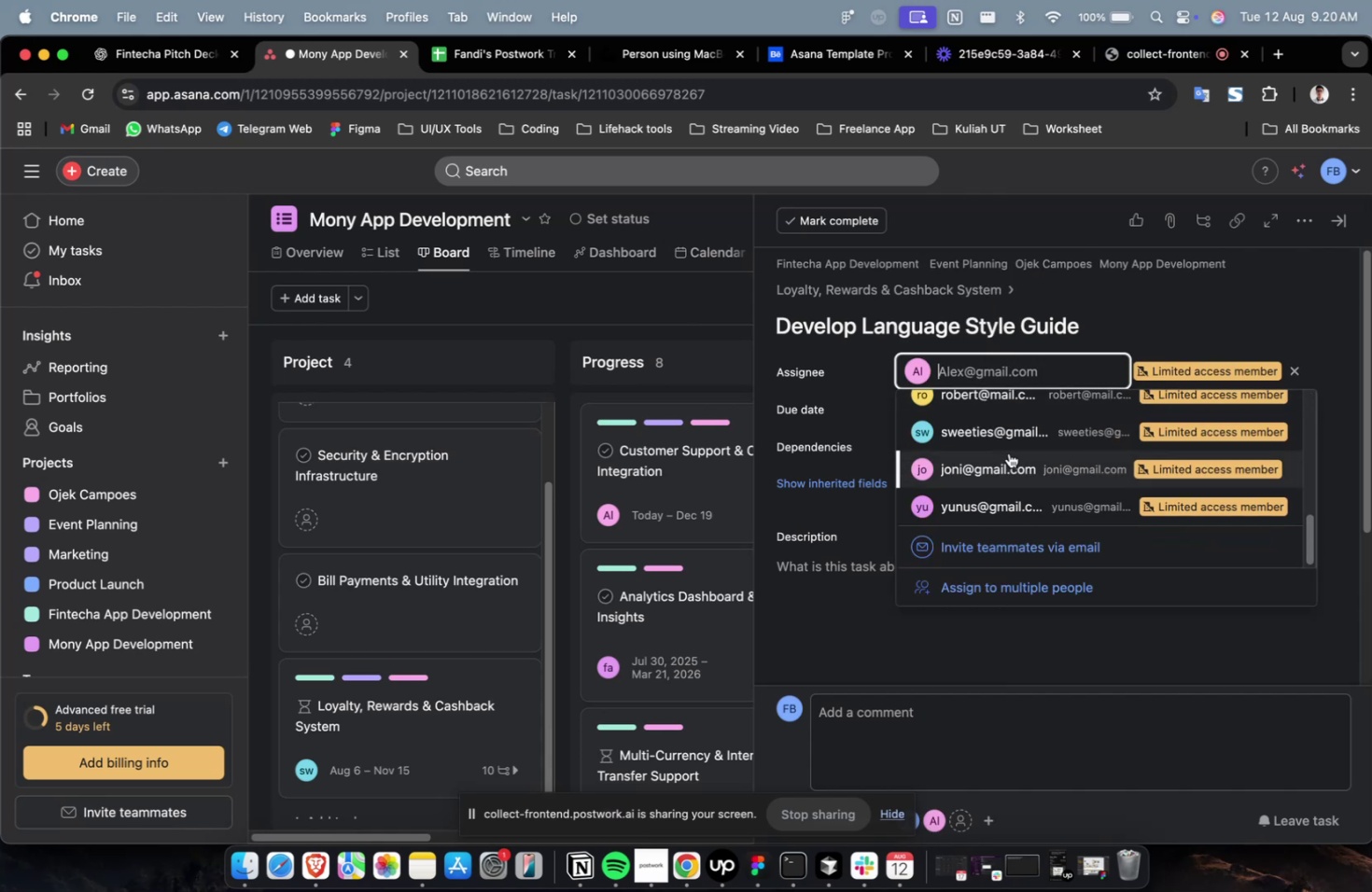 
double_click([1008, 453])
 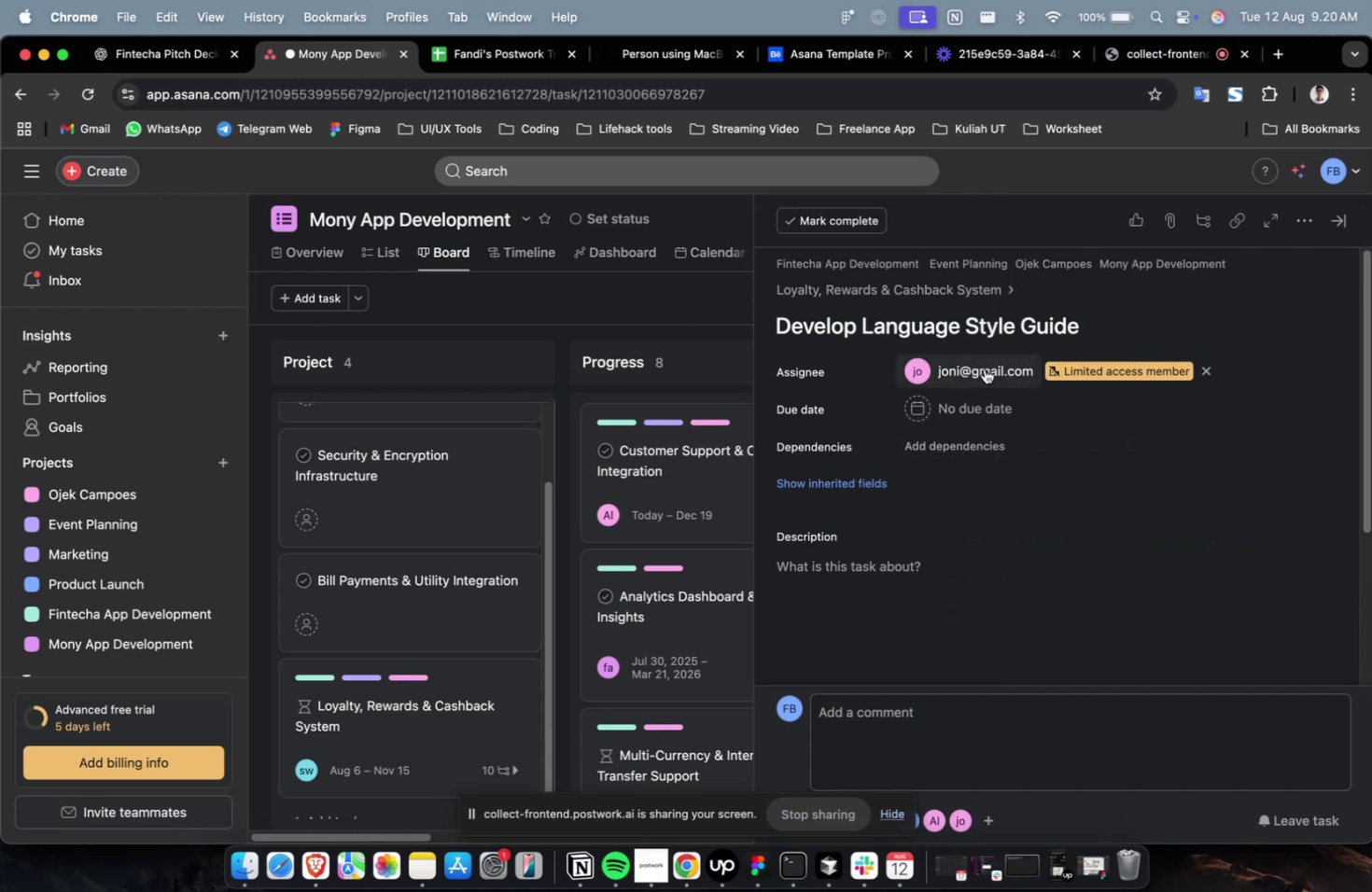 
left_click([985, 362])
 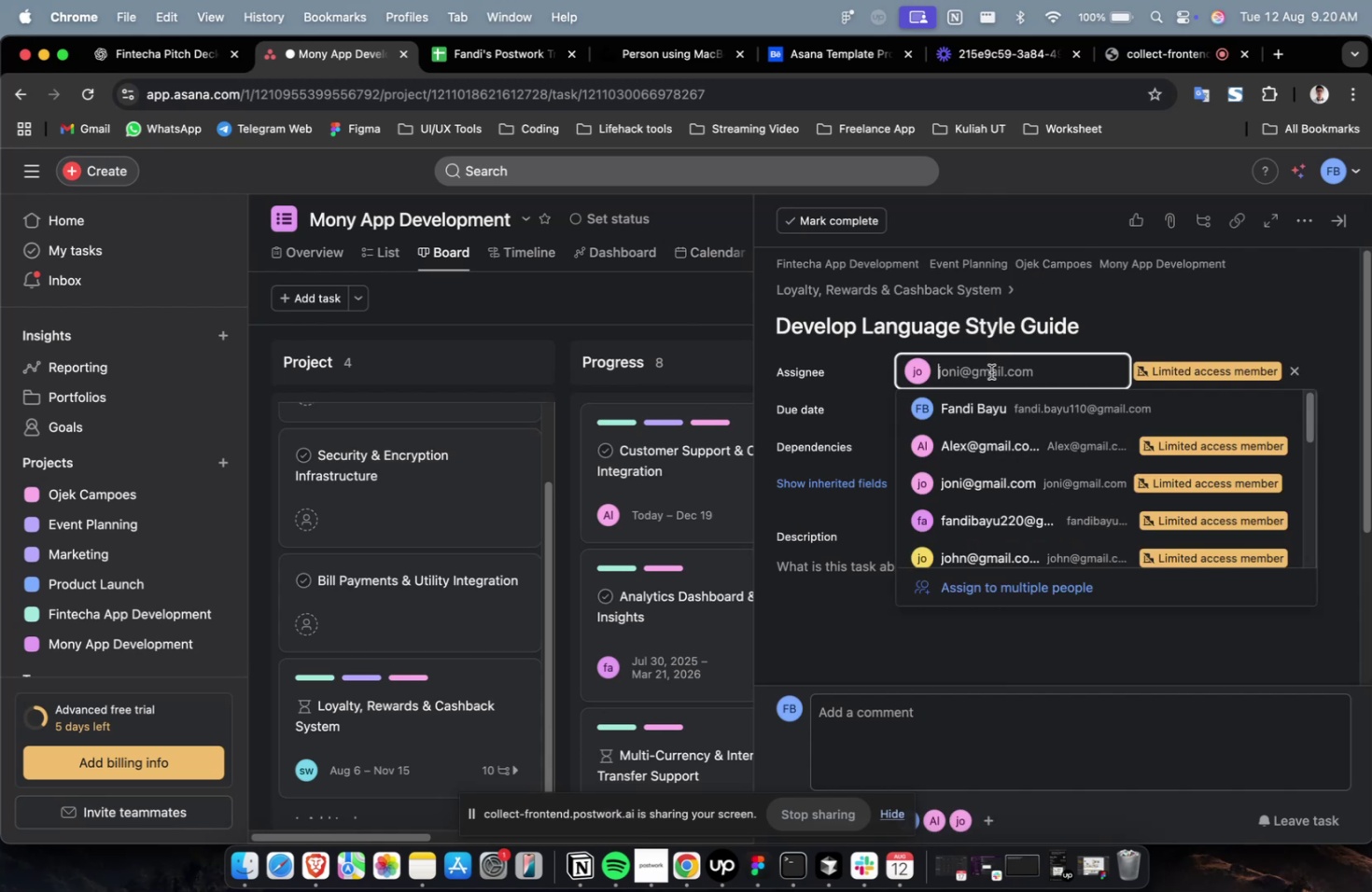 
scroll: coordinate [992, 399], scroll_direction: down, amount: 12.0
 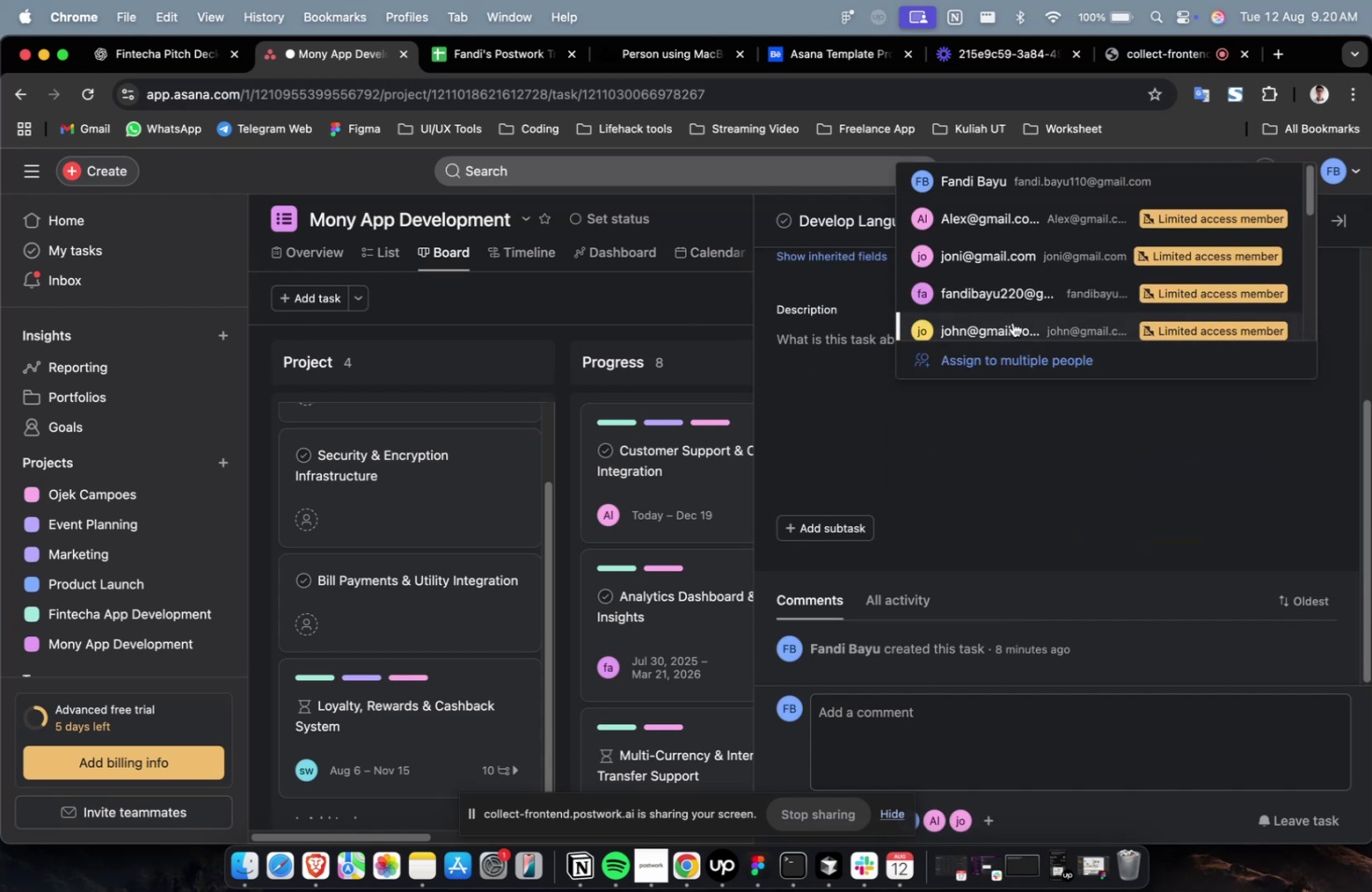 
left_click([1012, 322])
 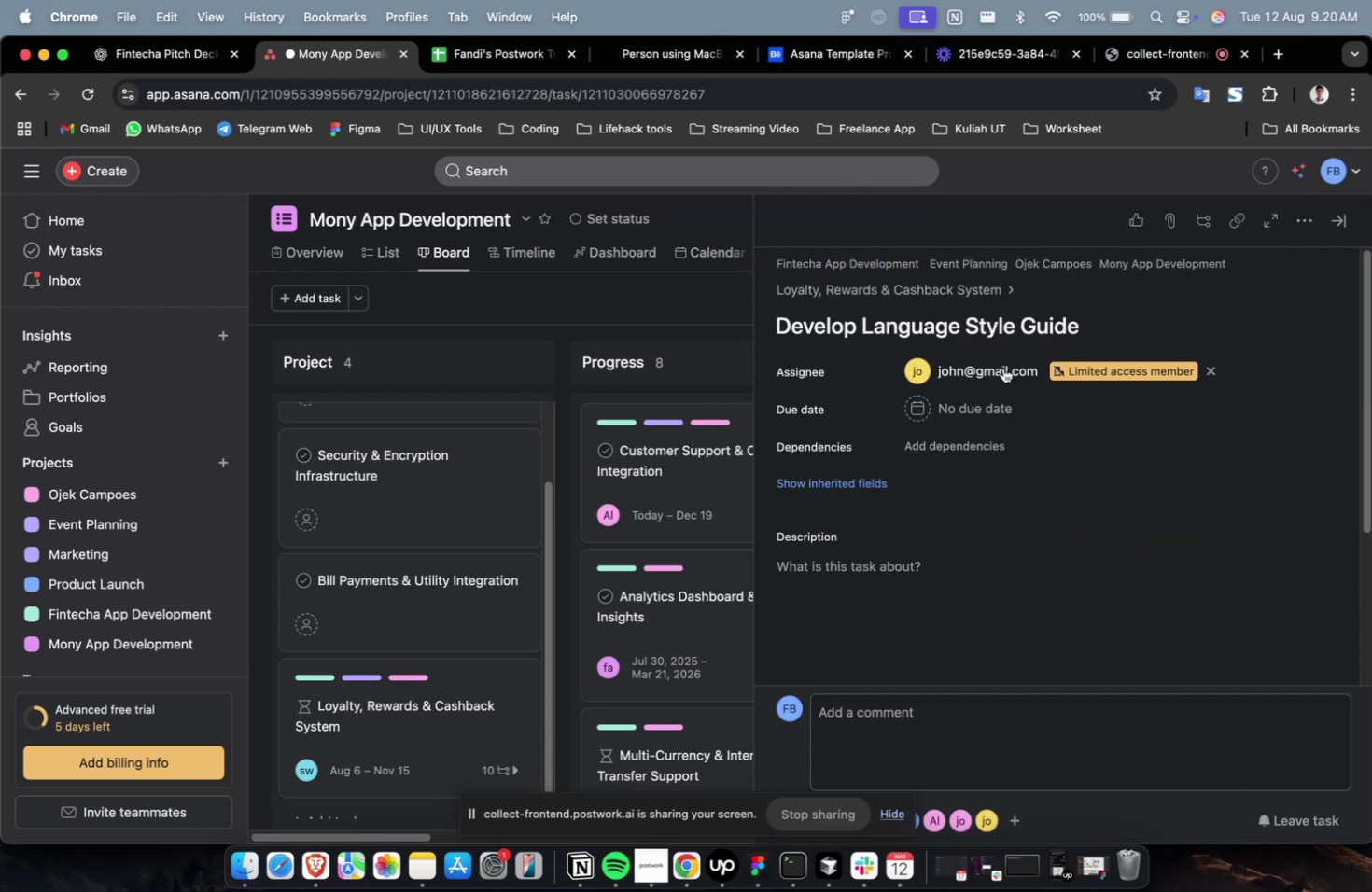 
scroll: coordinate [1001, 381], scroll_direction: up, amount: 9.0
 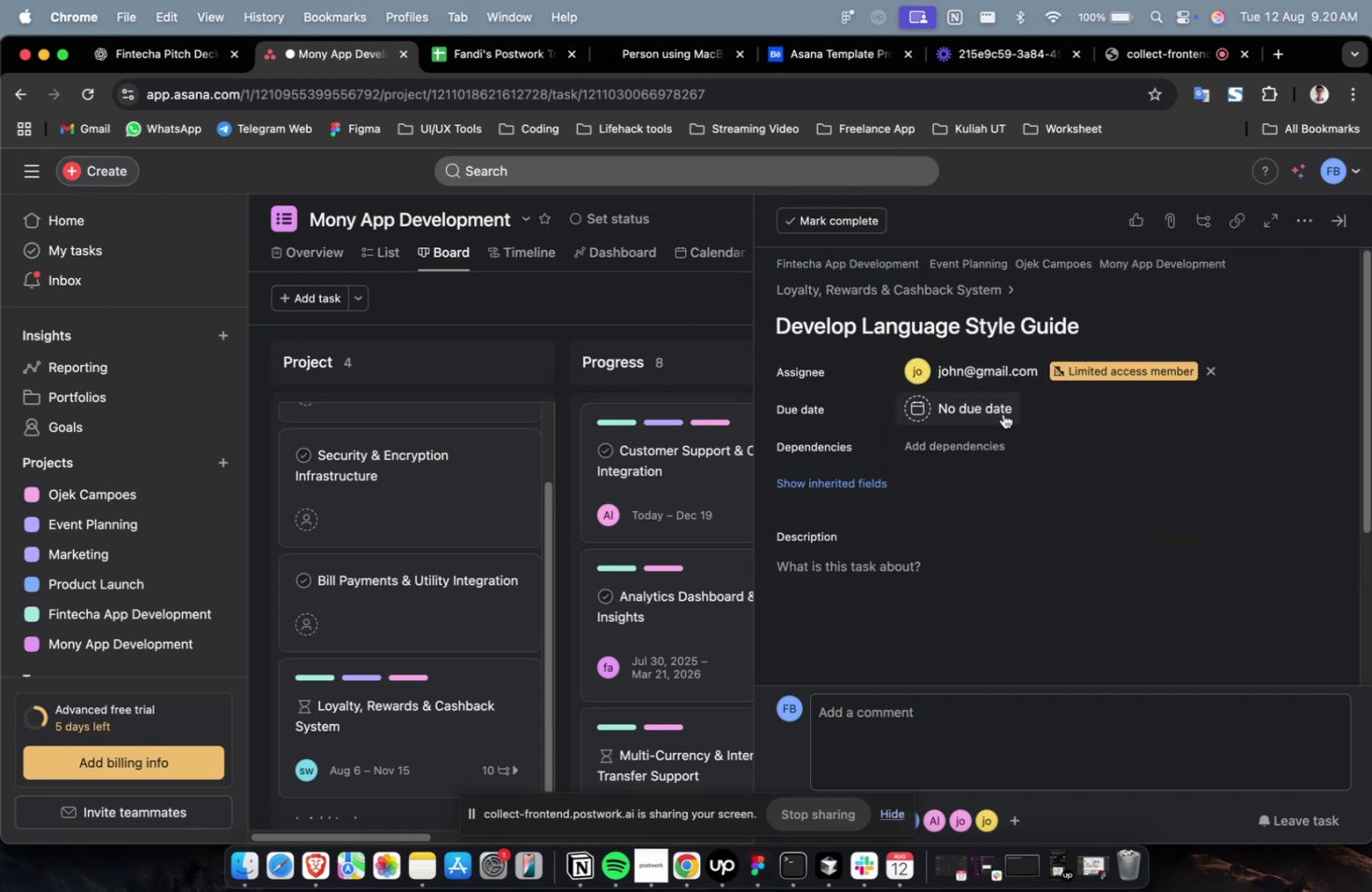 
left_click([1002, 413])
 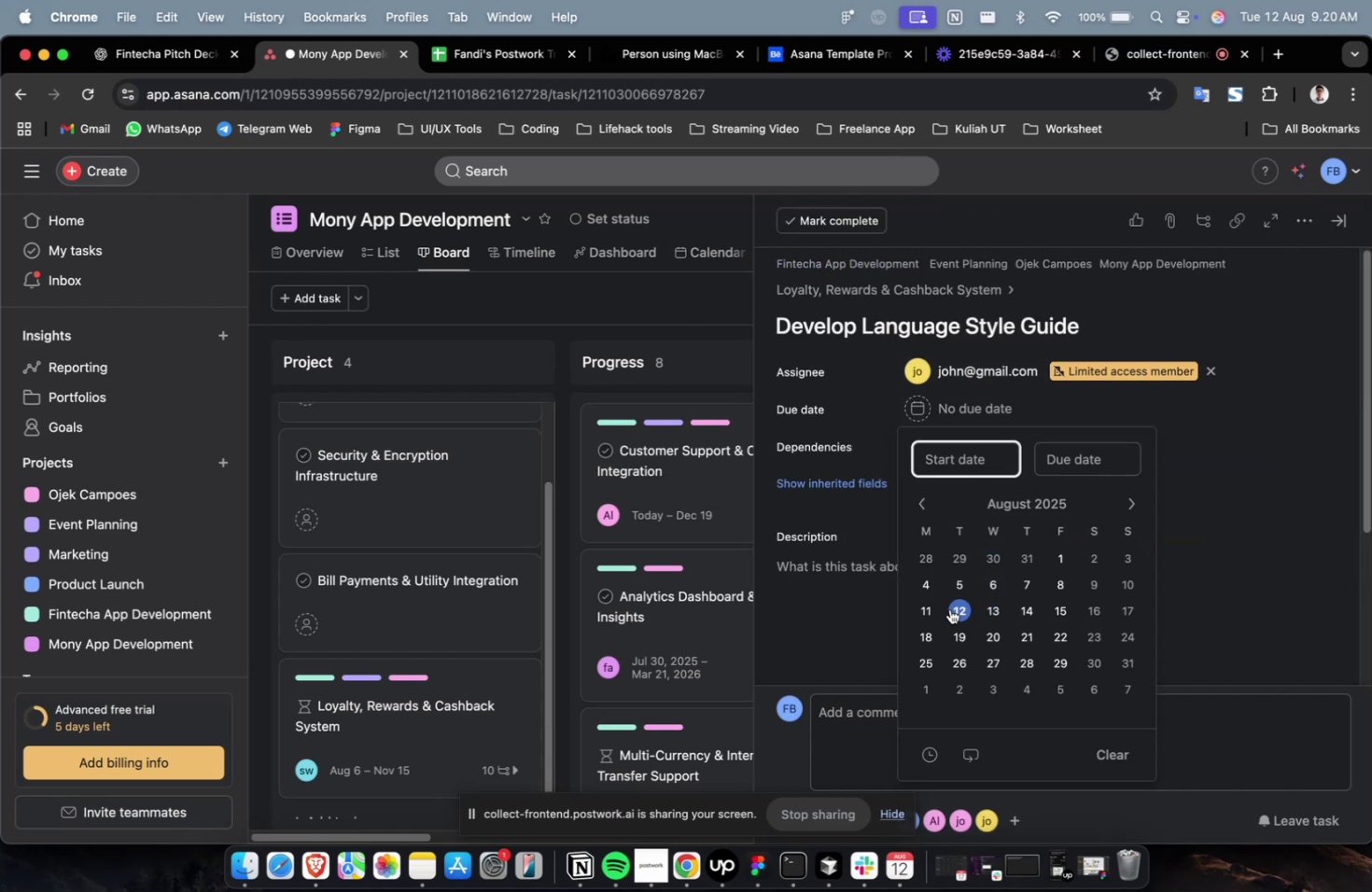 
left_click([921, 607])
 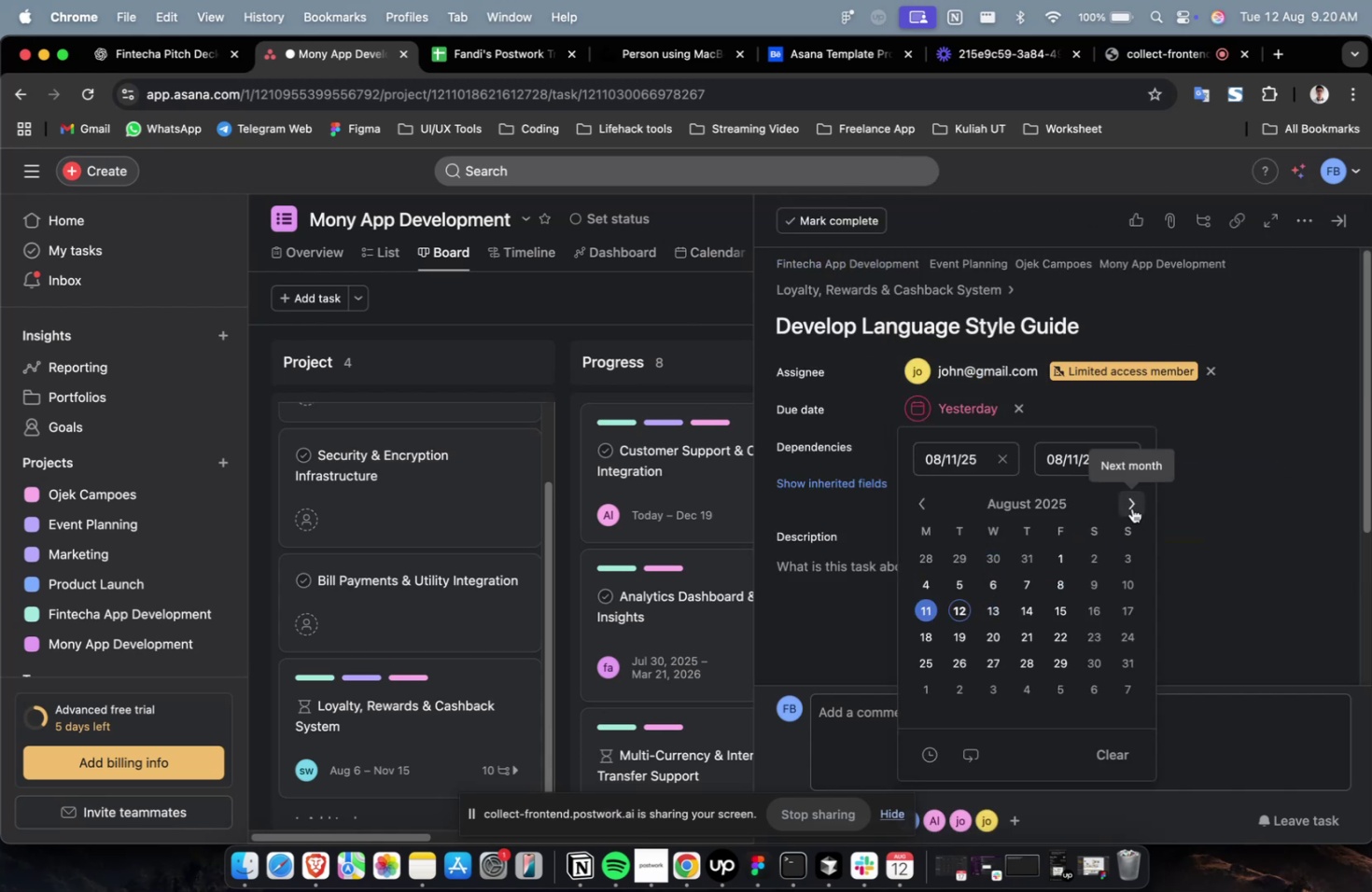 
double_click([1131, 508])
 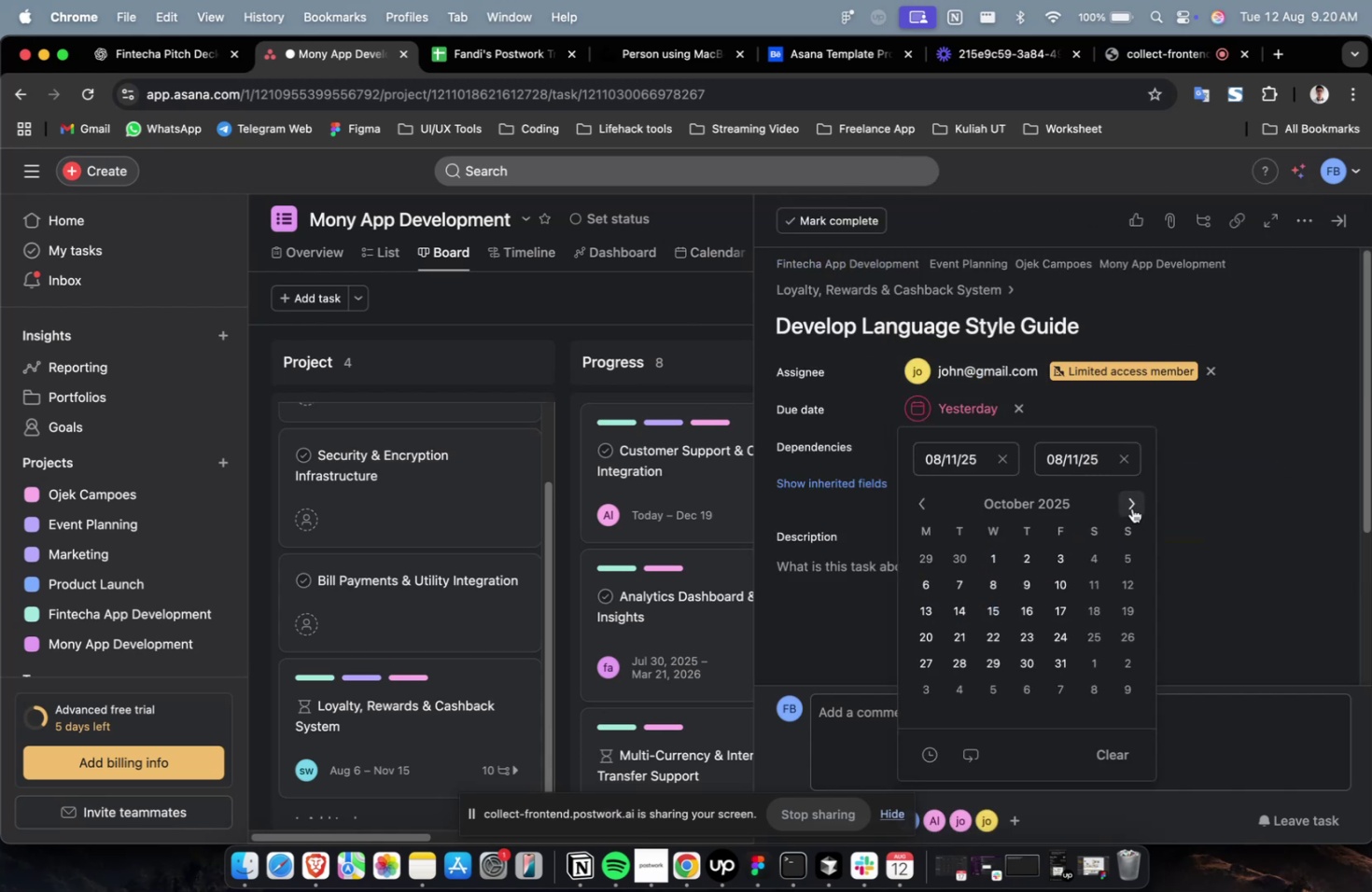 
triple_click([1131, 508])
 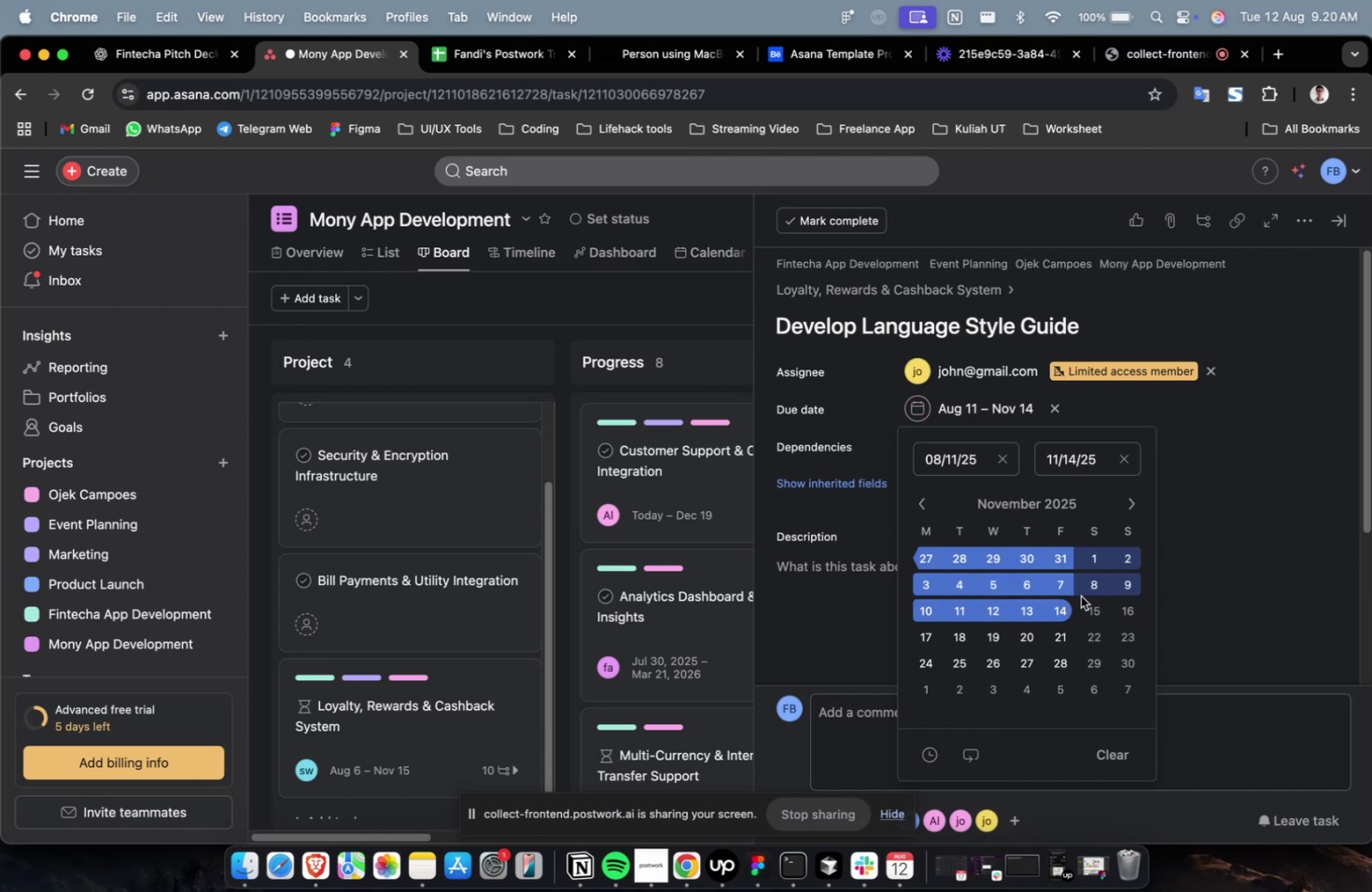 
double_click([1216, 446])
 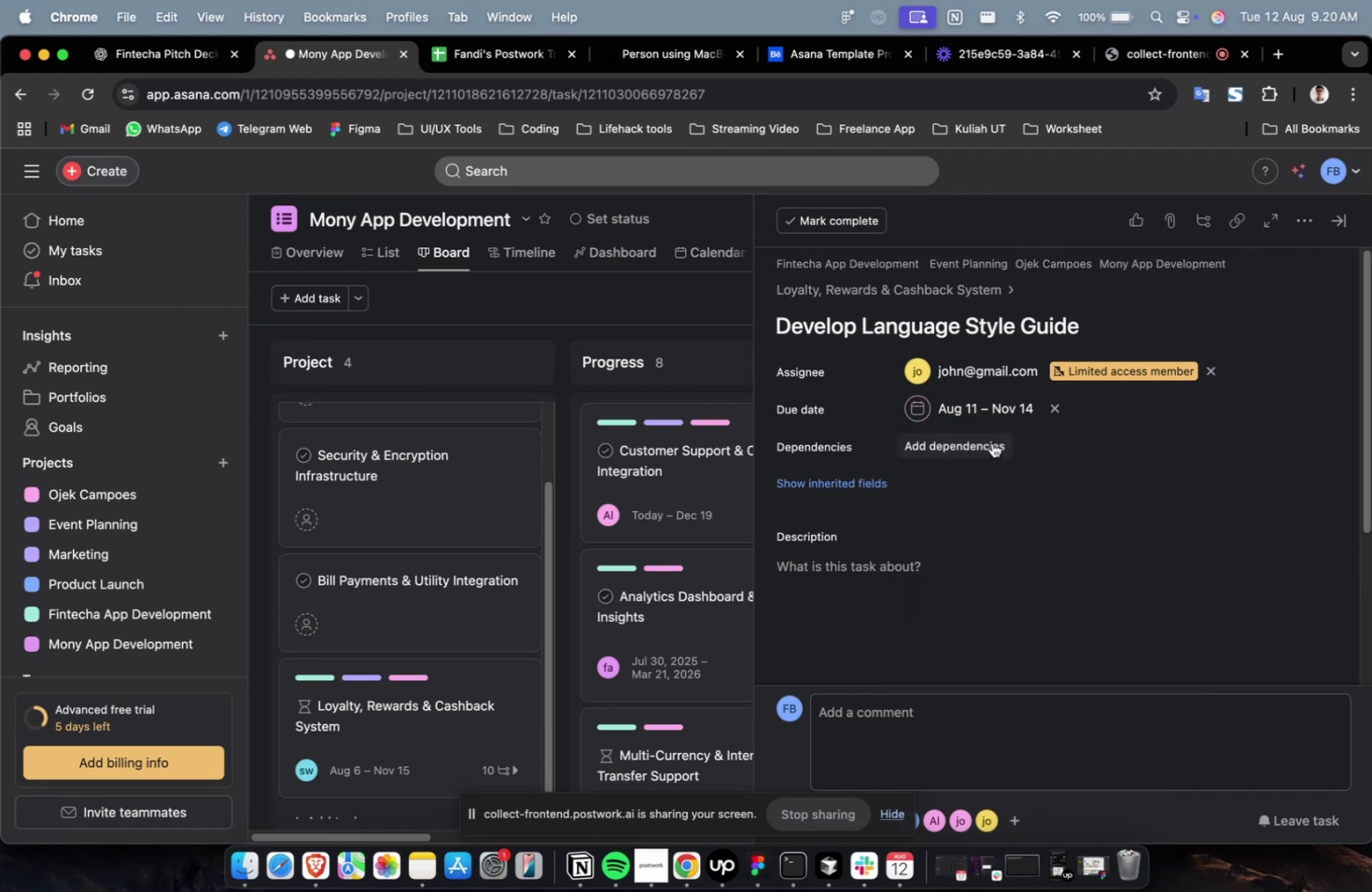 
triple_click([991, 442])
 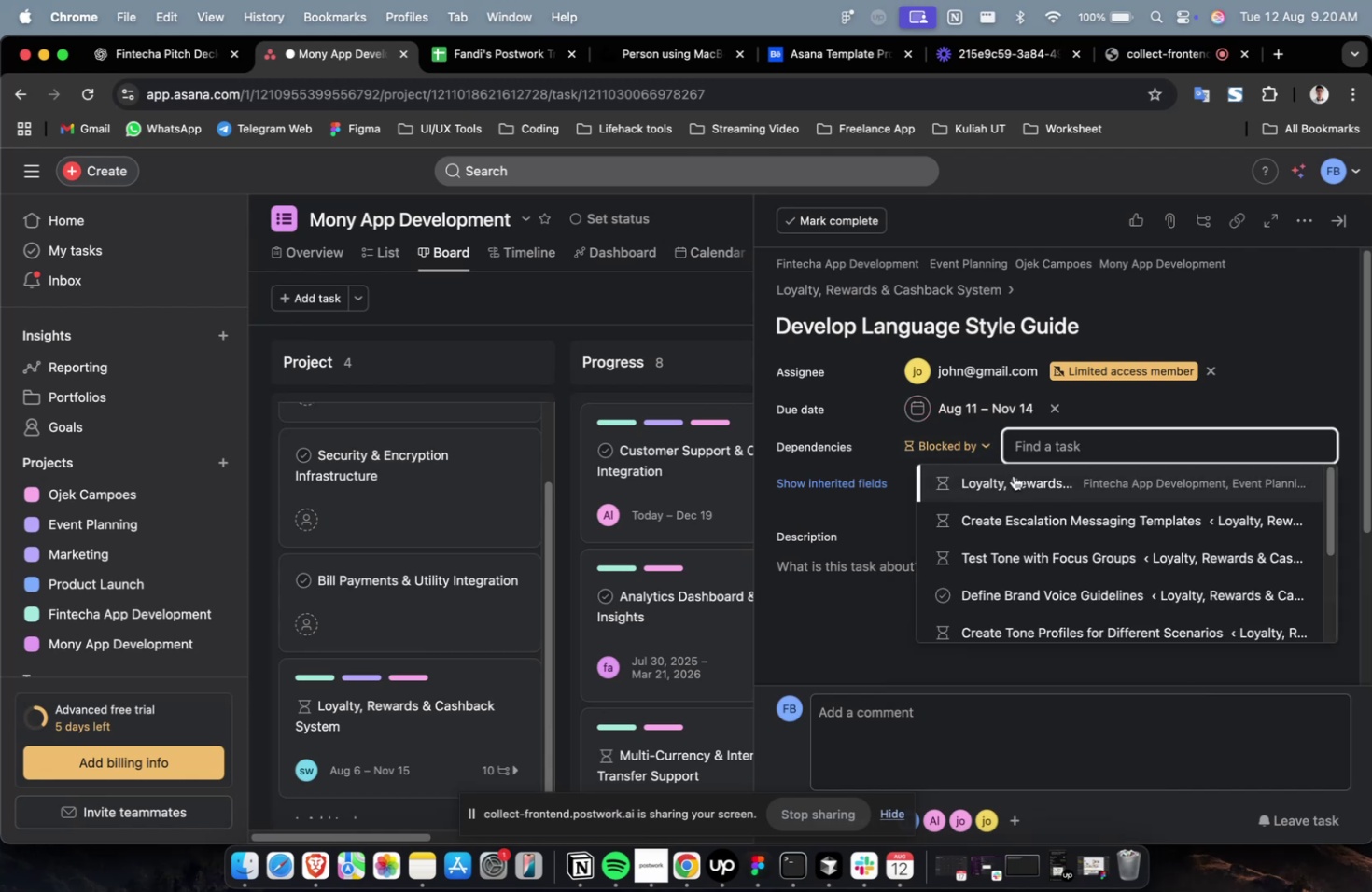 
left_click([1013, 475])
 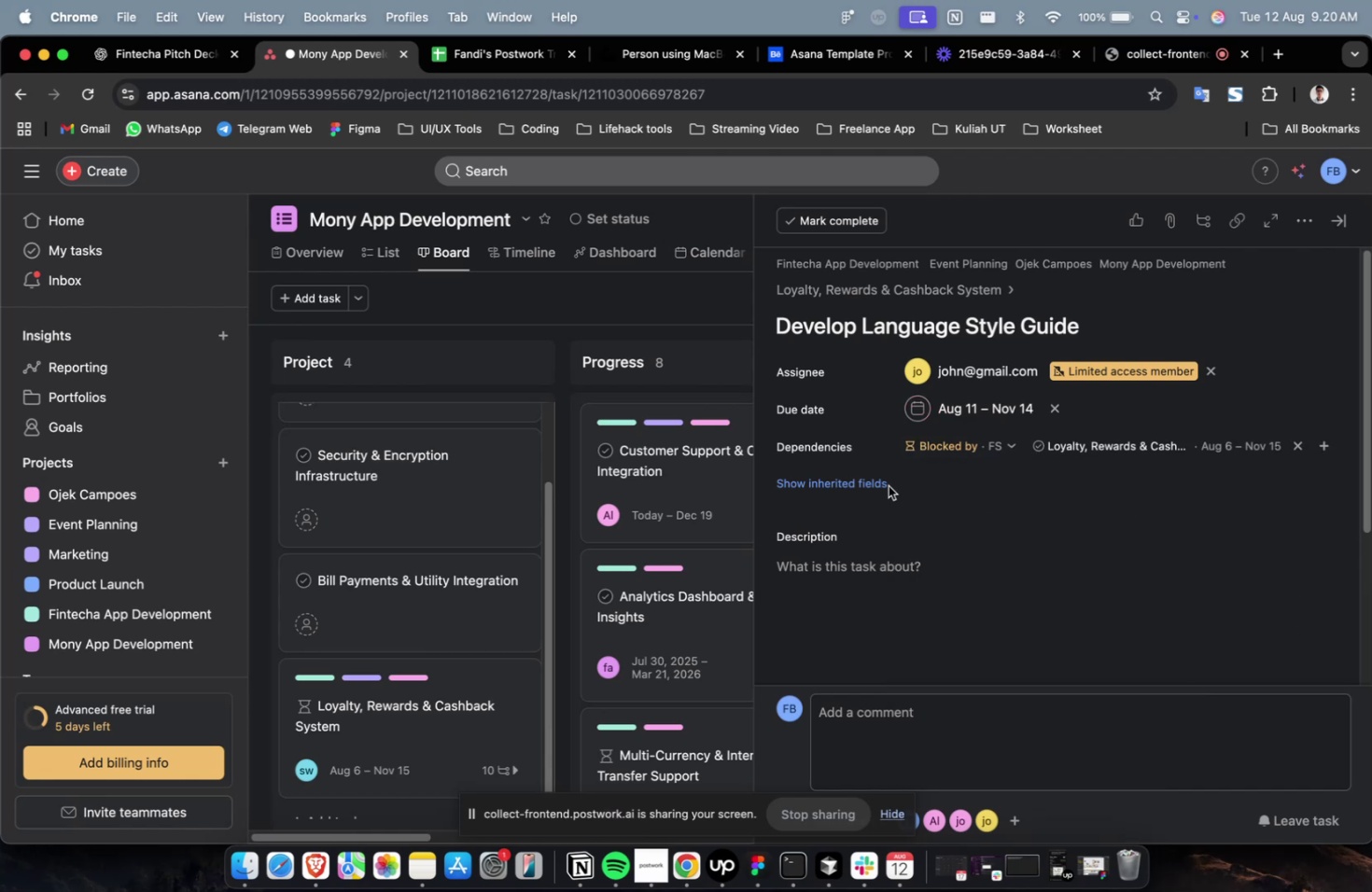 
left_click([878, 481])
 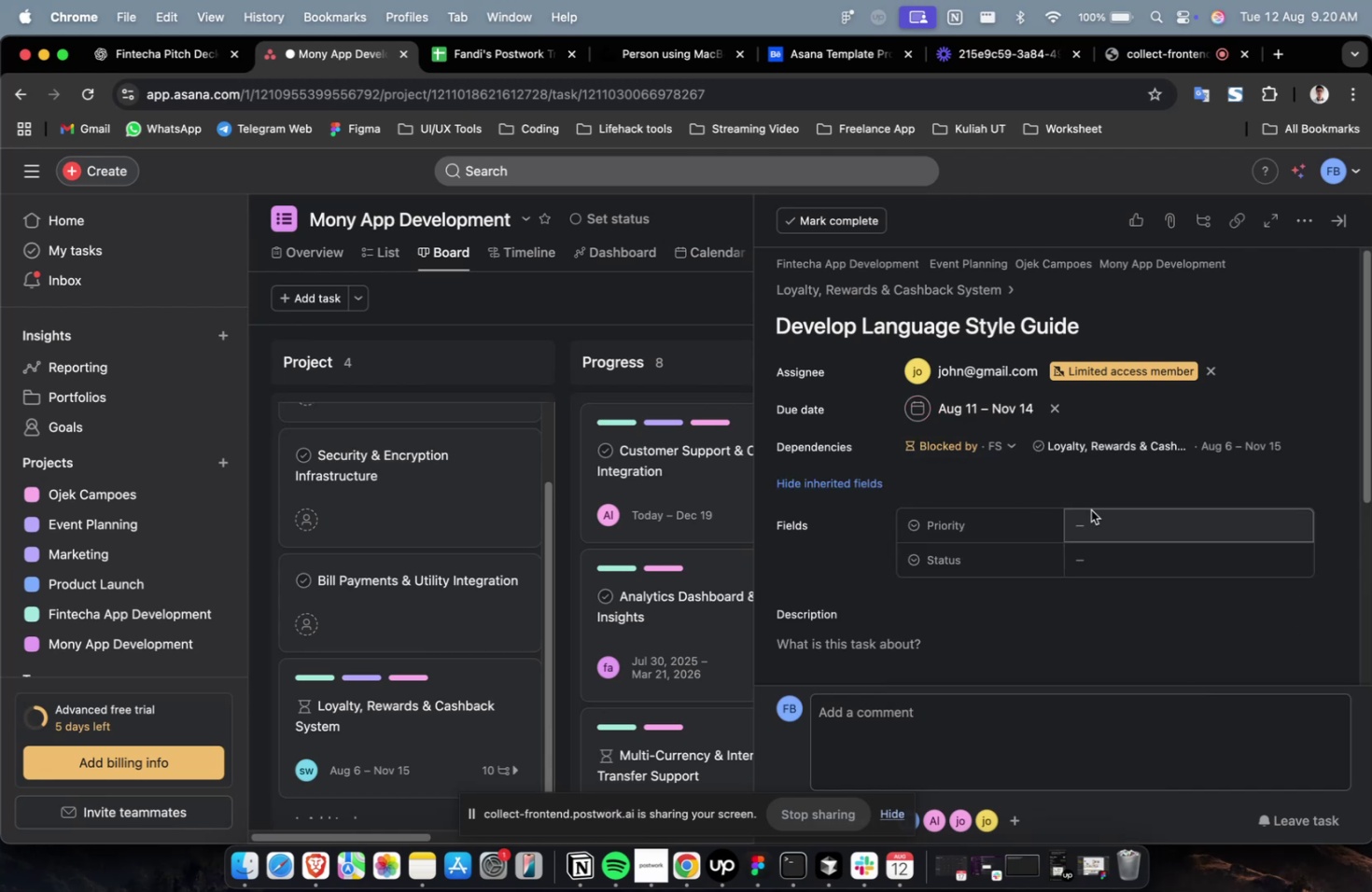 
left_click([1091, 510])
 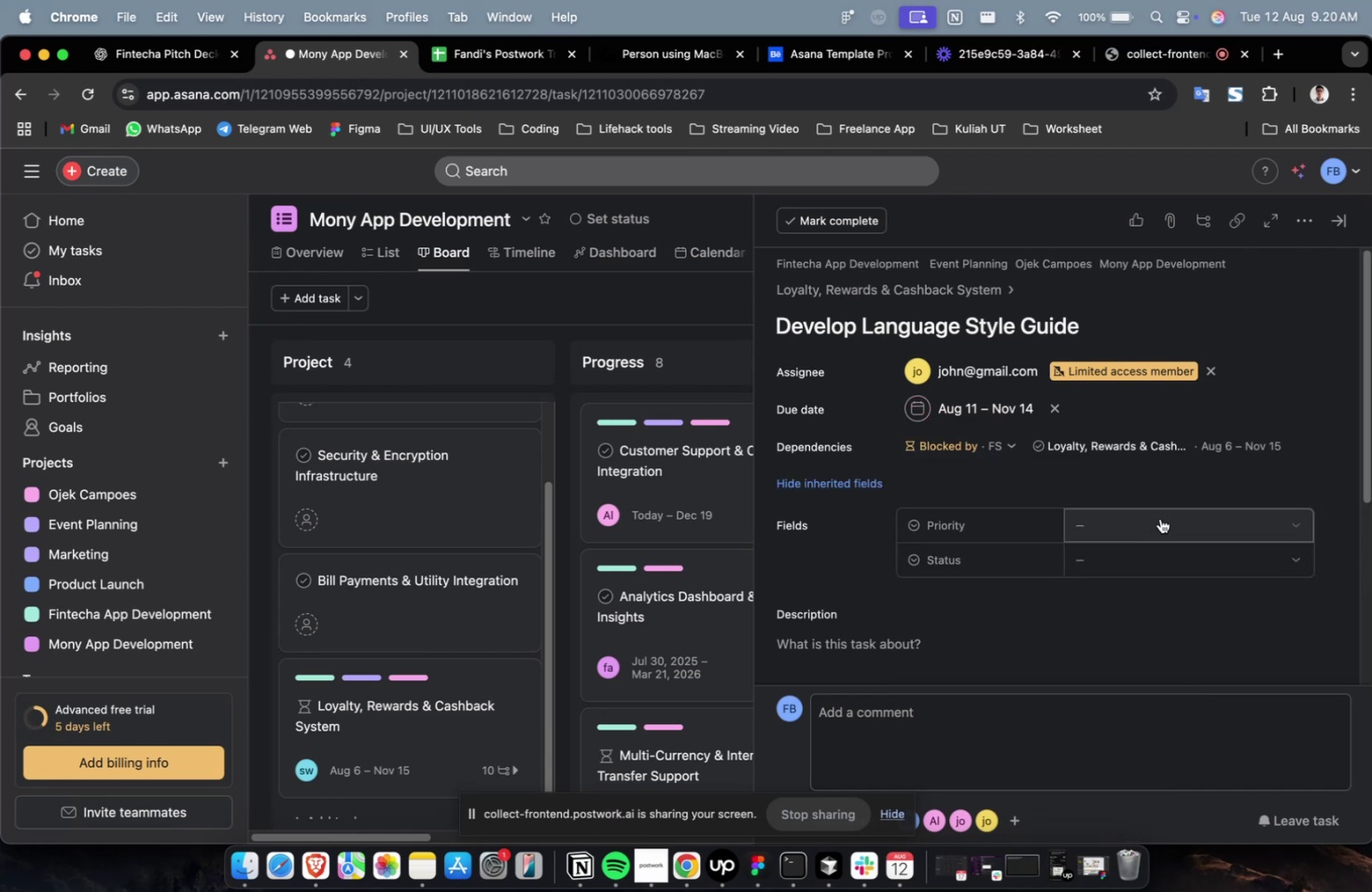 
double_click([1159, 518])
 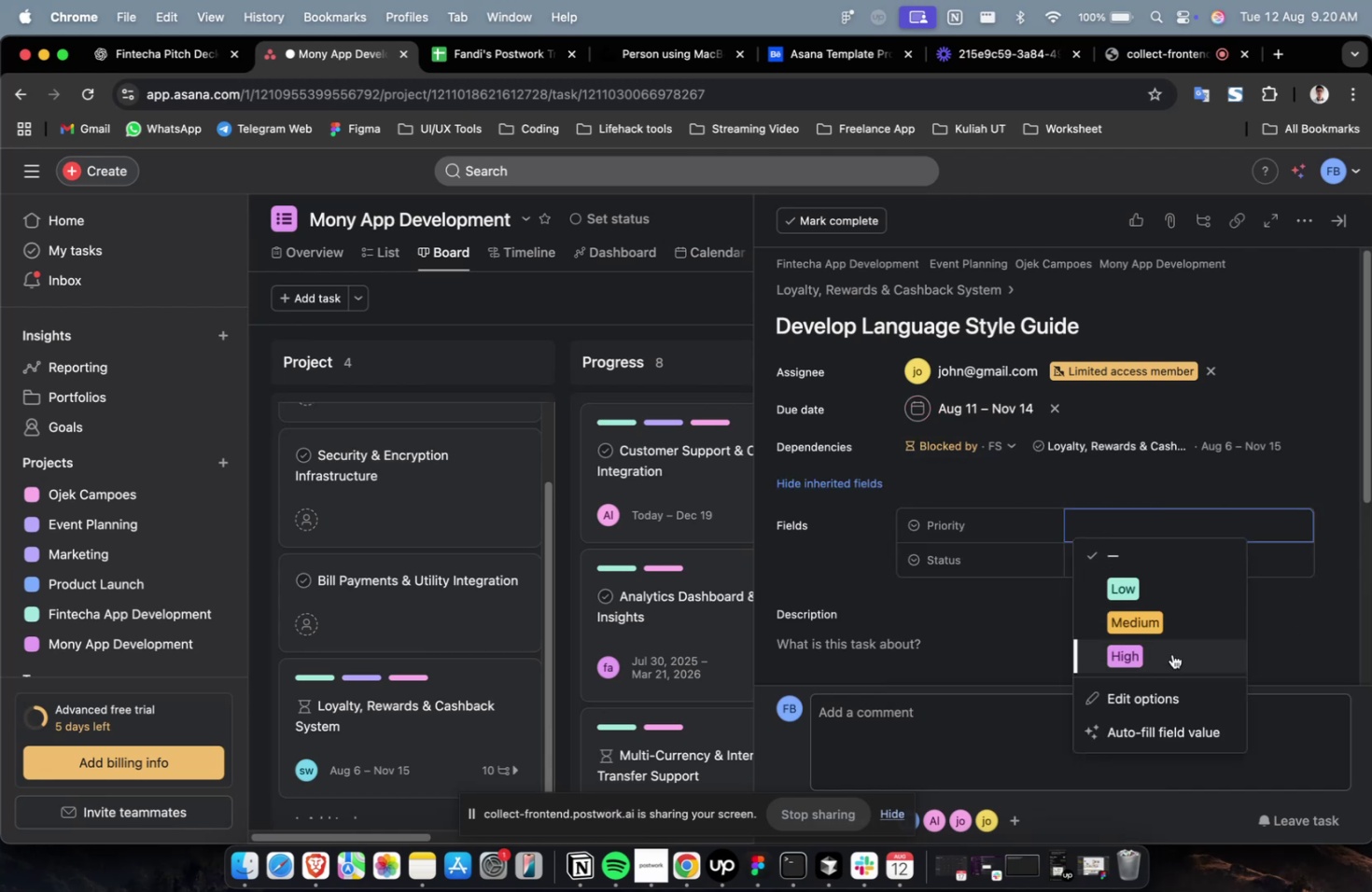 
triple_click([1171, 653])
 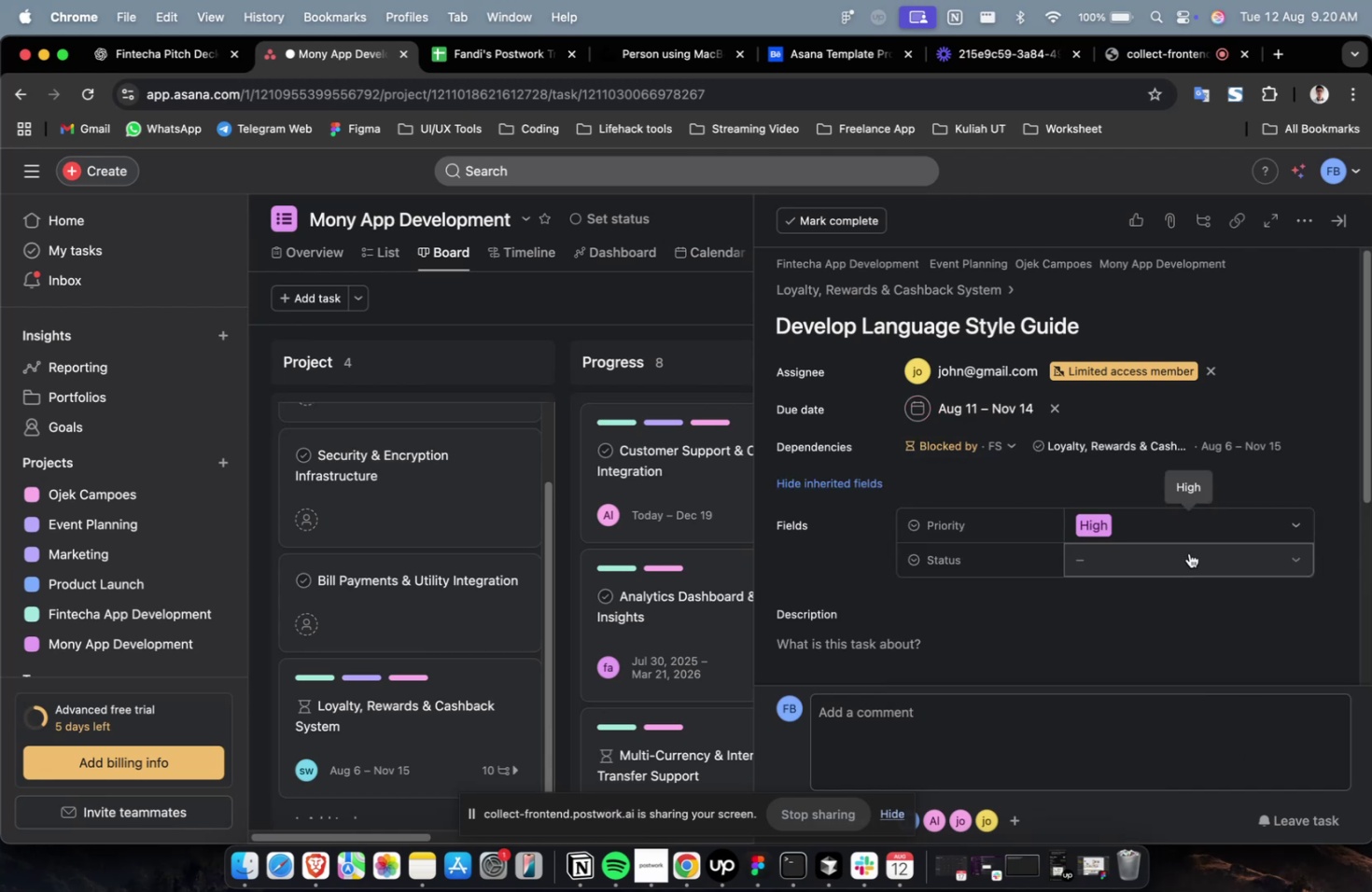 
triple_click([1188, 552])
 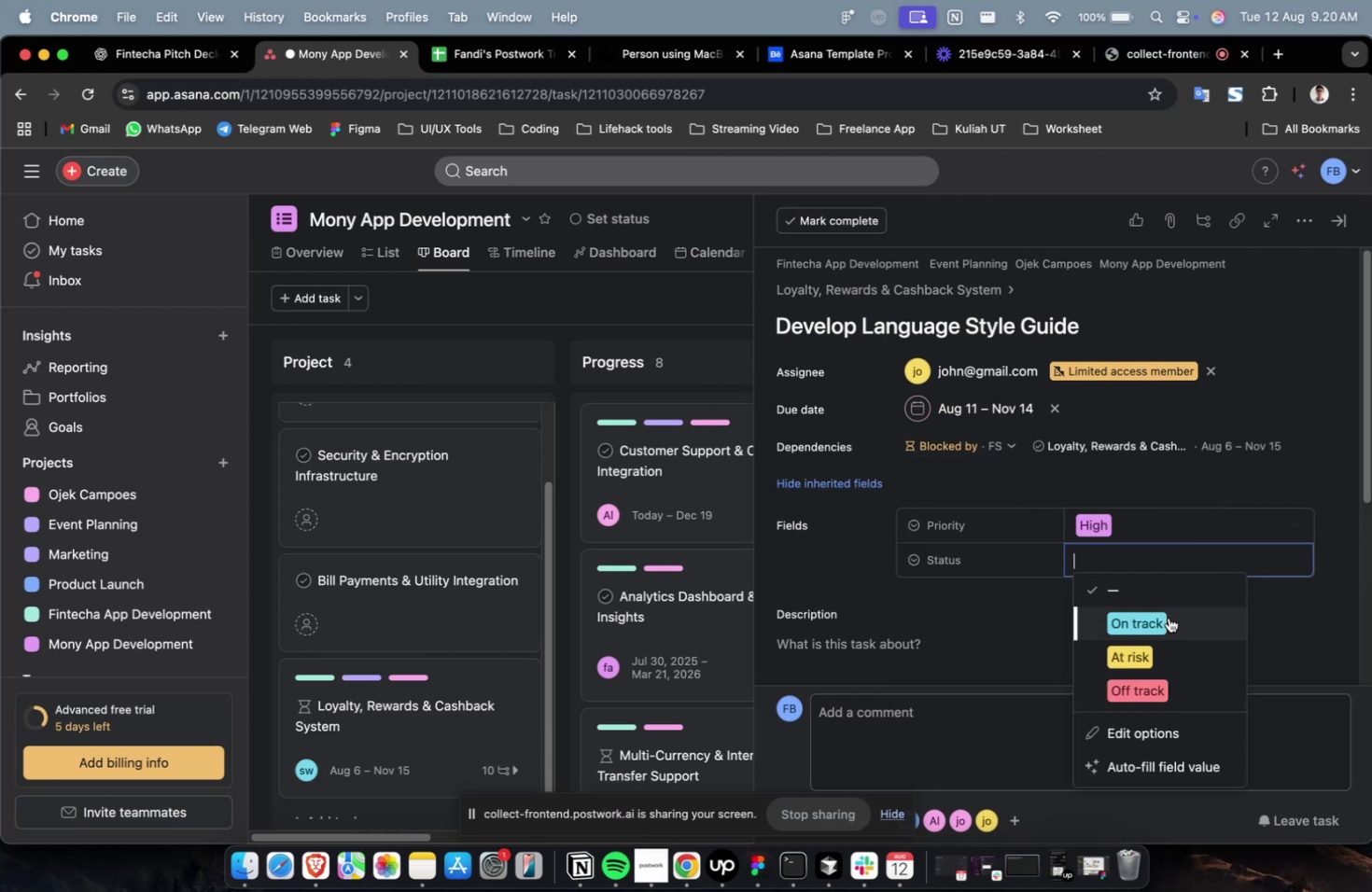 
triple_click([1168, 617])
 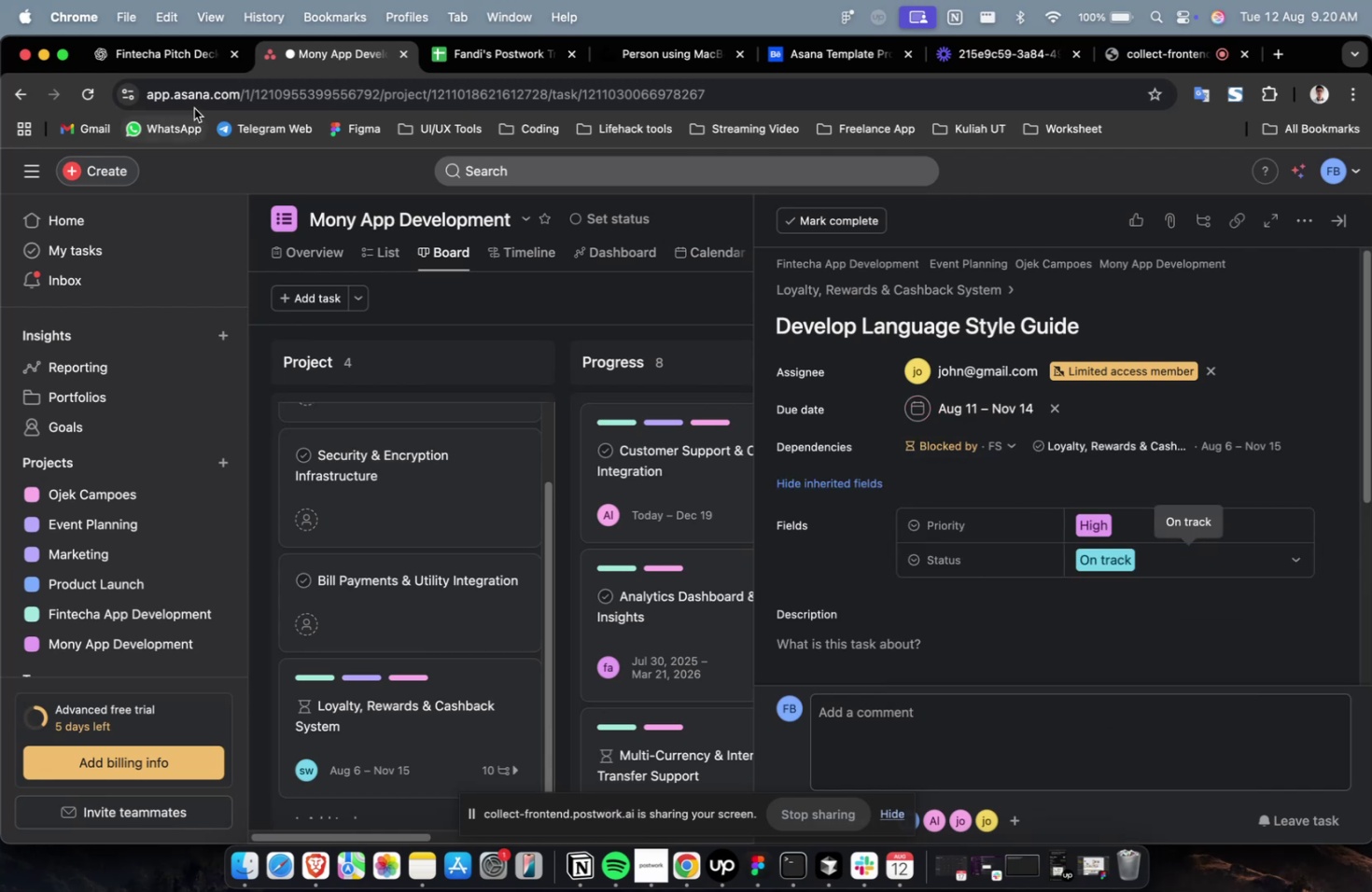 
left_click([184, 72])
 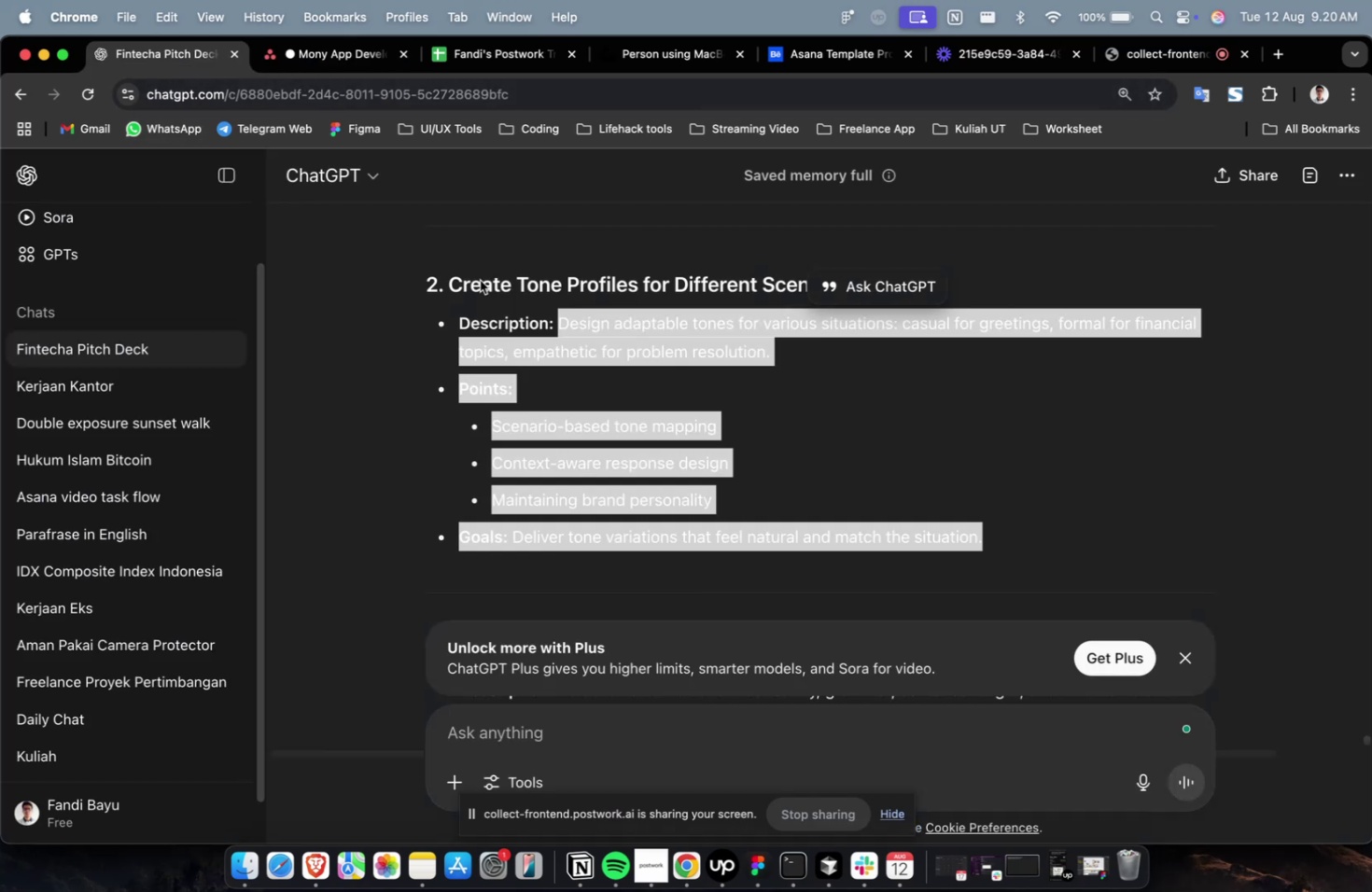 
scroll: coordinate [571, 336], scroll_direction: down, amount: 13.0
 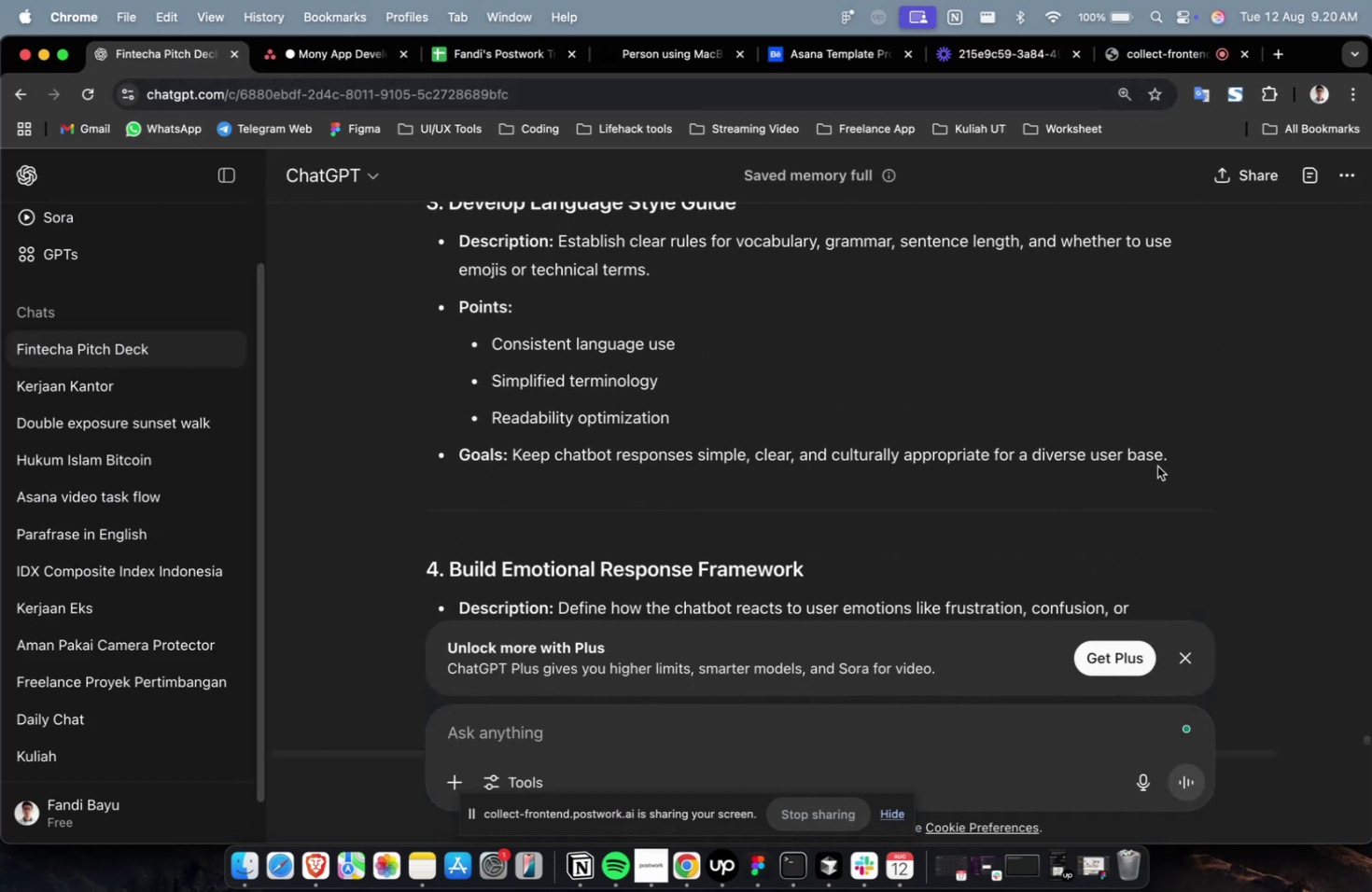 
left_click_drag(start_coordinate=[1195, 453], to_coordinate=[559, 249])
 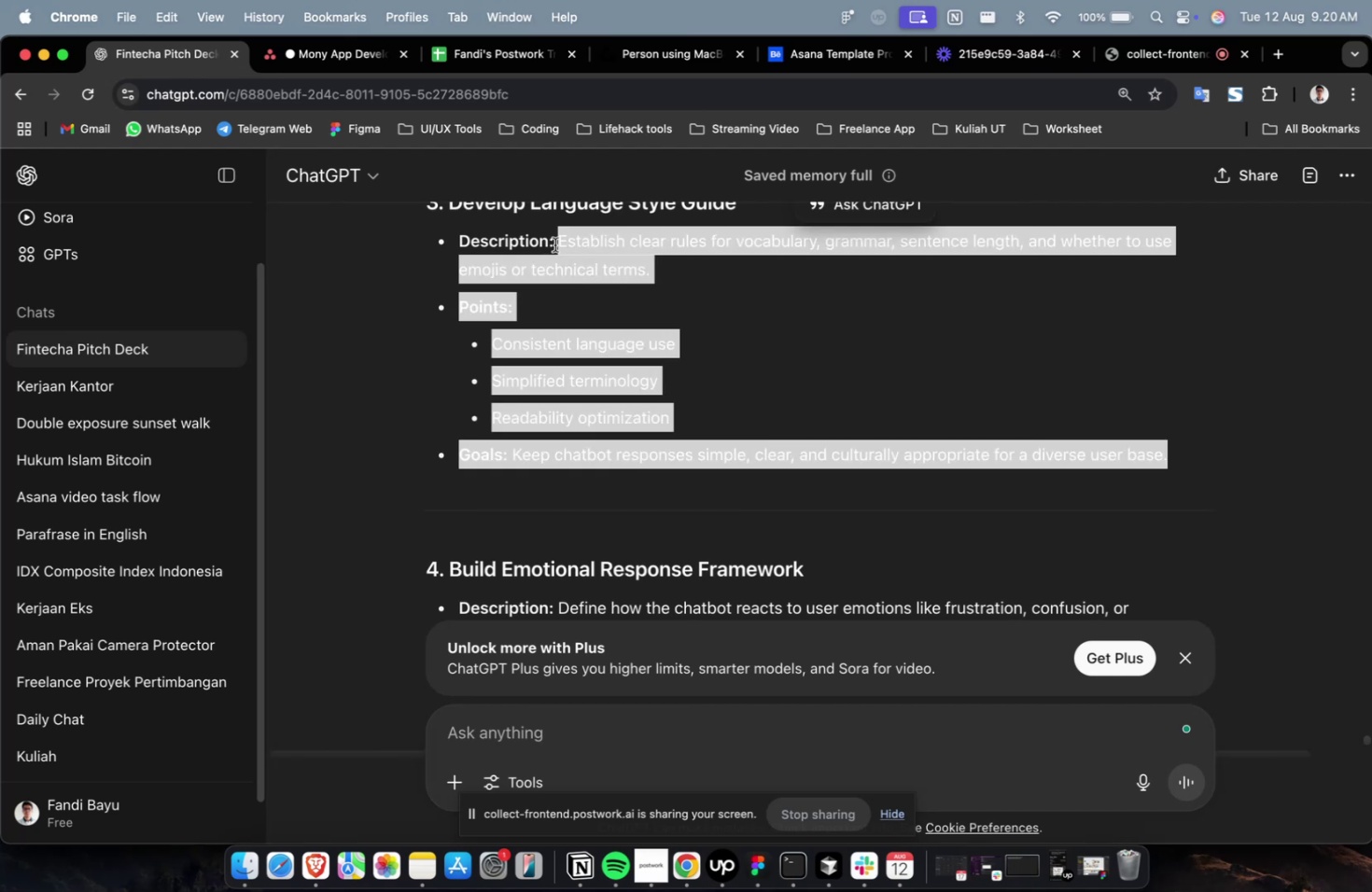 
key(Space)
 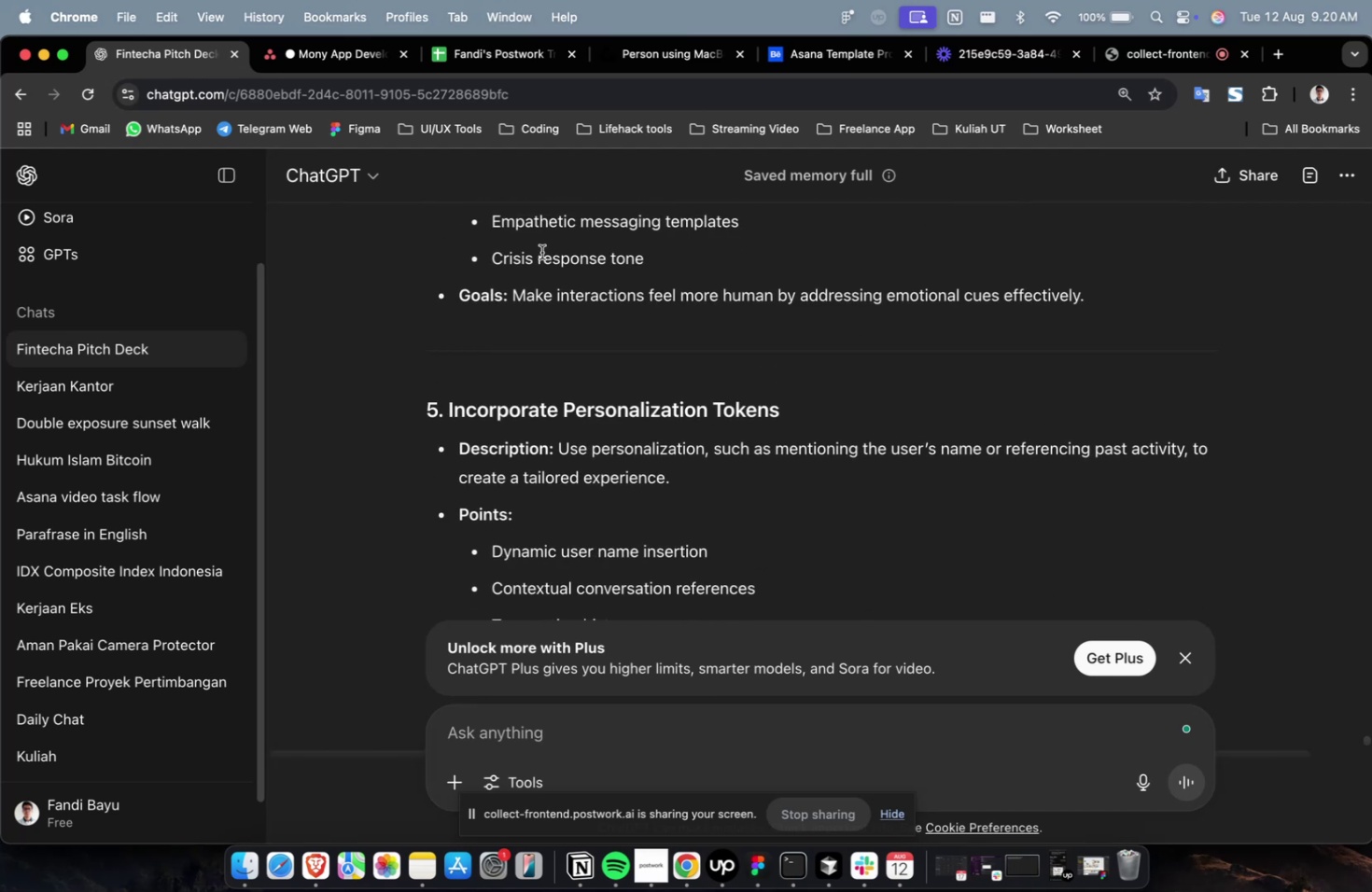 
scroll: coordinate [584, 285], scroll_direction: up, amount: 16.0
 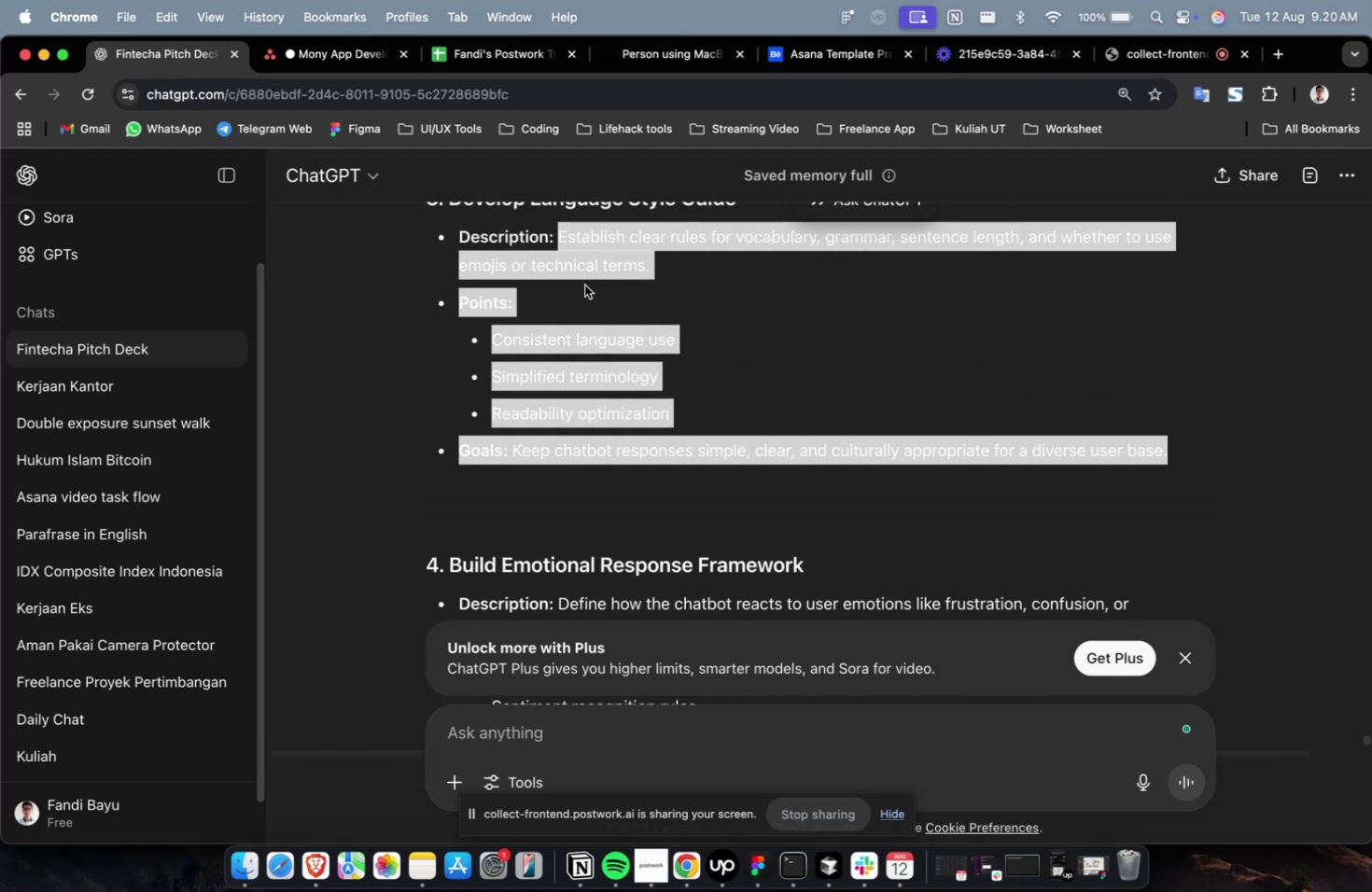 
key(Meta+C)
 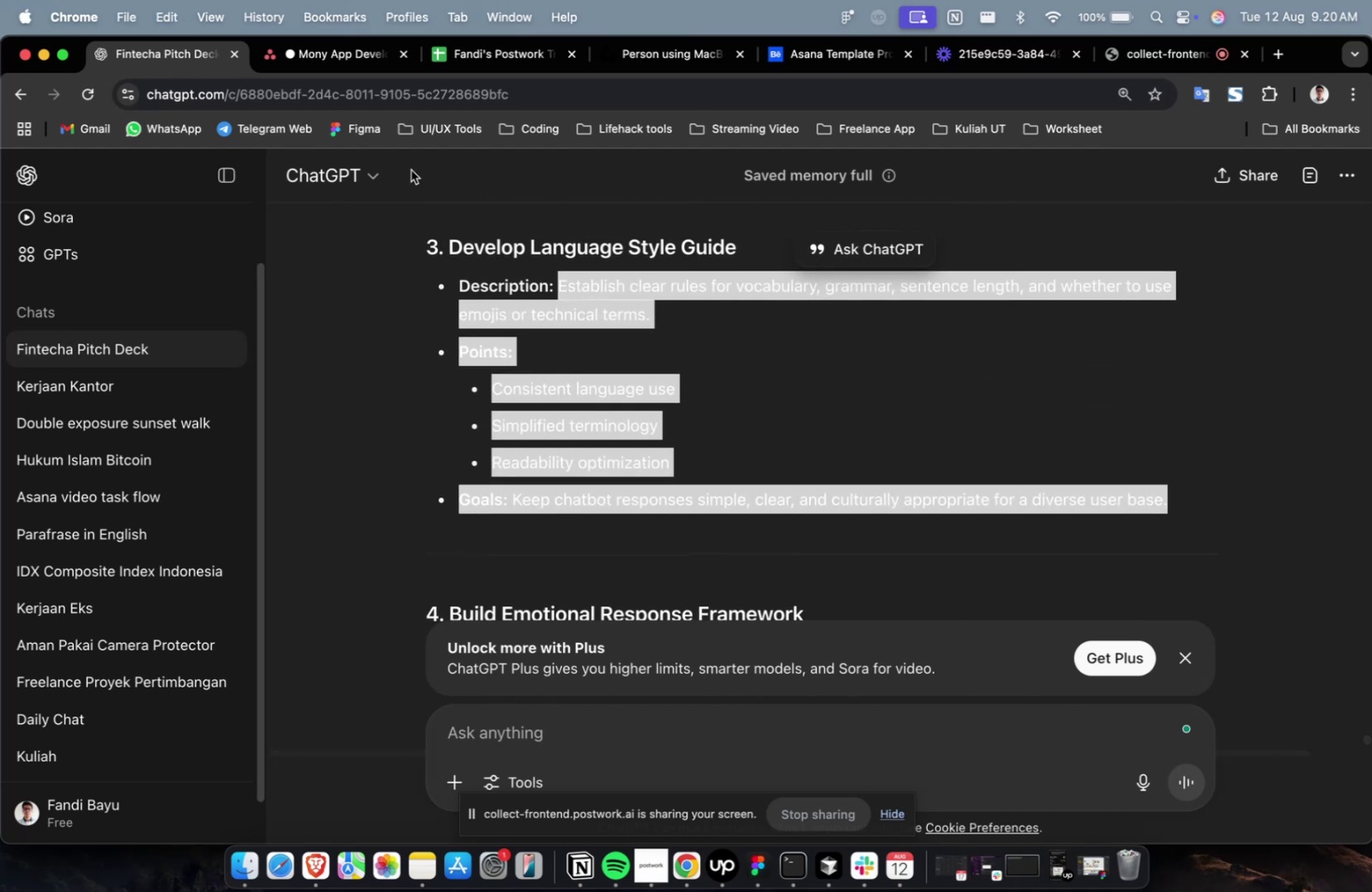 
key(Meta+C)
 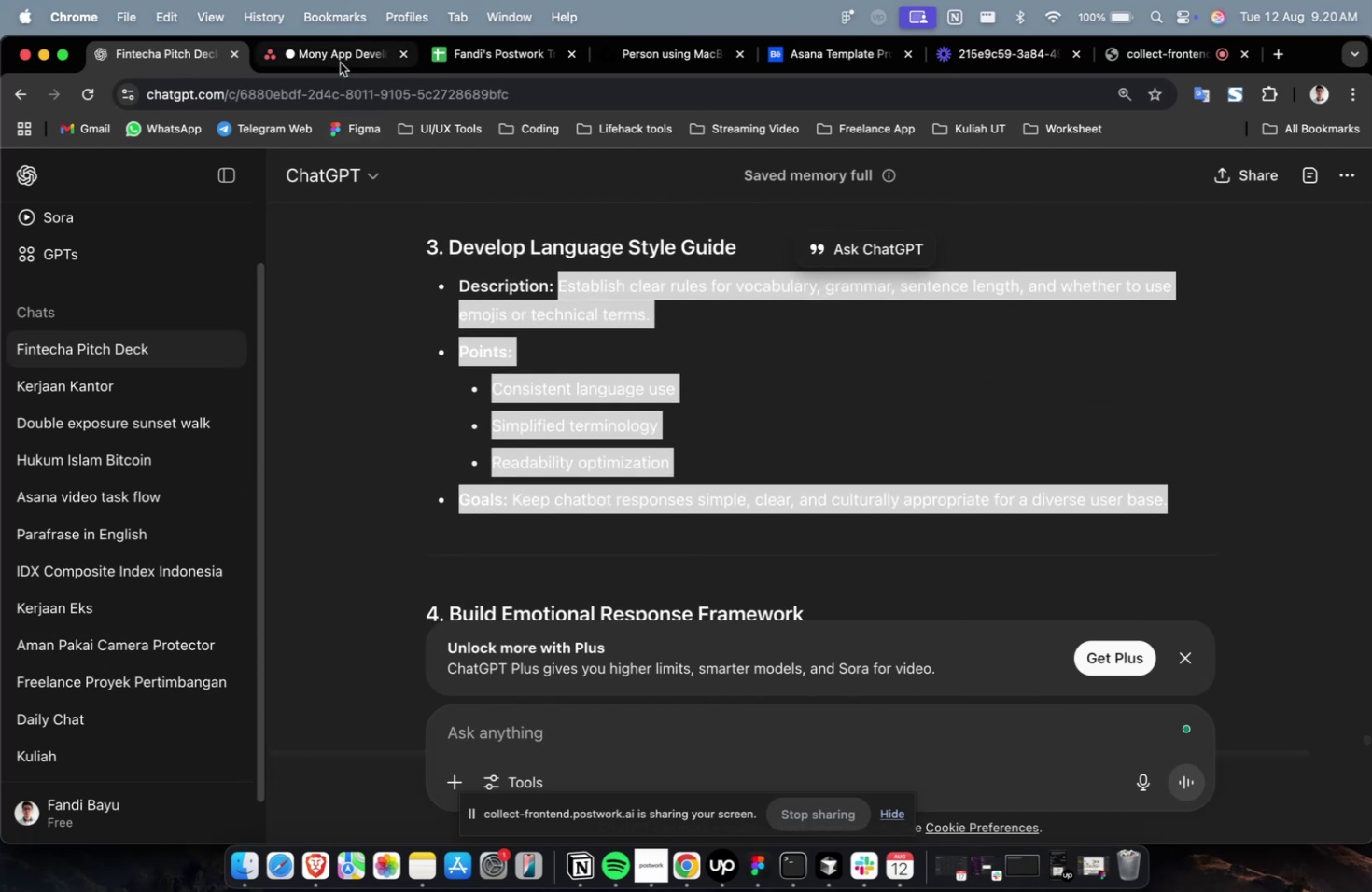 
left_click([340, 63])
 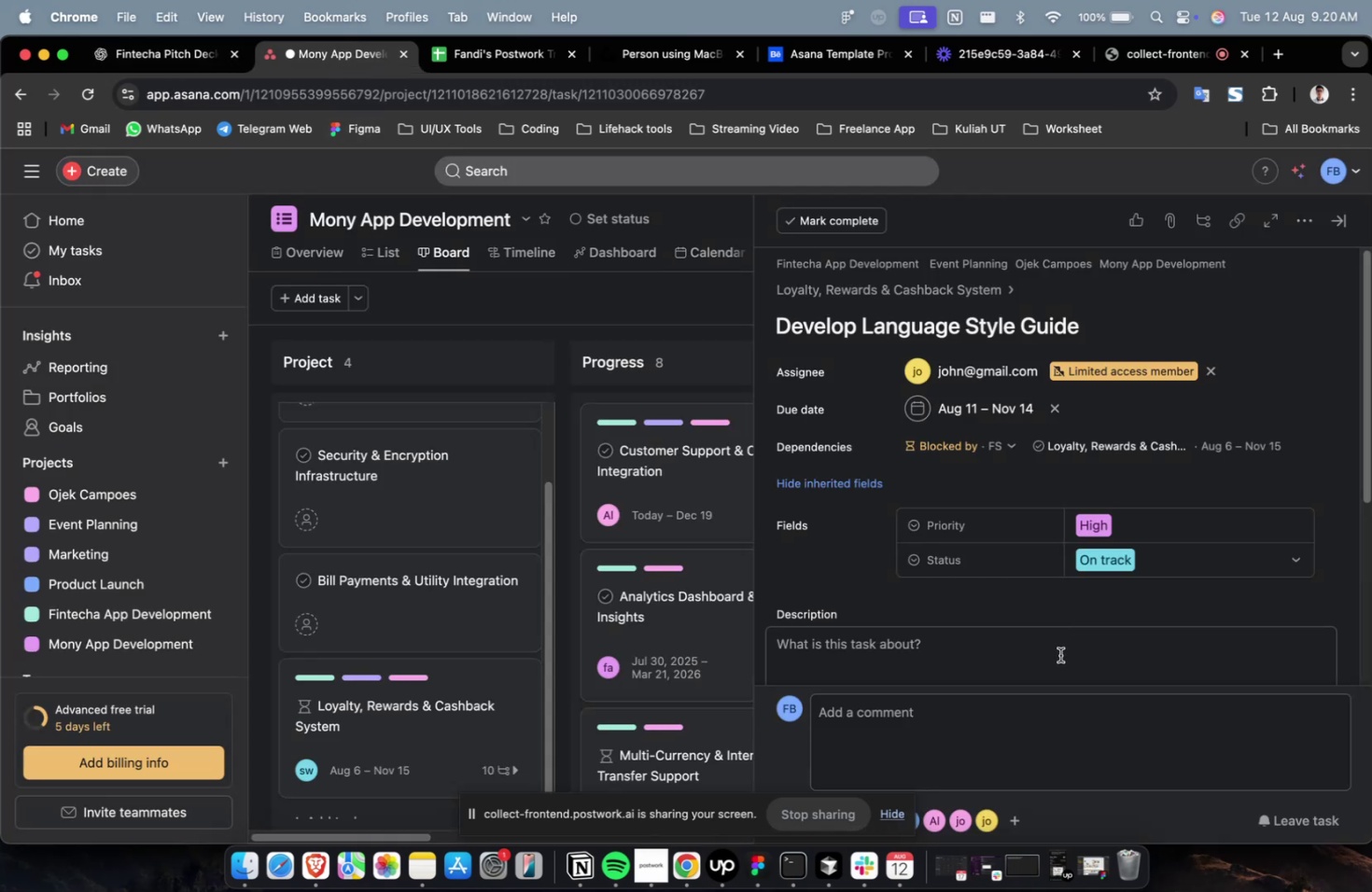 
double_click([1058, 657])
 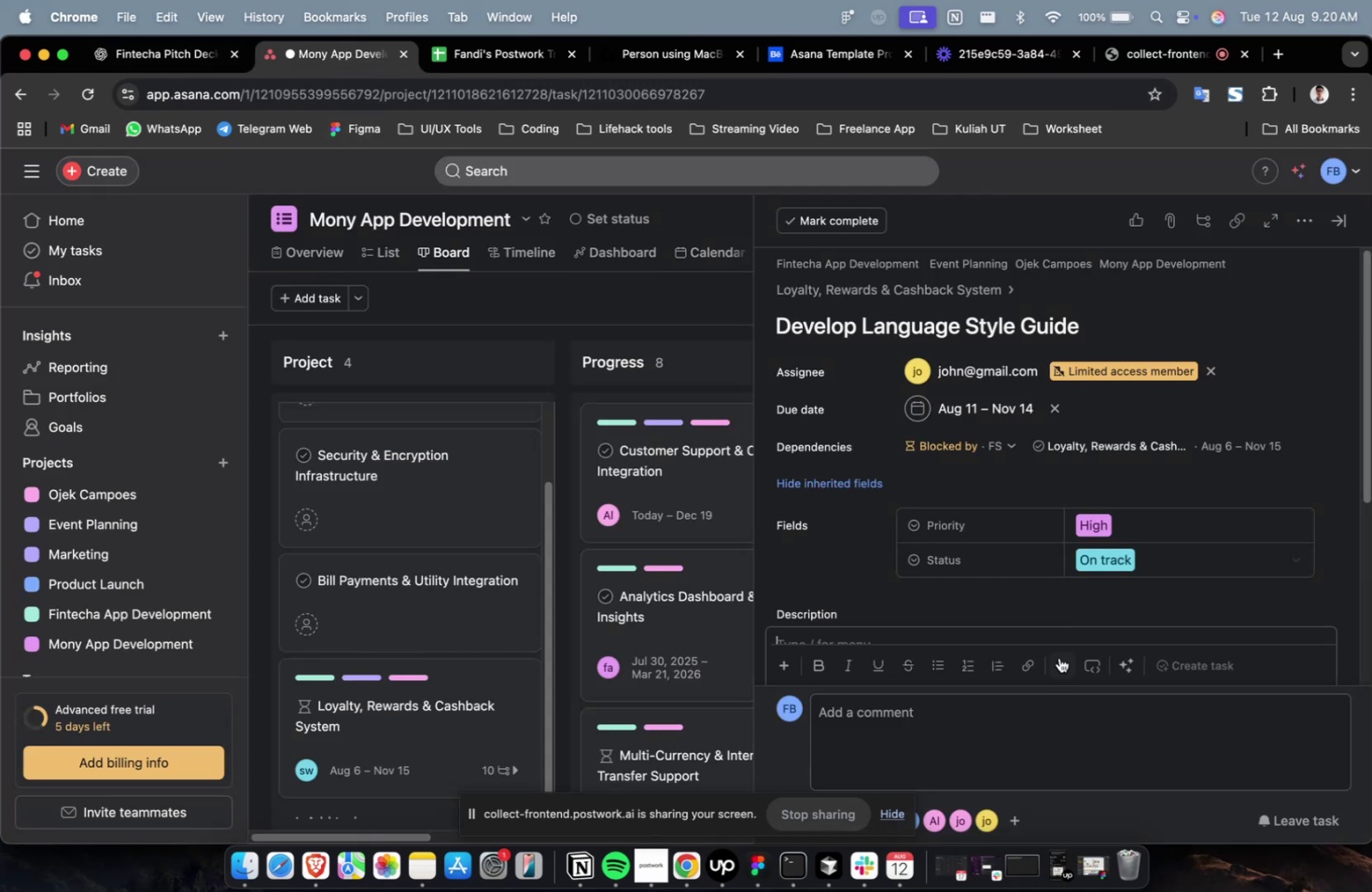 
key(Meta+V)
 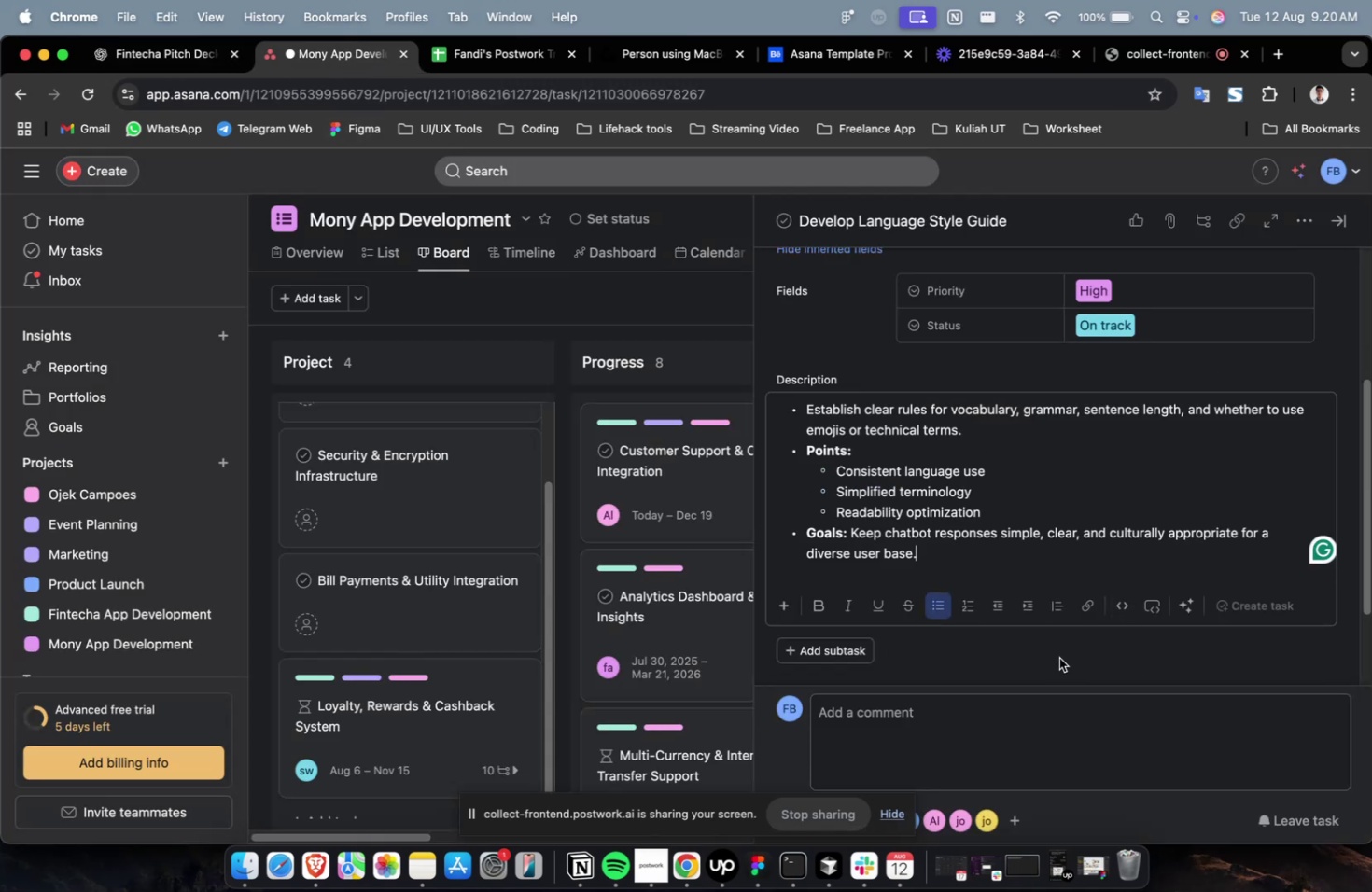 
scroll: coordinate [1058, 657], scroll_direction: up, amount: 7.0
 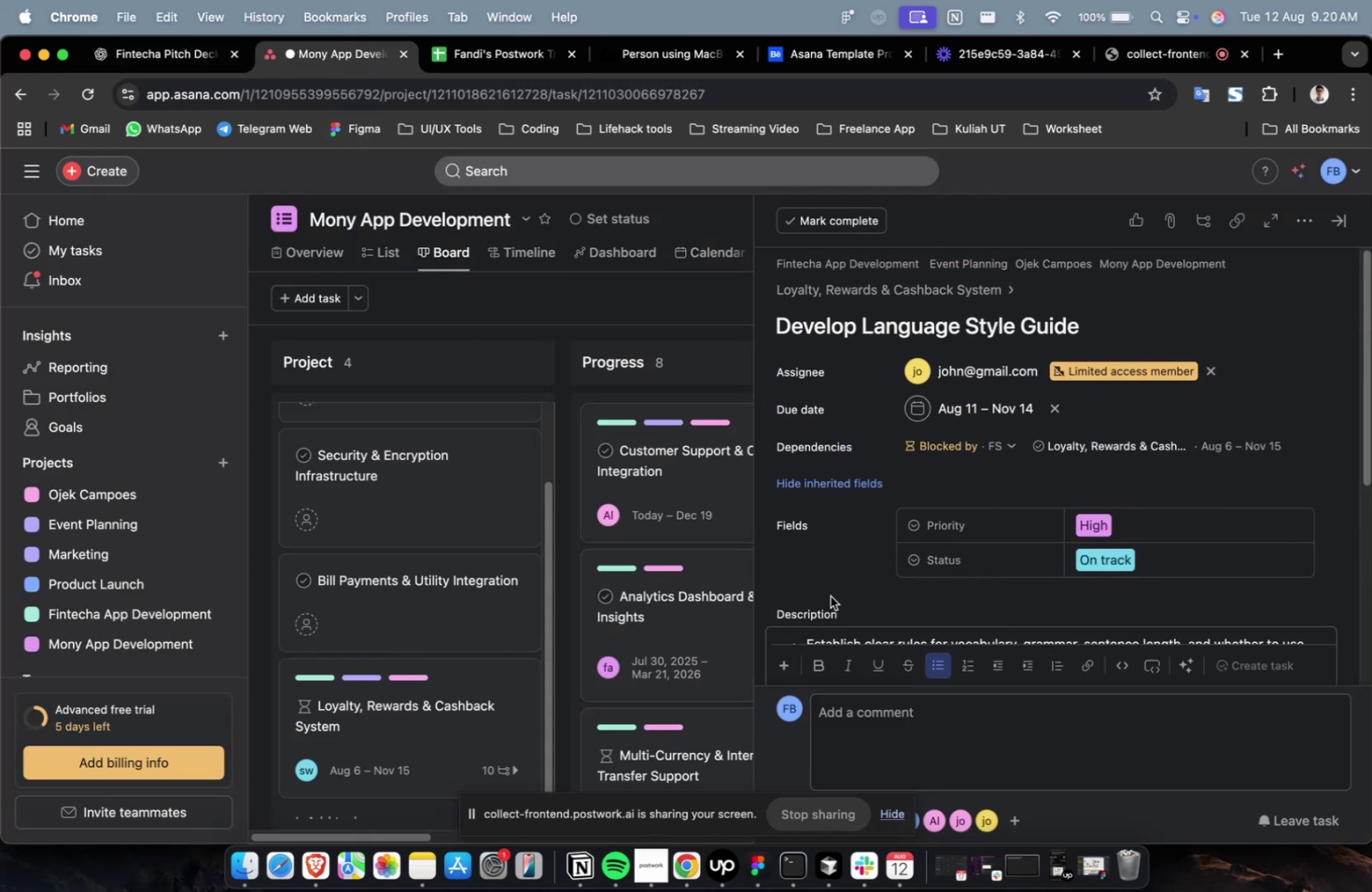 
scroll: coordinate [829, 602], scroll_direction: down, amount: 2.0
 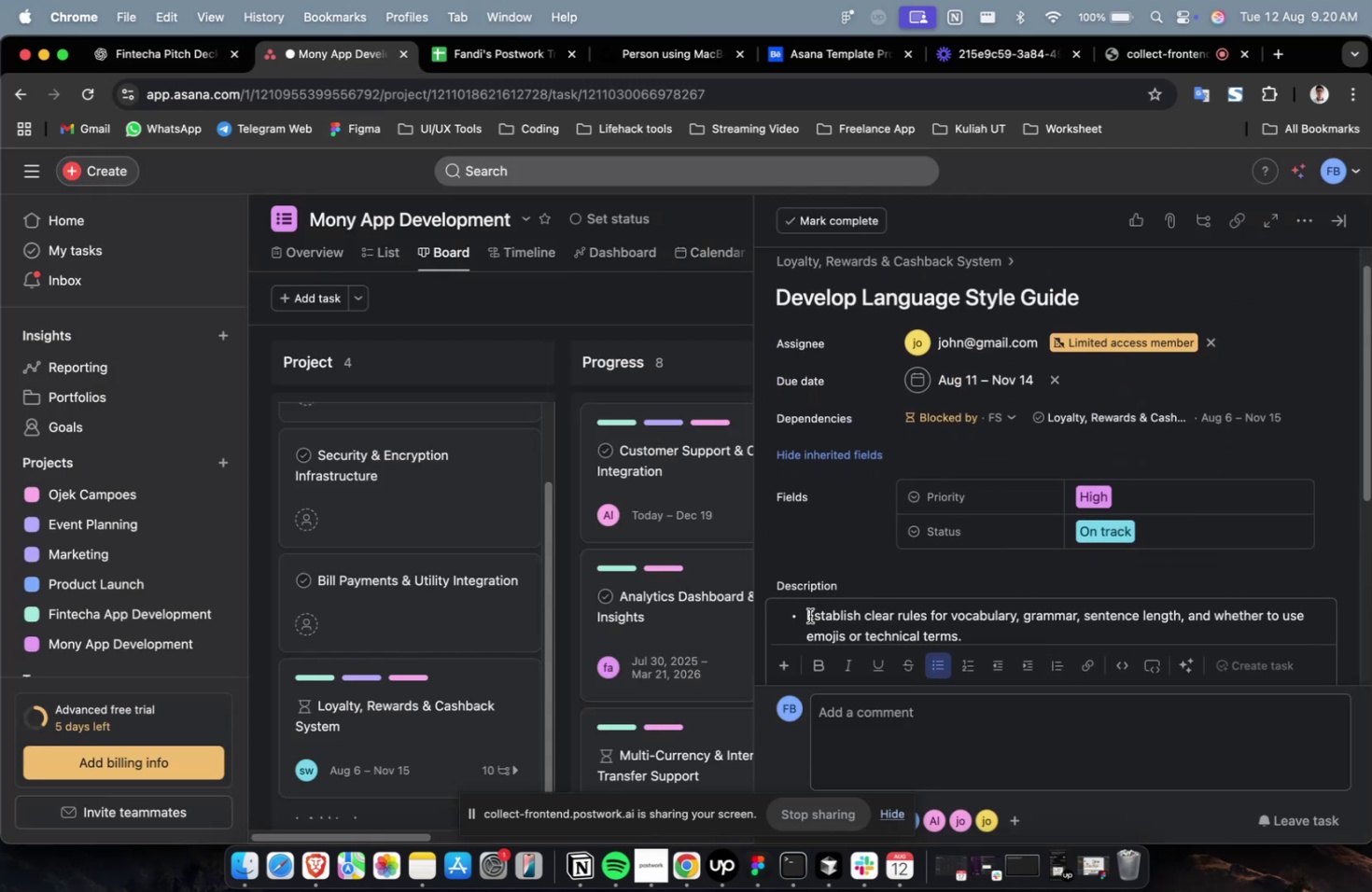 
left_click([809, 615])
 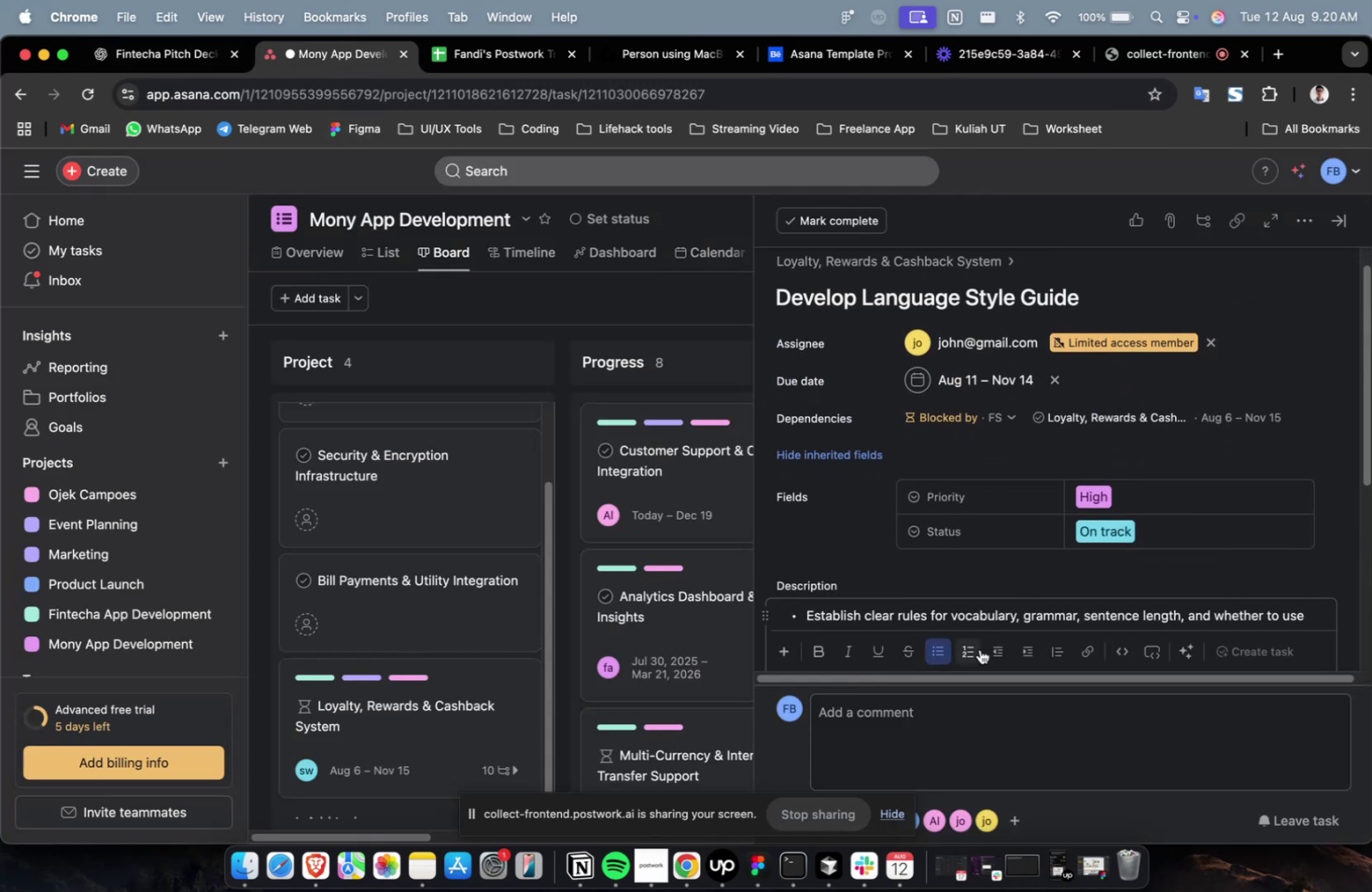 
key(ArrowLeft)
 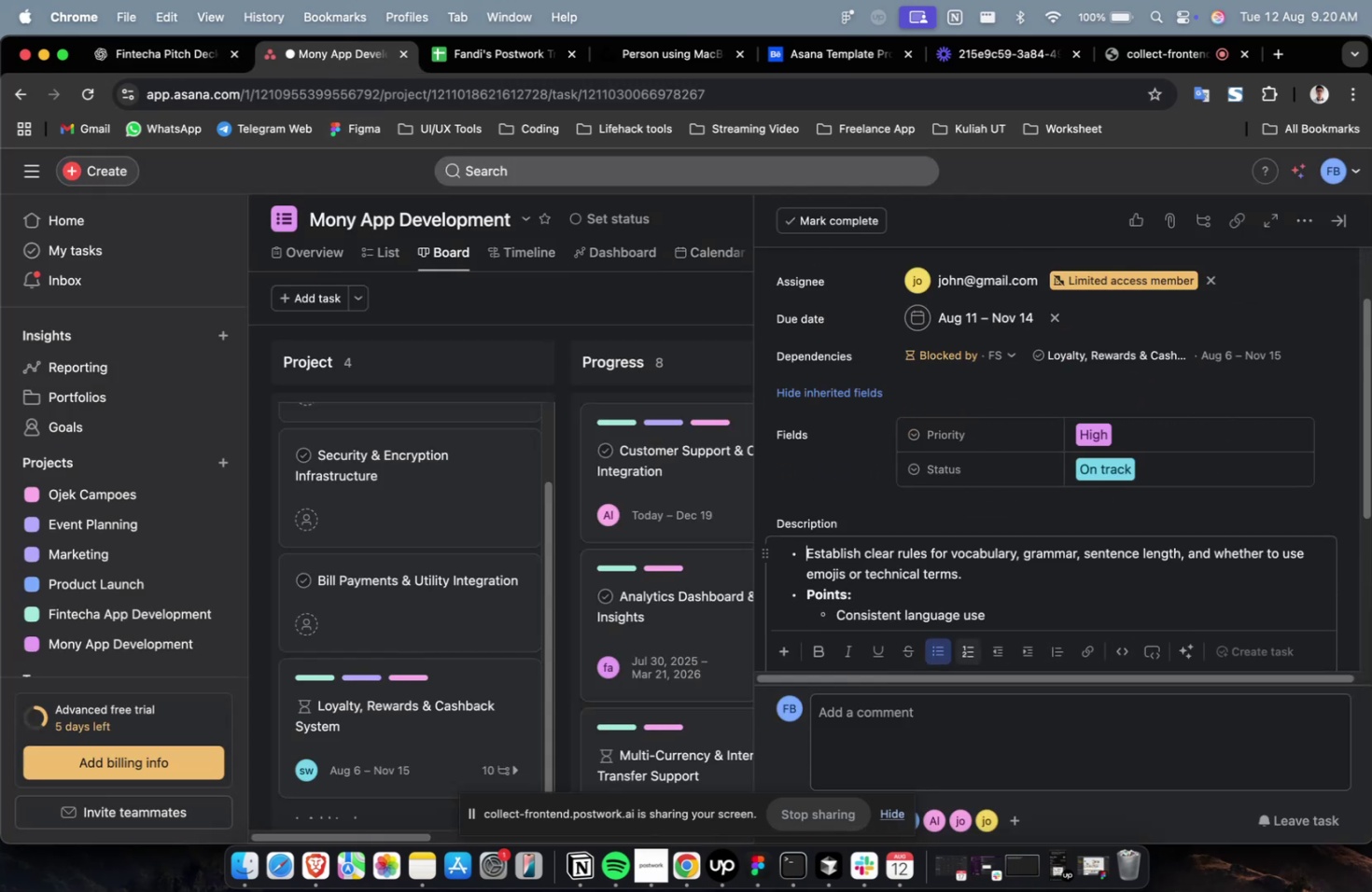 
key(Backspace)
 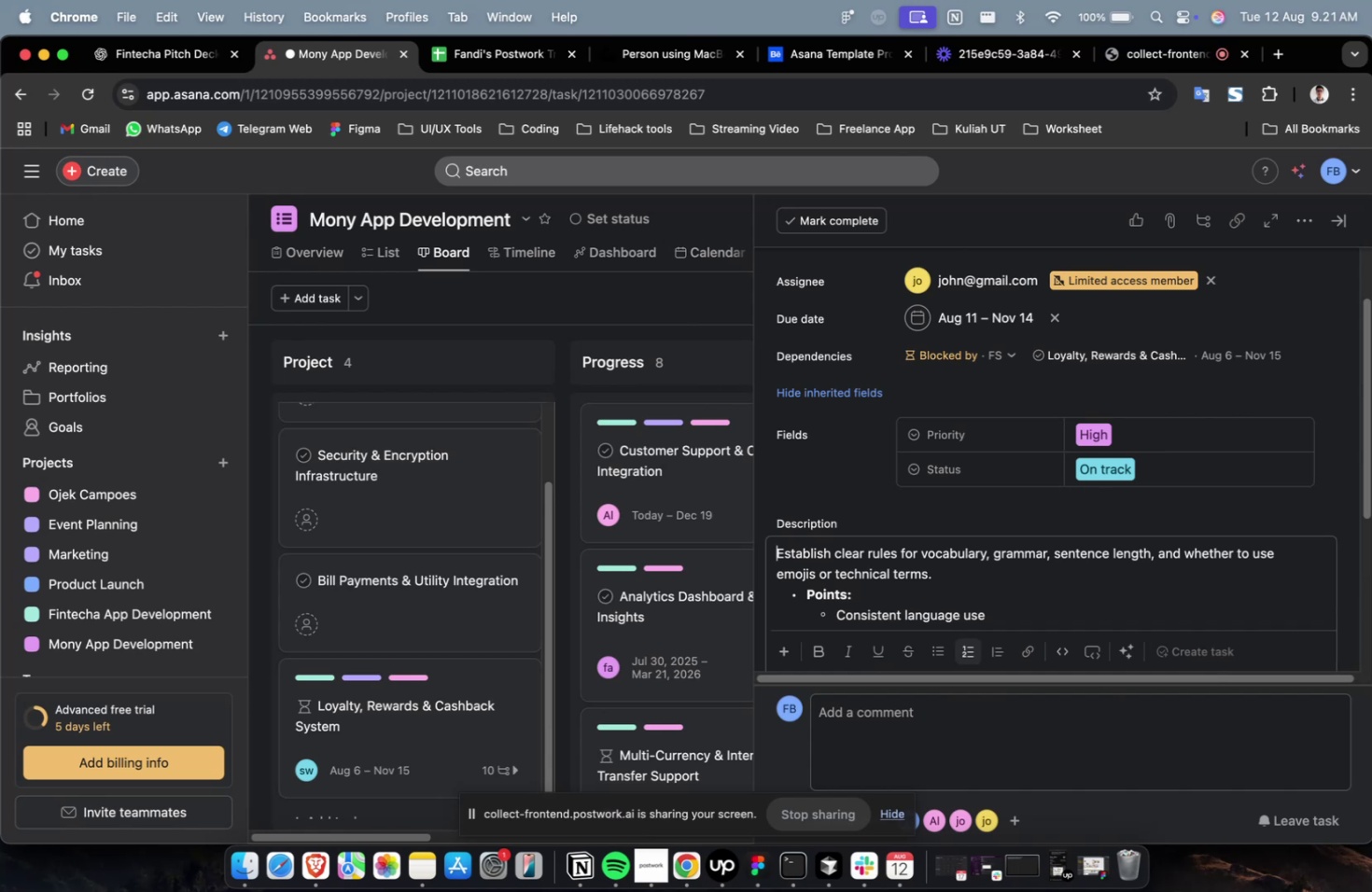 
scroll: coordinate [962, 662], scroll_direction: up, amount: 1.0
 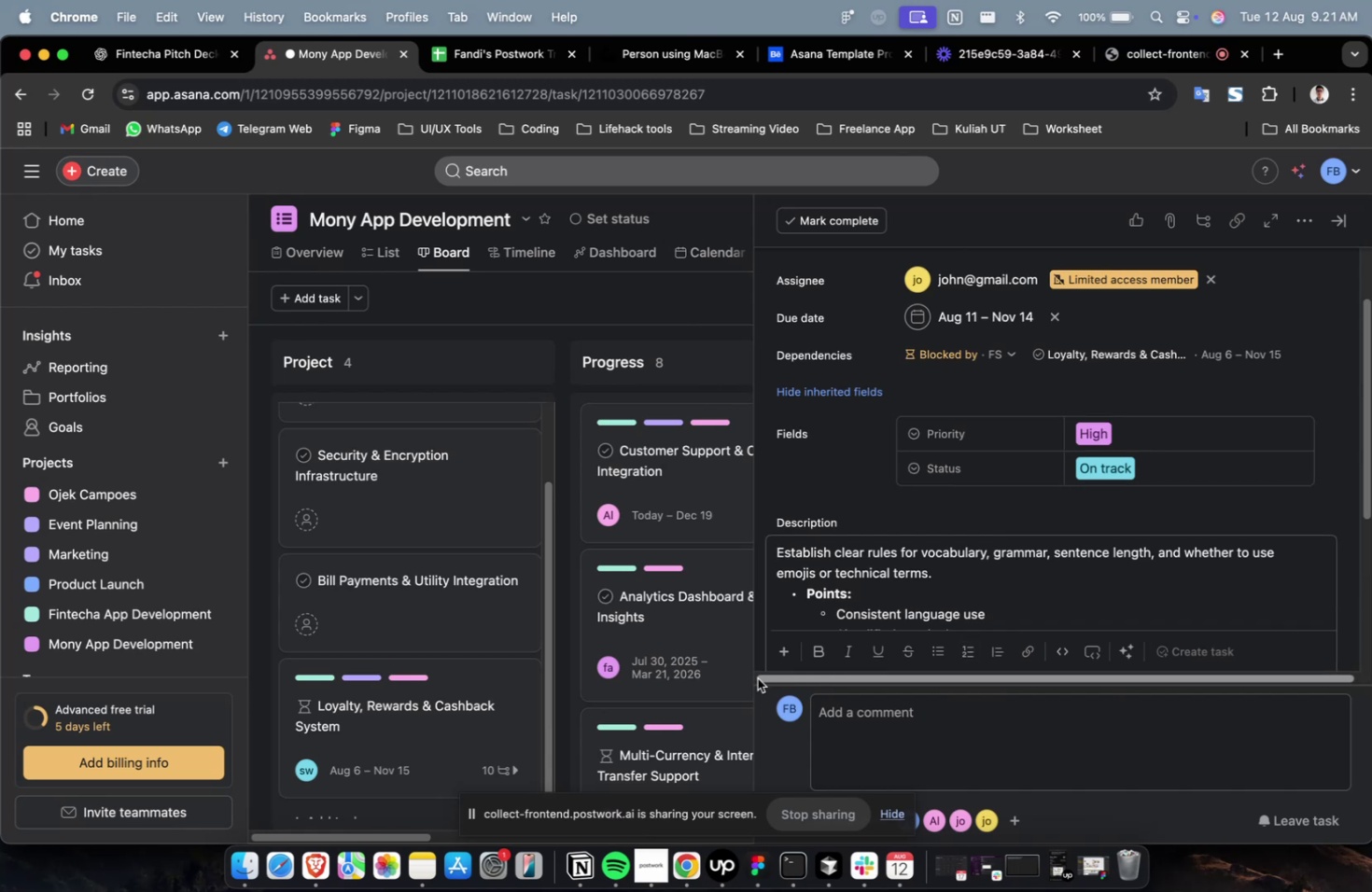 
left_click_drag(start_coordinate=[947, 658], to_coordinate=[898, 616])
 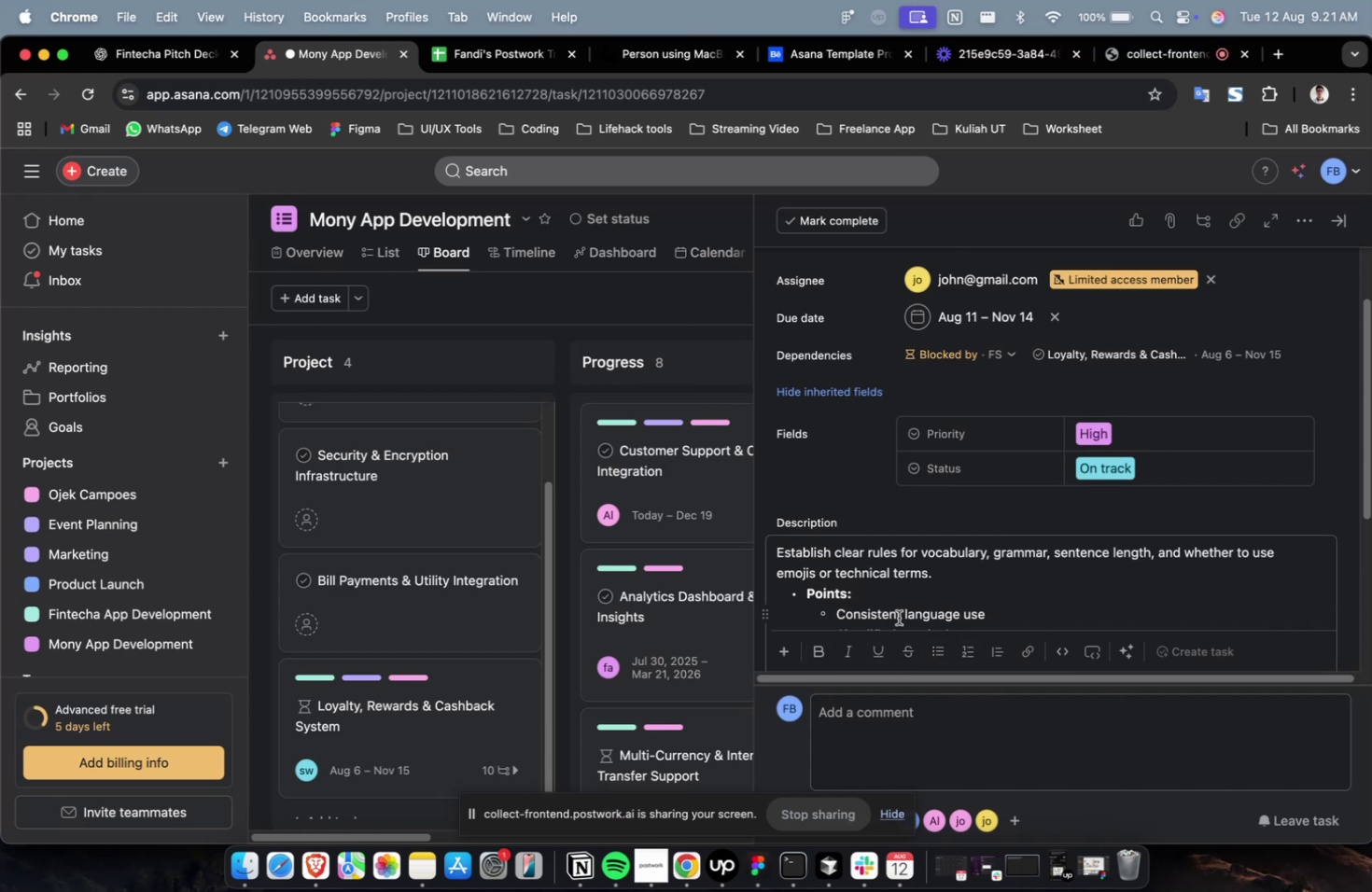 
scroll: coordinate [979, 493], scroll_direction: down, amount: 17.0
 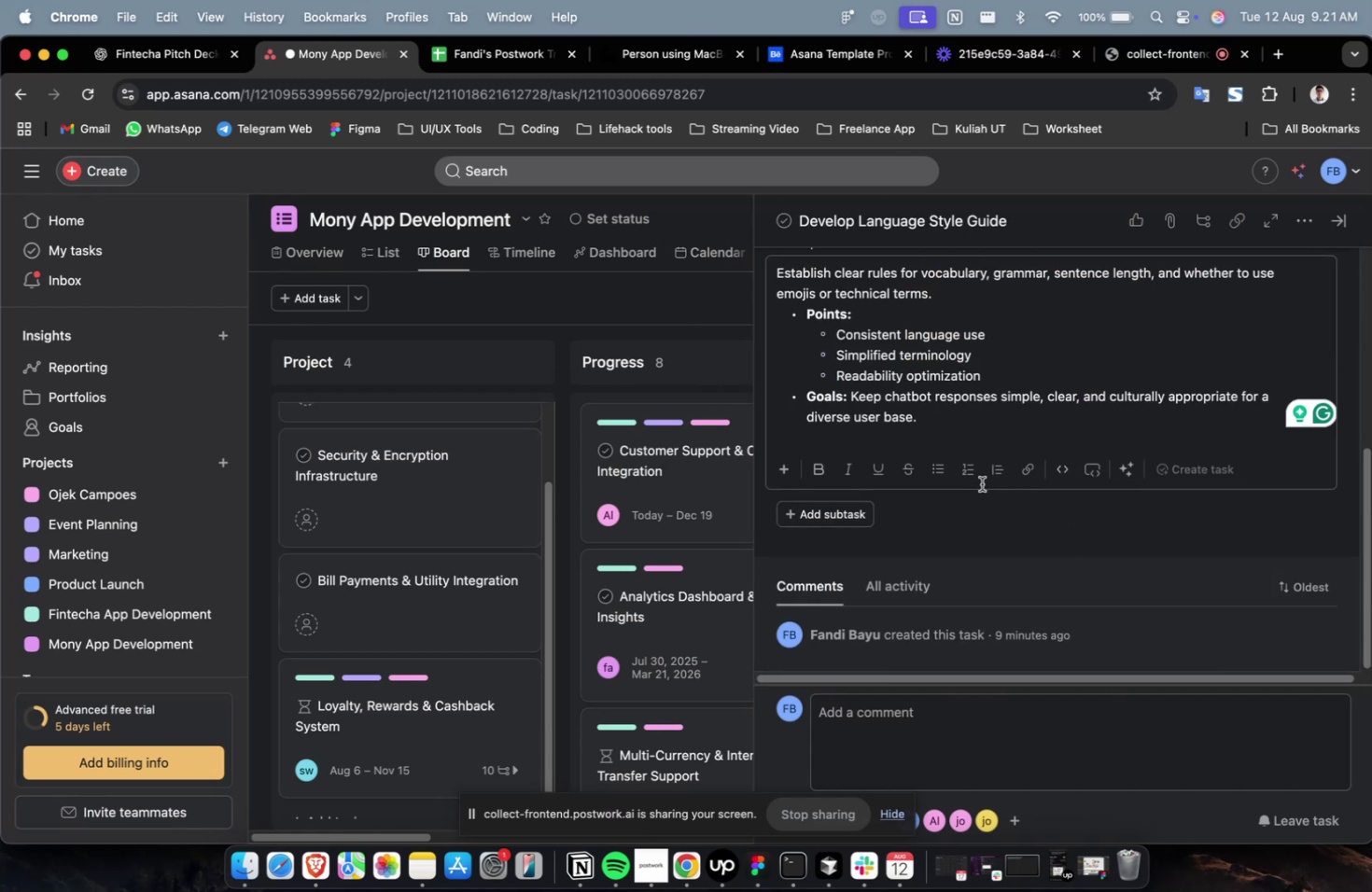 
scroll: coordinate [981, 483], scroll_direction: up, amount: 11.0
 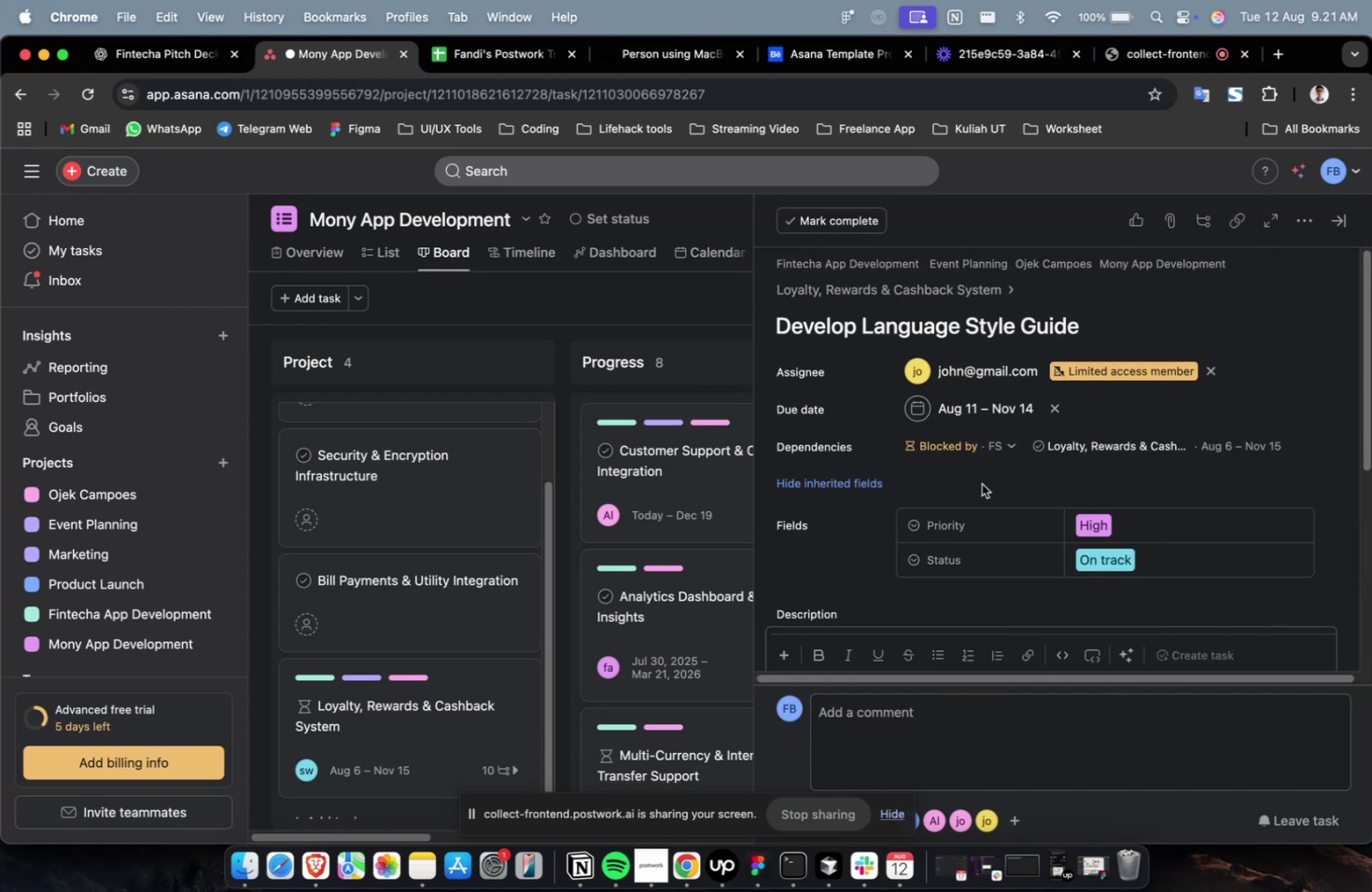 
scroll: coordinate [981, 483], scroll_direction: down, amount: 10.0
 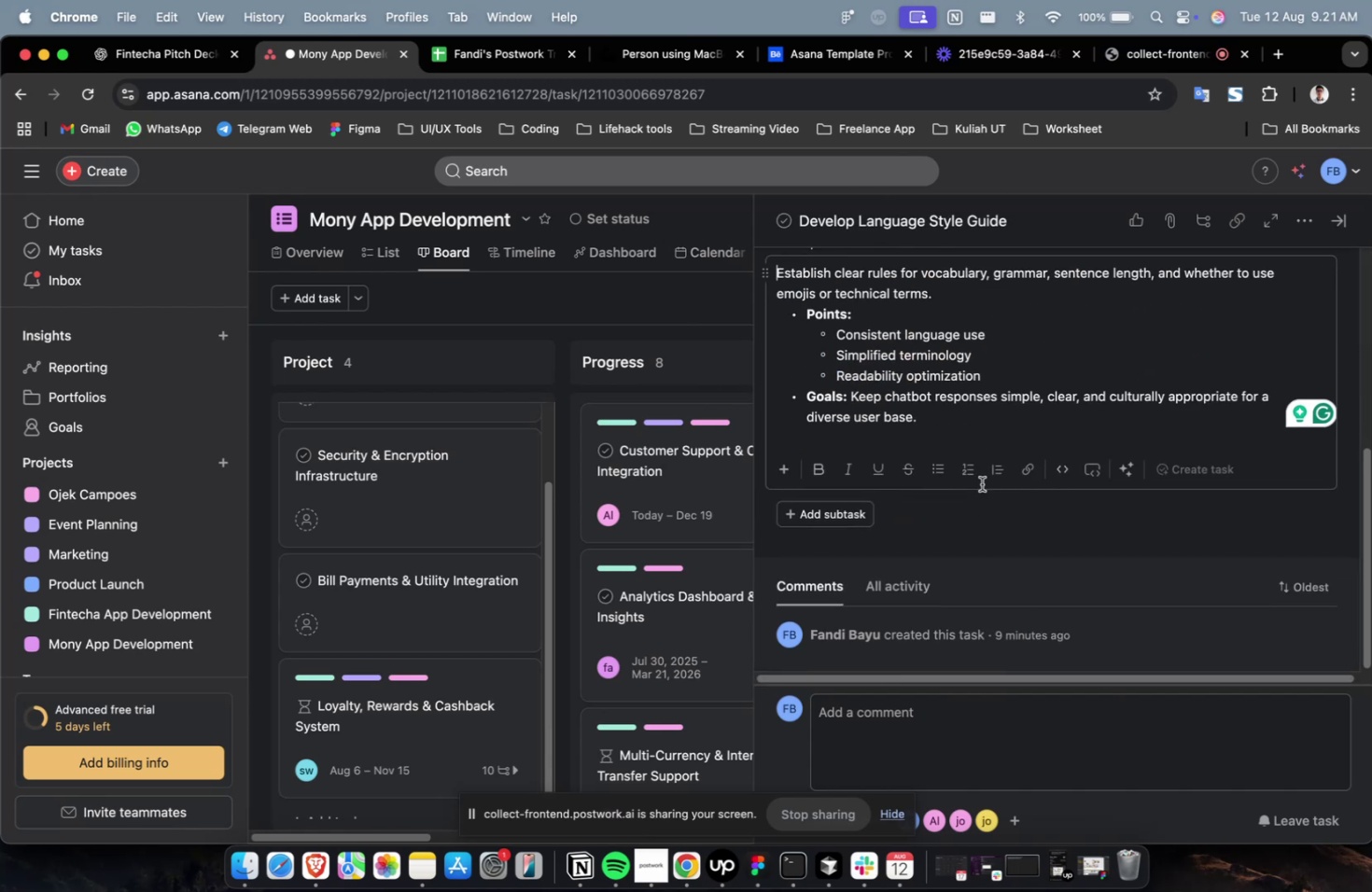 
scroll: coordinate [981, 483], scroll_direction: up, amount: 7.0
 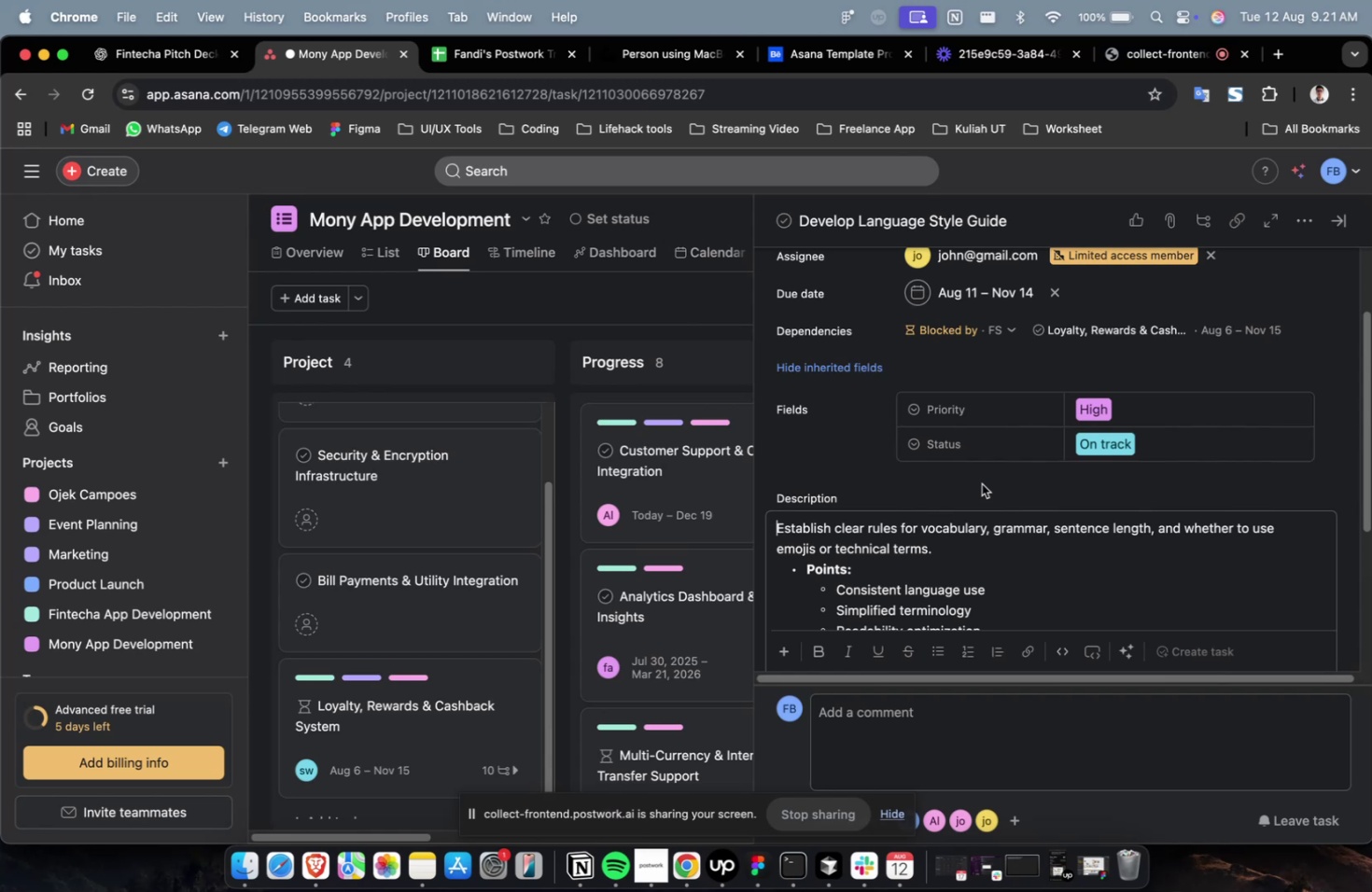 
wait(35.51)
 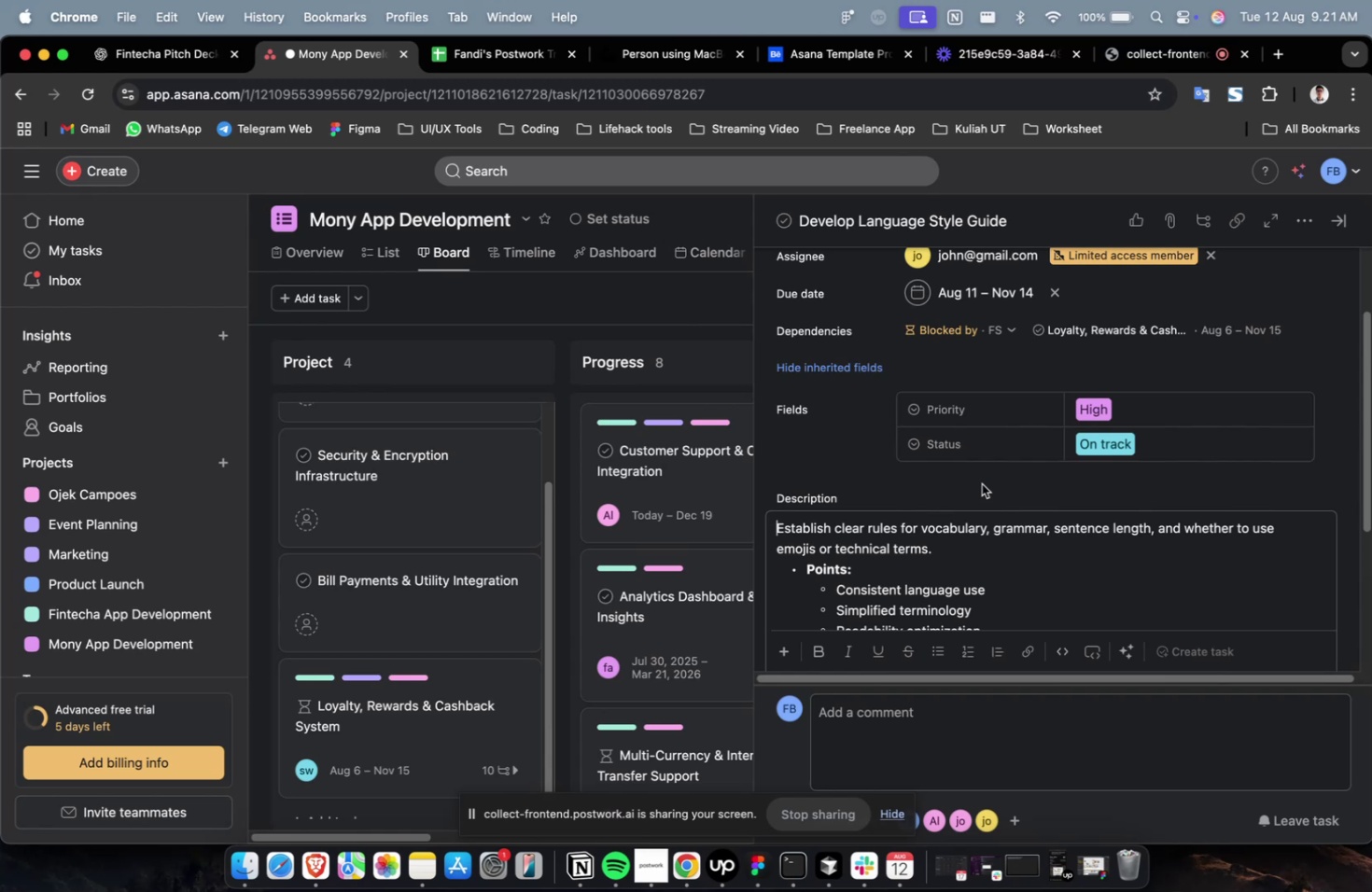 
scroll: coordinate [416, 260], scroll_direction: down, amount: 28.0
 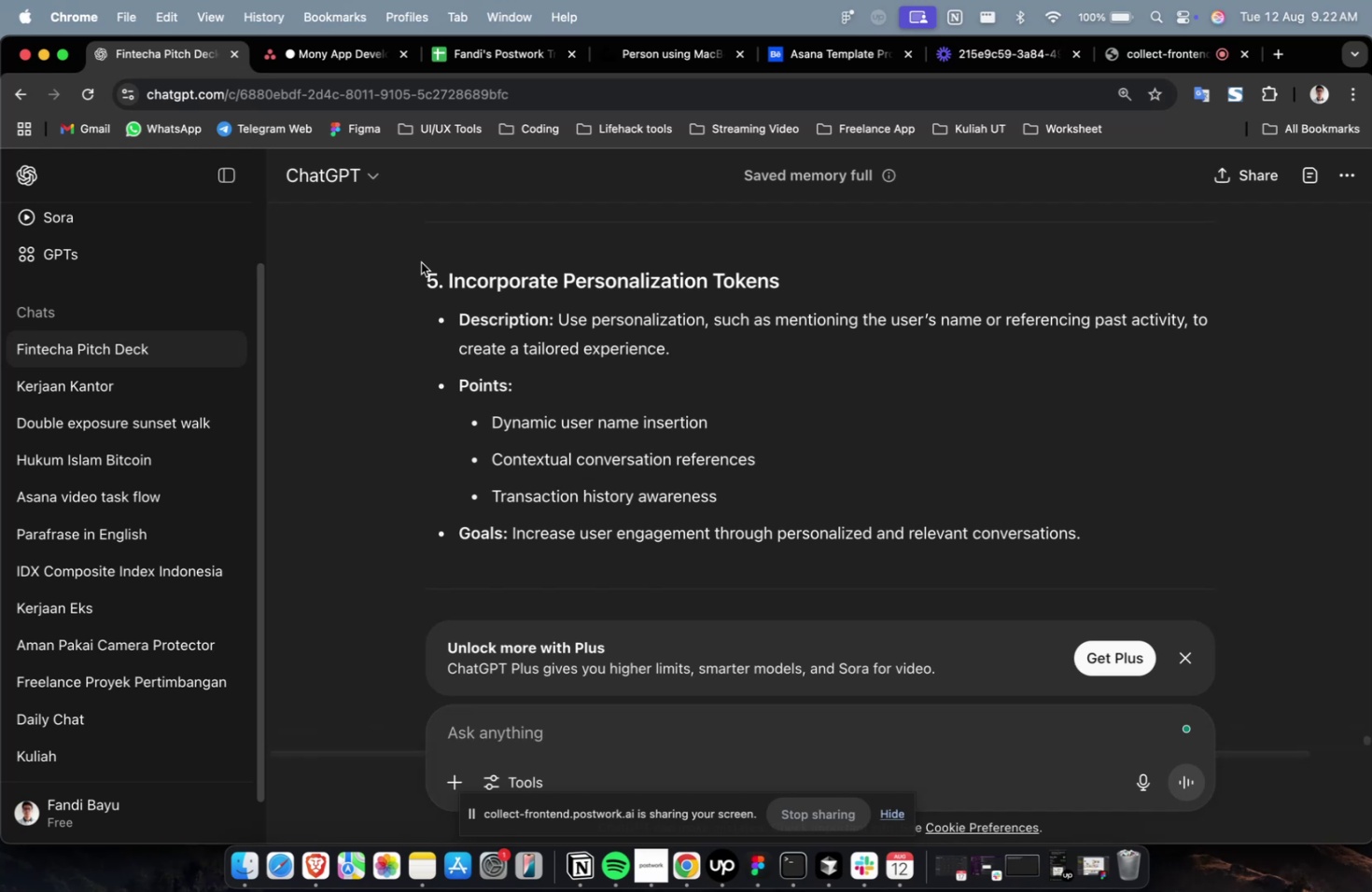 
wait(60.52)
 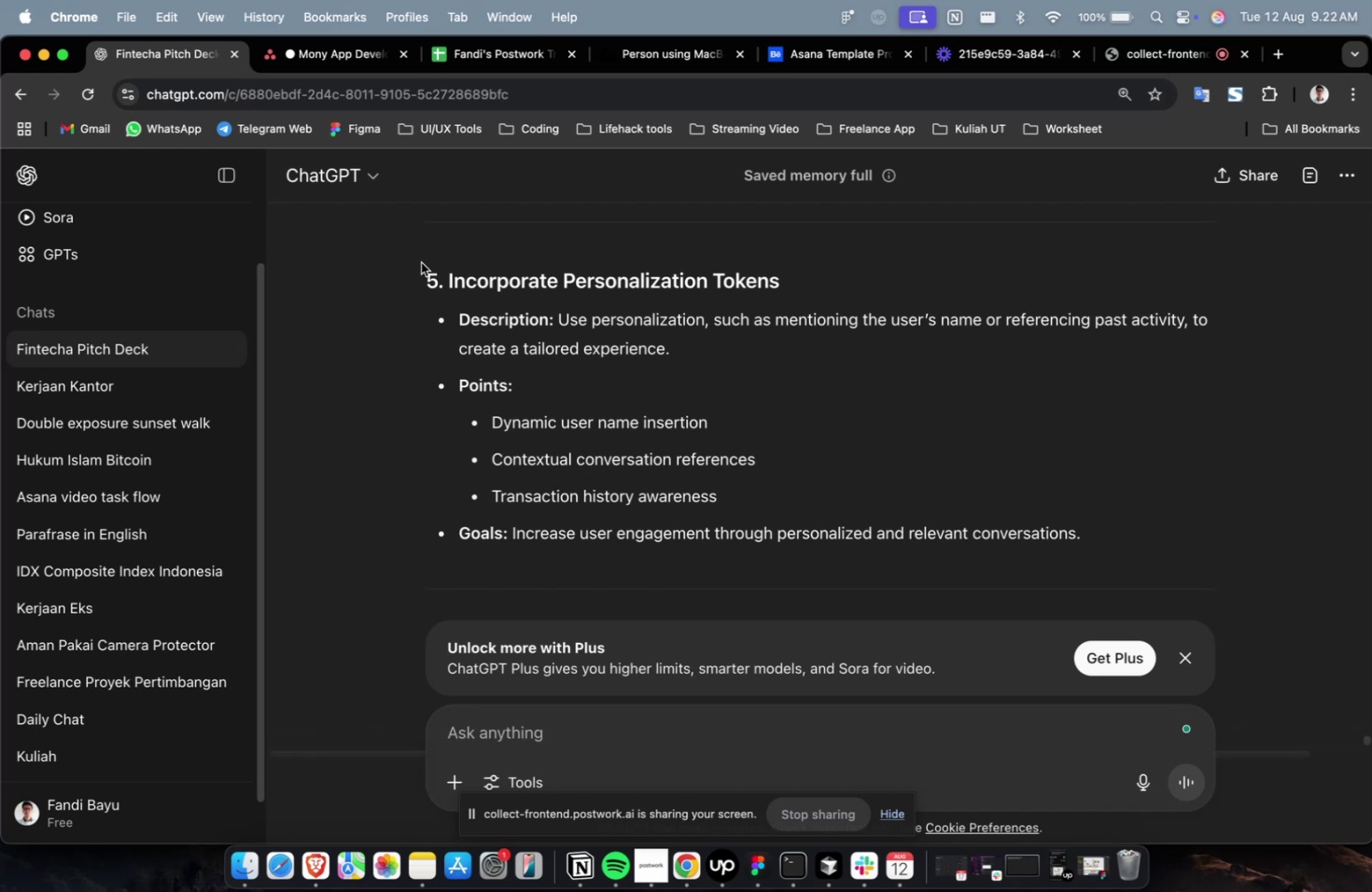 
scroll: coordinate [489, 314], scroll_direction: up, amount: 3.0
 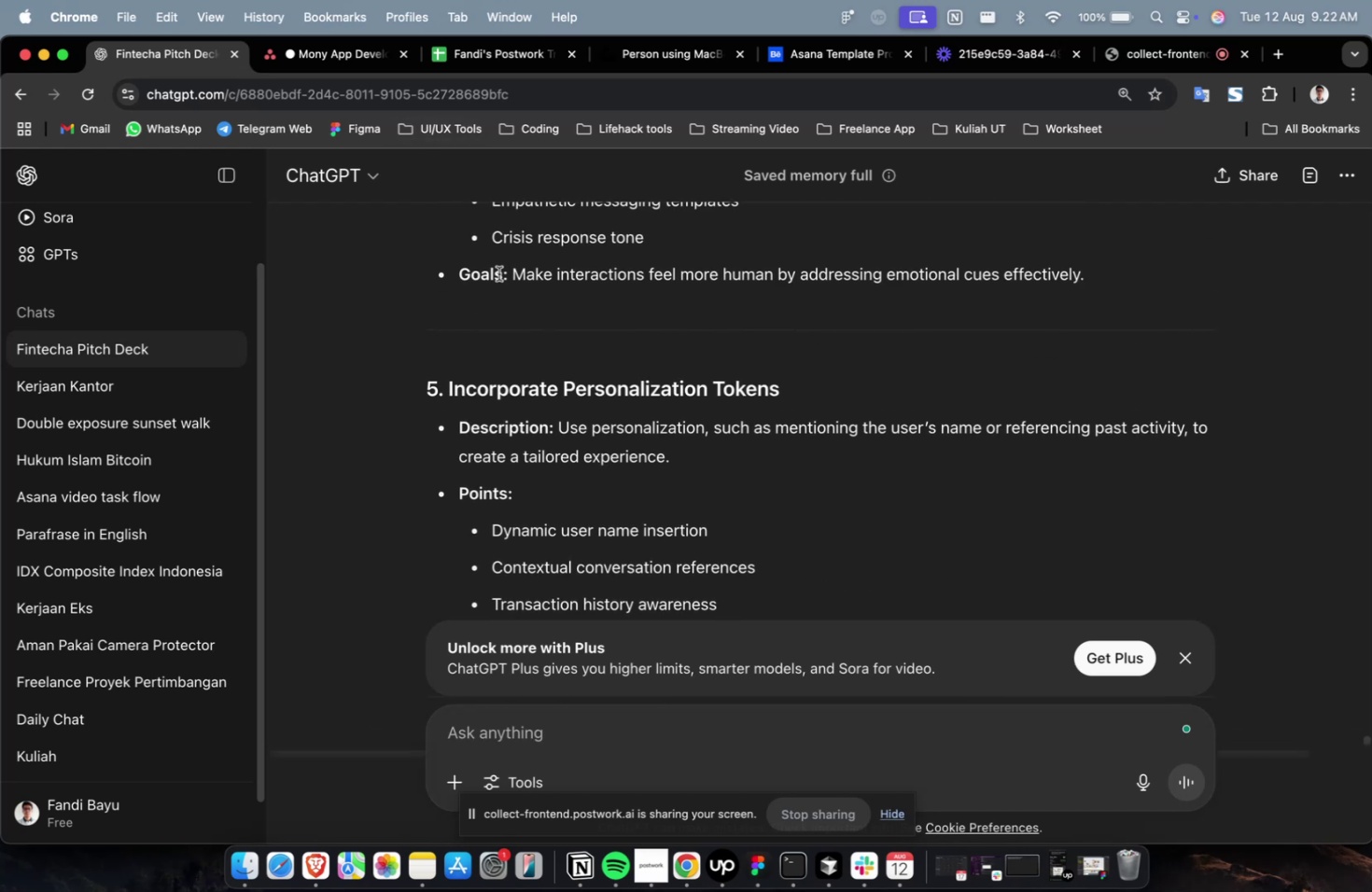 
wait(7.9)
 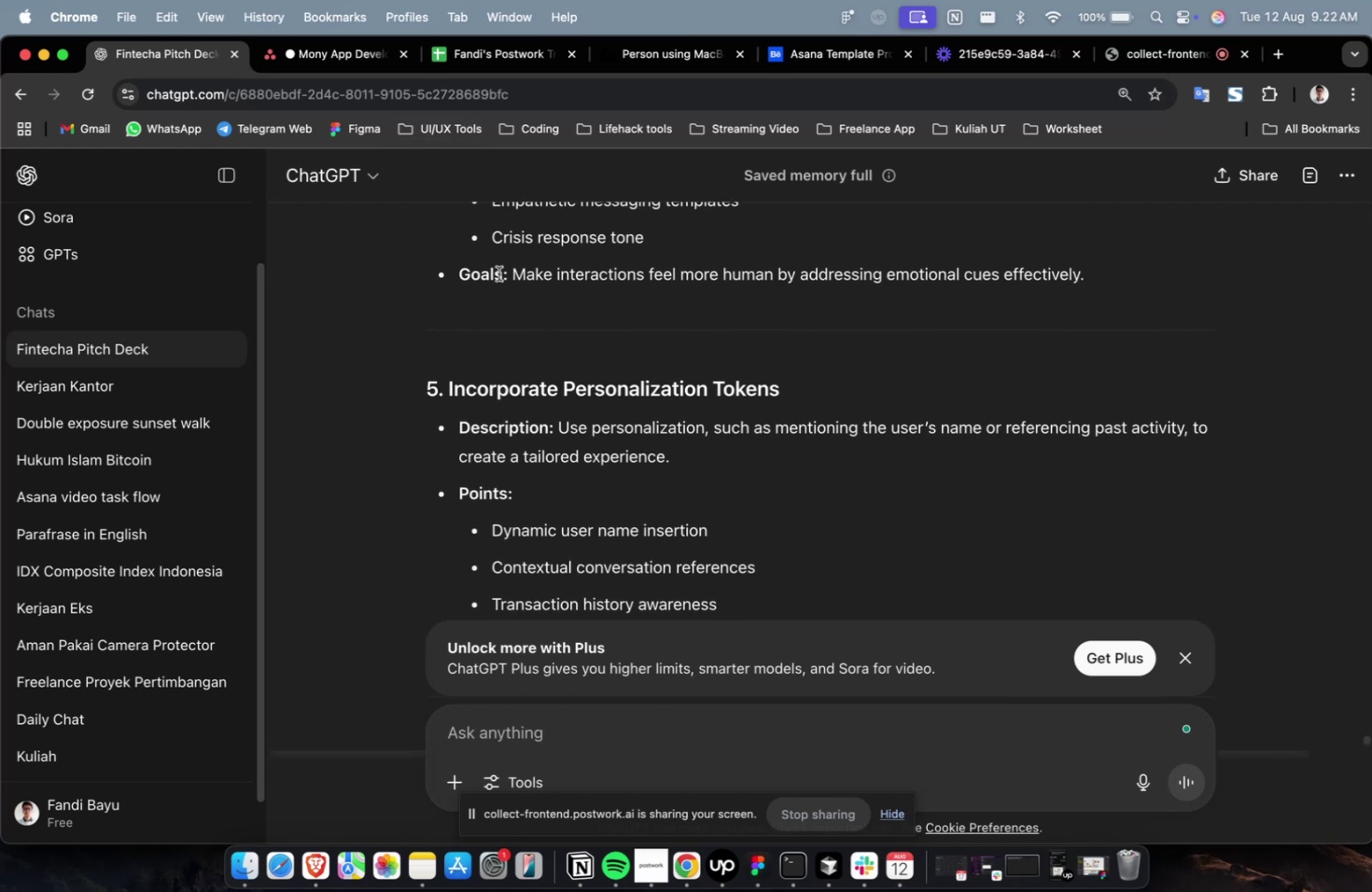 
scroll: coordinate [746, 433], scroll_direction: up, amount: 14.0
 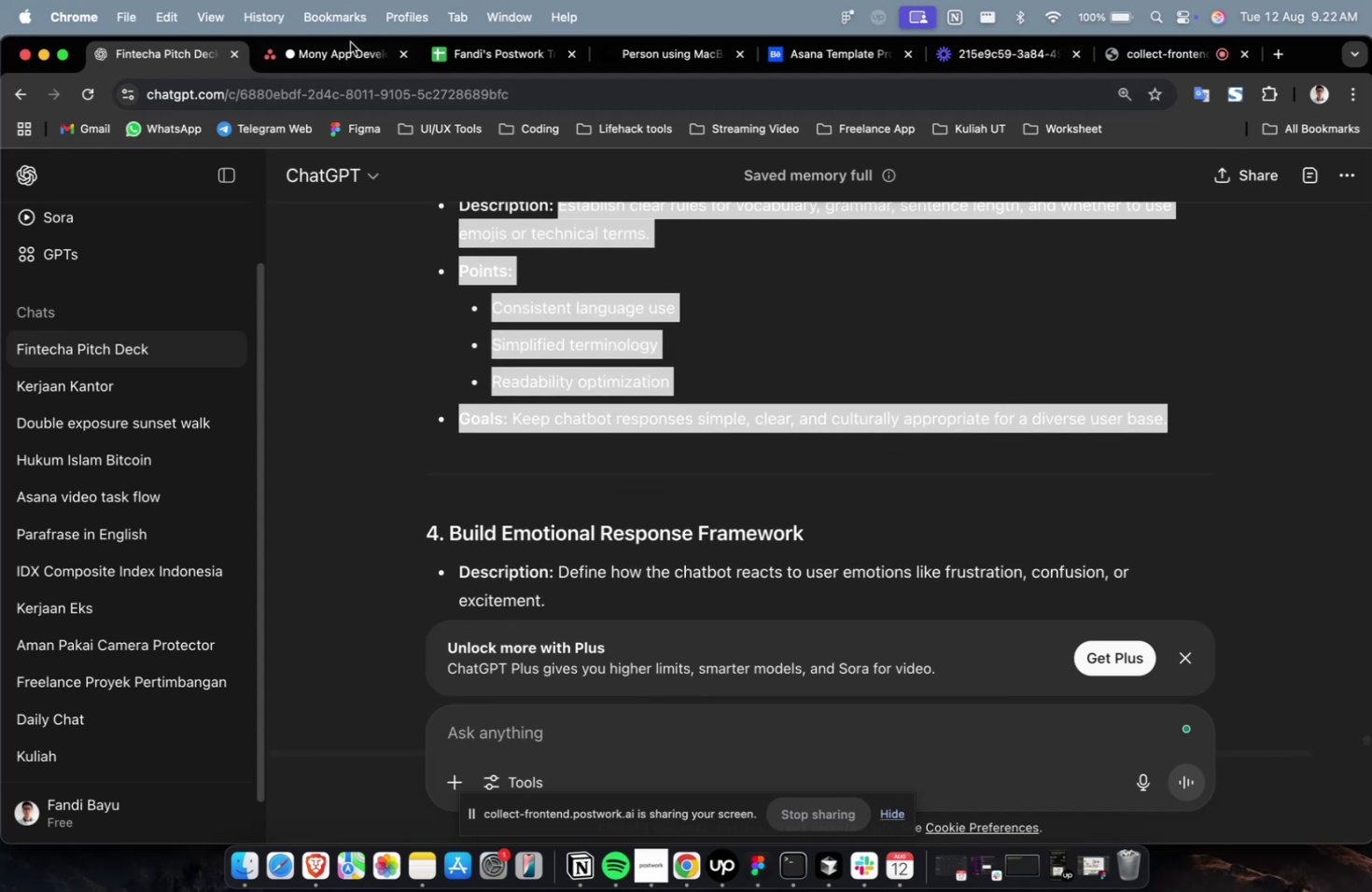 
left_click([350, 41])
 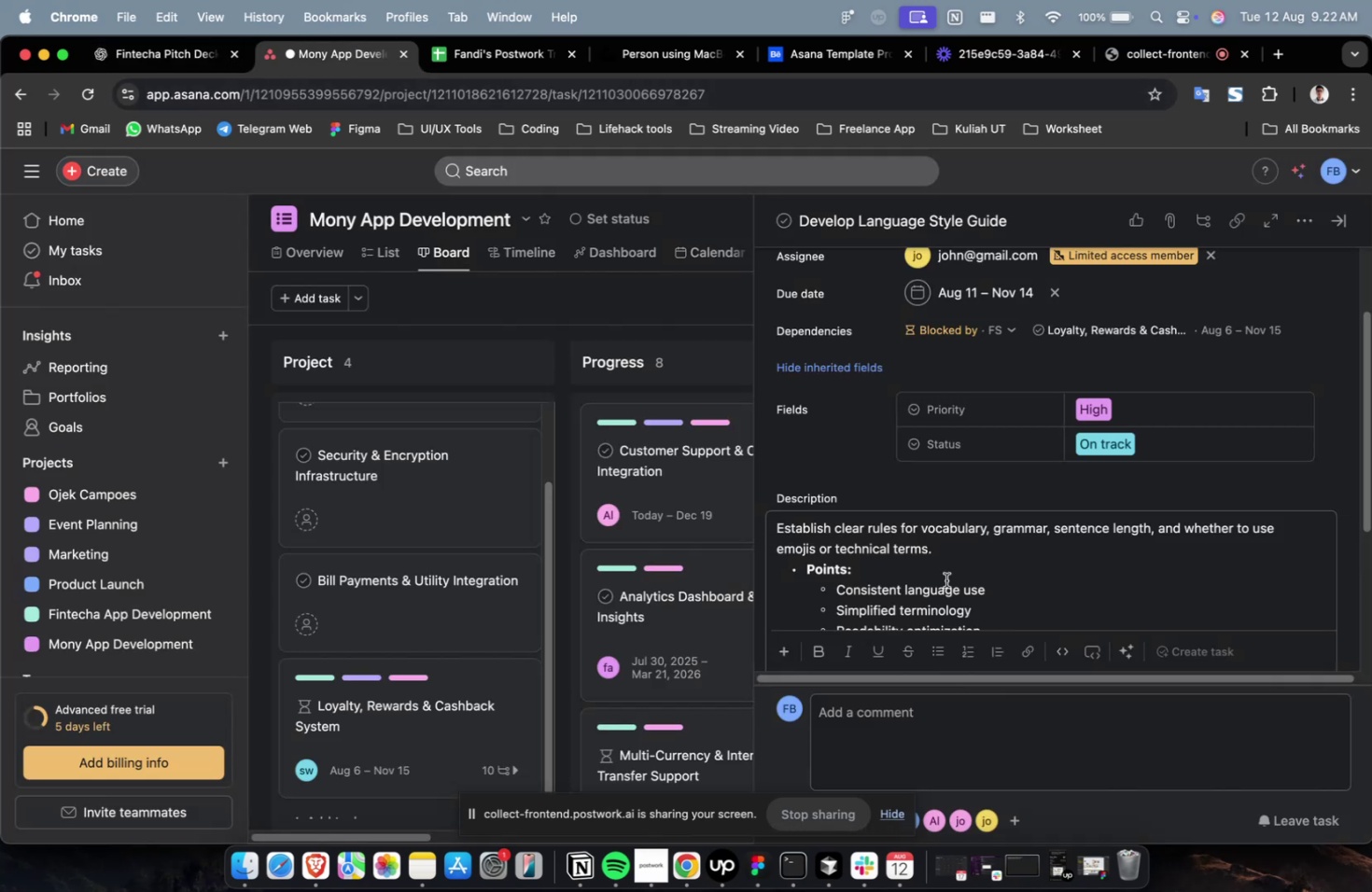 
scroll: coordinate [945, 579], scroll_direction: up, amount: 8.0
 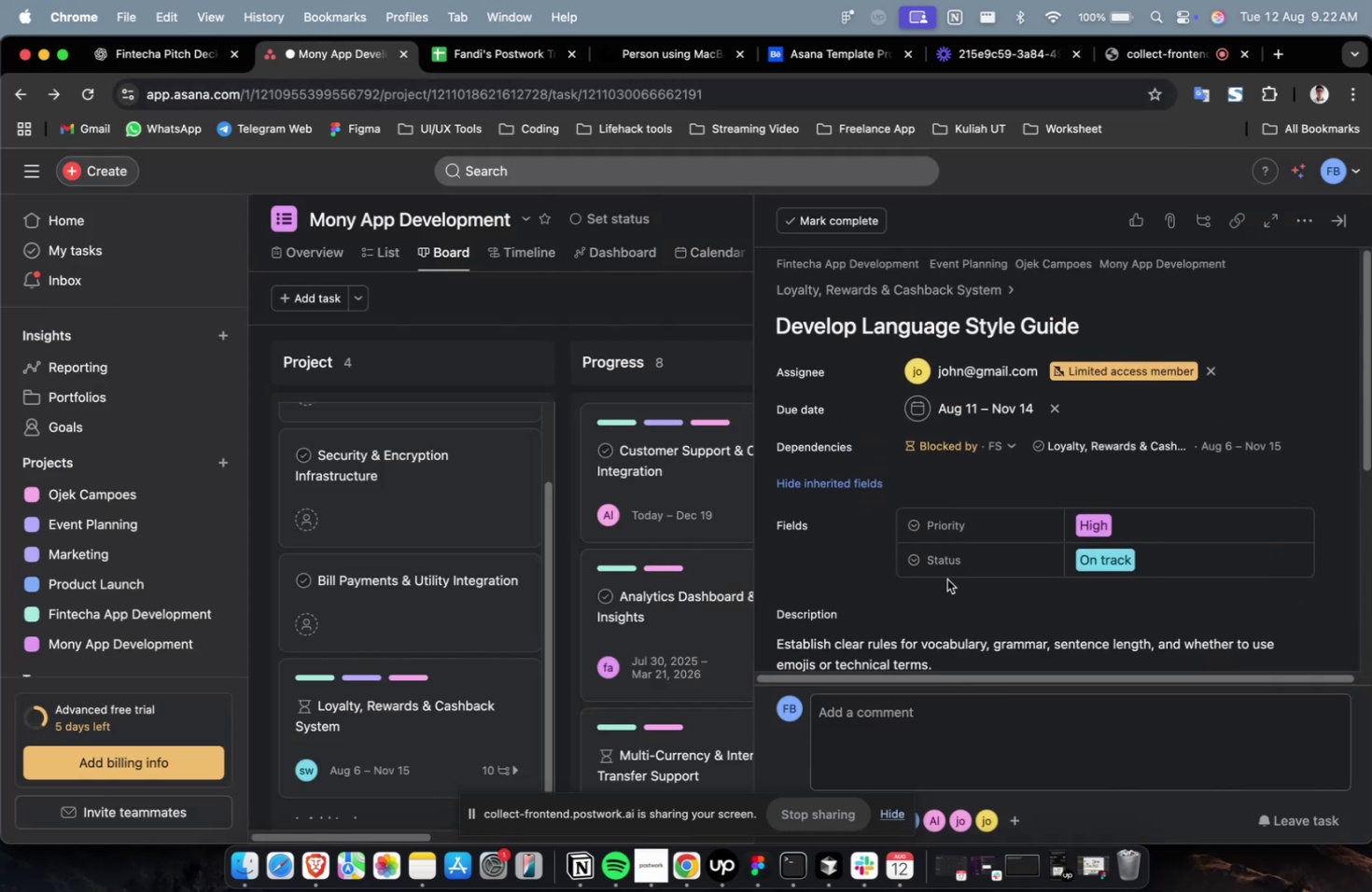 
scroll: coordinate [946, 578], scroll_direction: down, amount: 31.0
 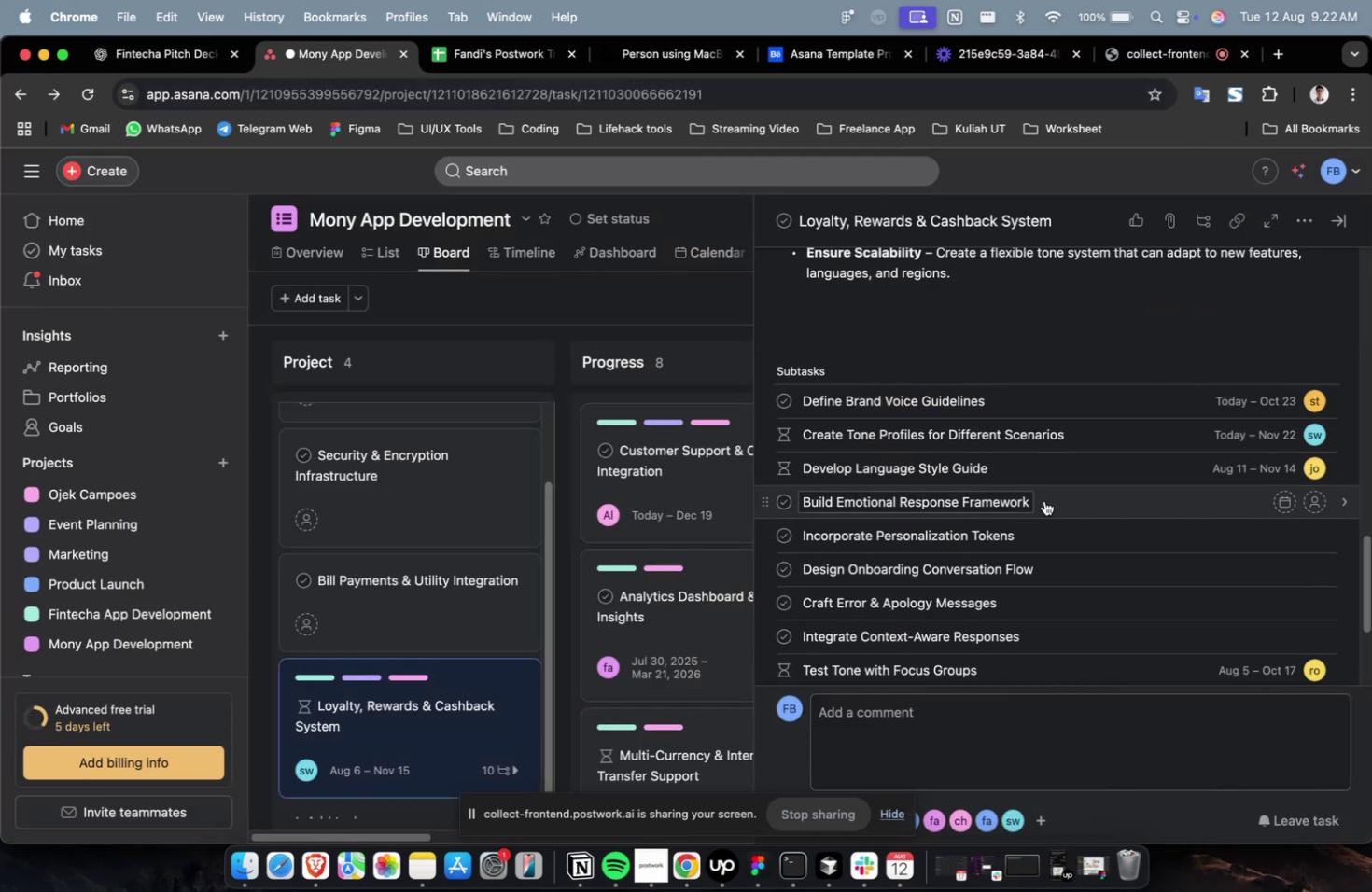 
left_click([1047, 500])
 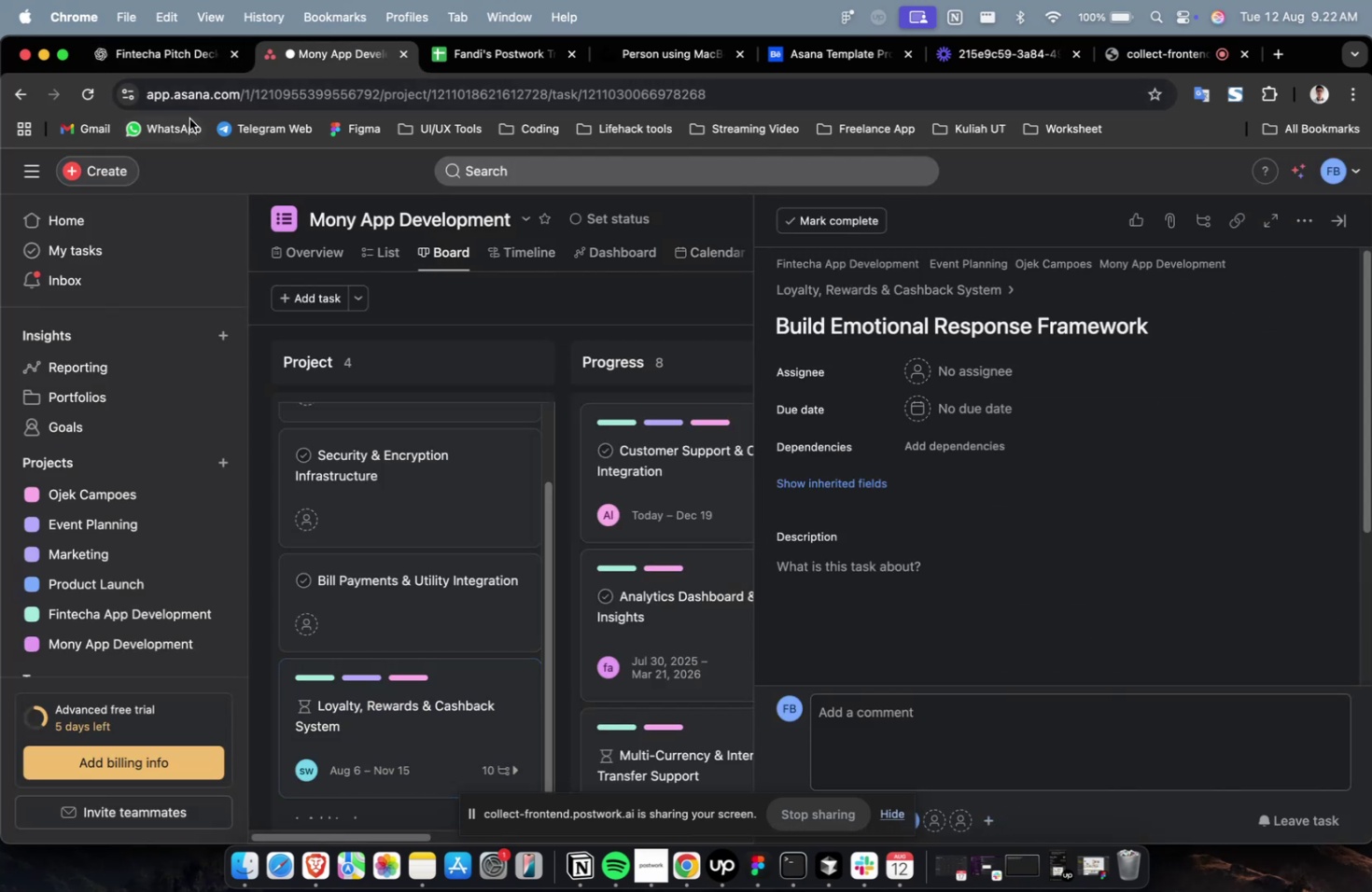 
left_click([168, 72])
 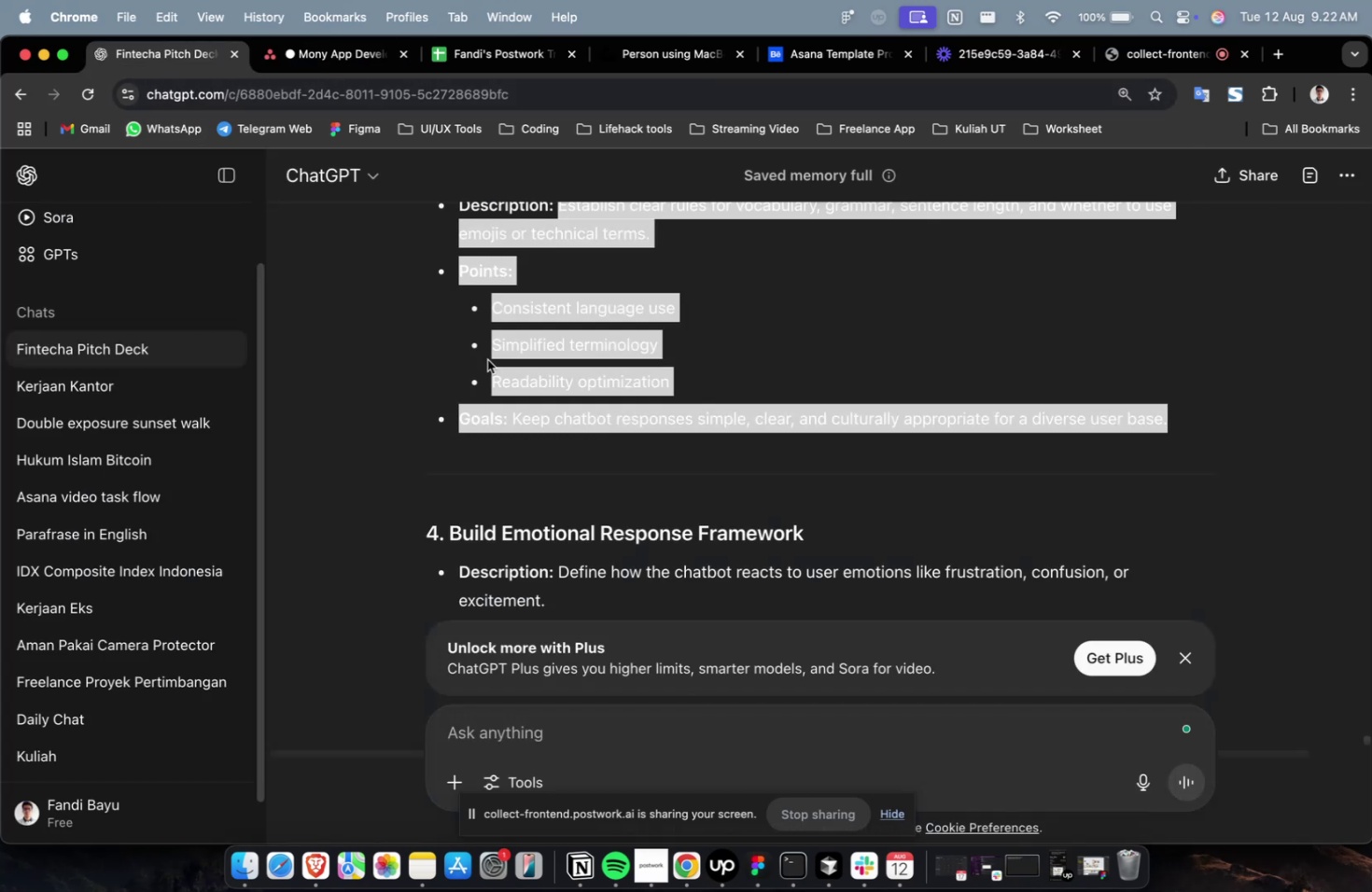 
scroll: coordinate [512, 377], scroll_direction: down, amount: 7.0
 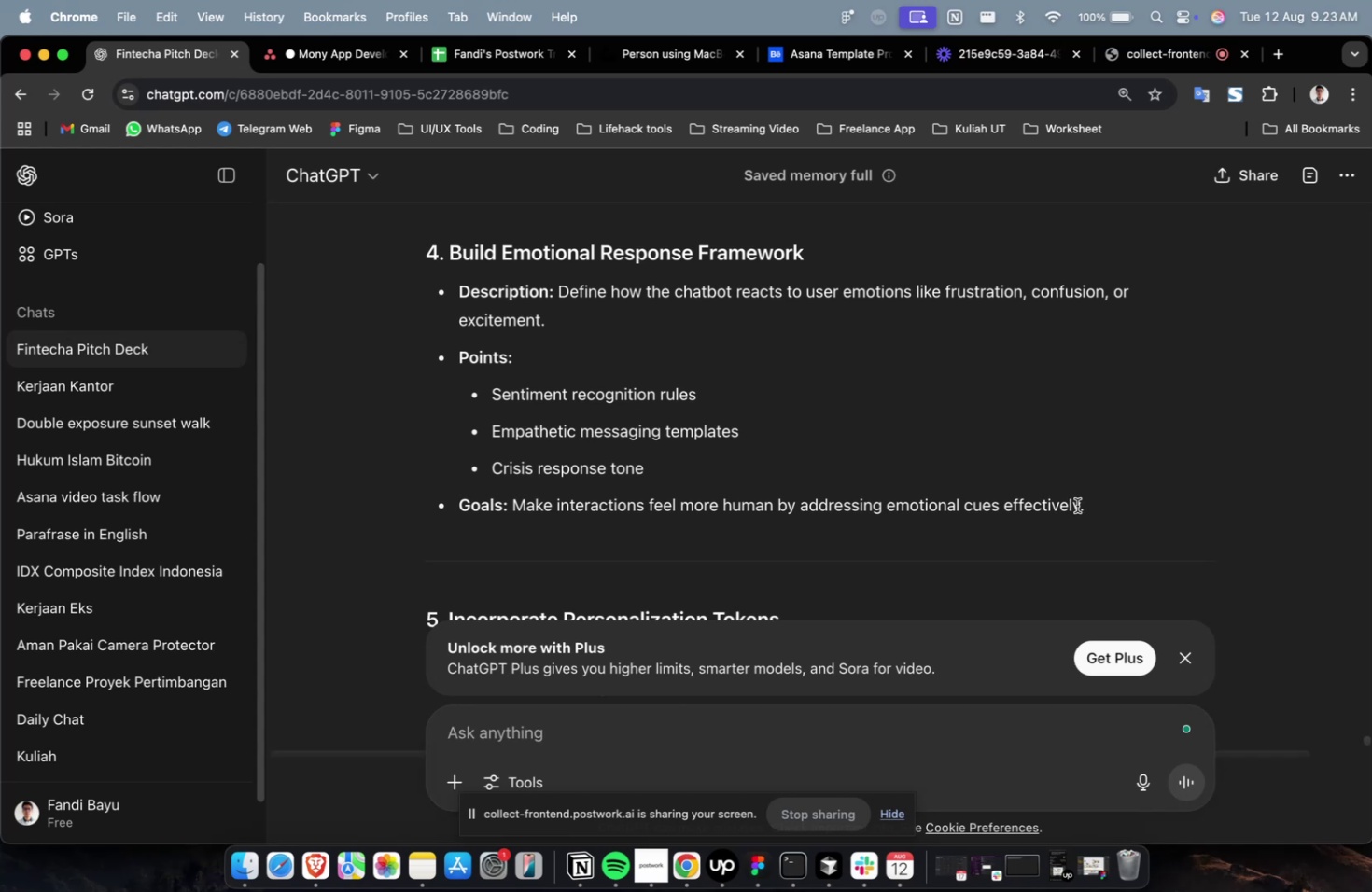 
left_click_drag(start_coordinate=[1092, 508], to_coordinate=[557, 300])
 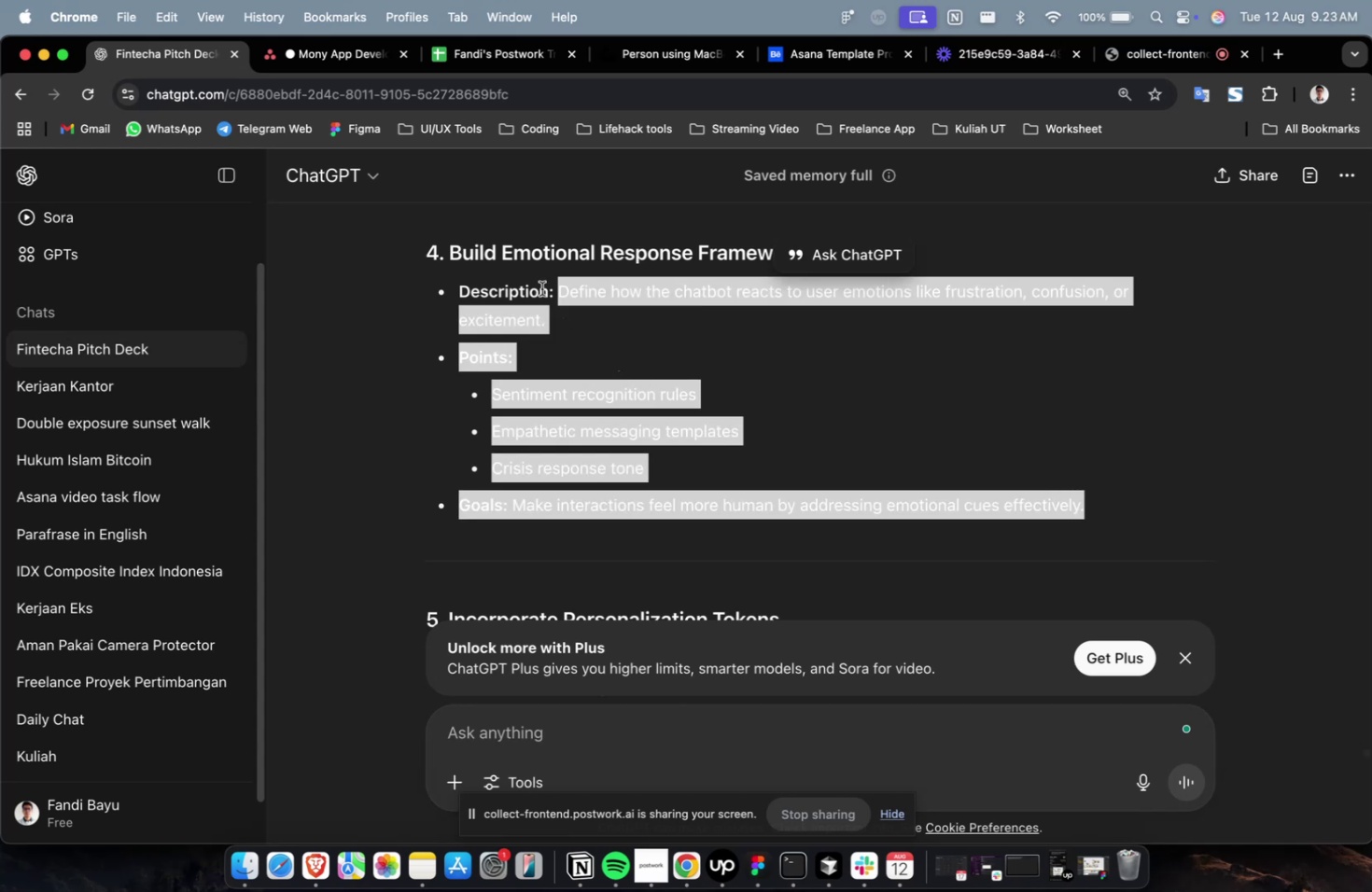 
key(Meta+C)
 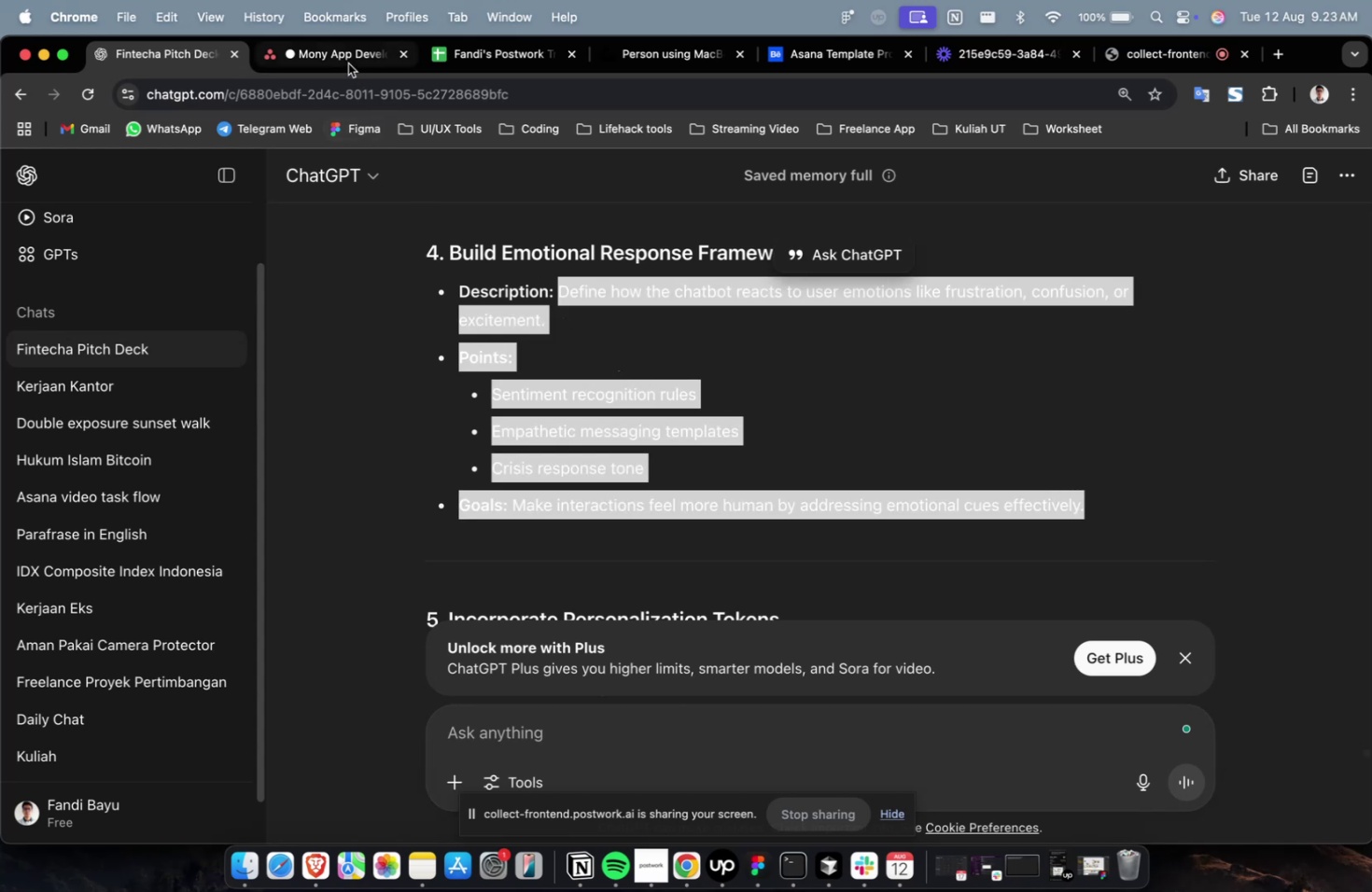 
left_click([348, 63])
 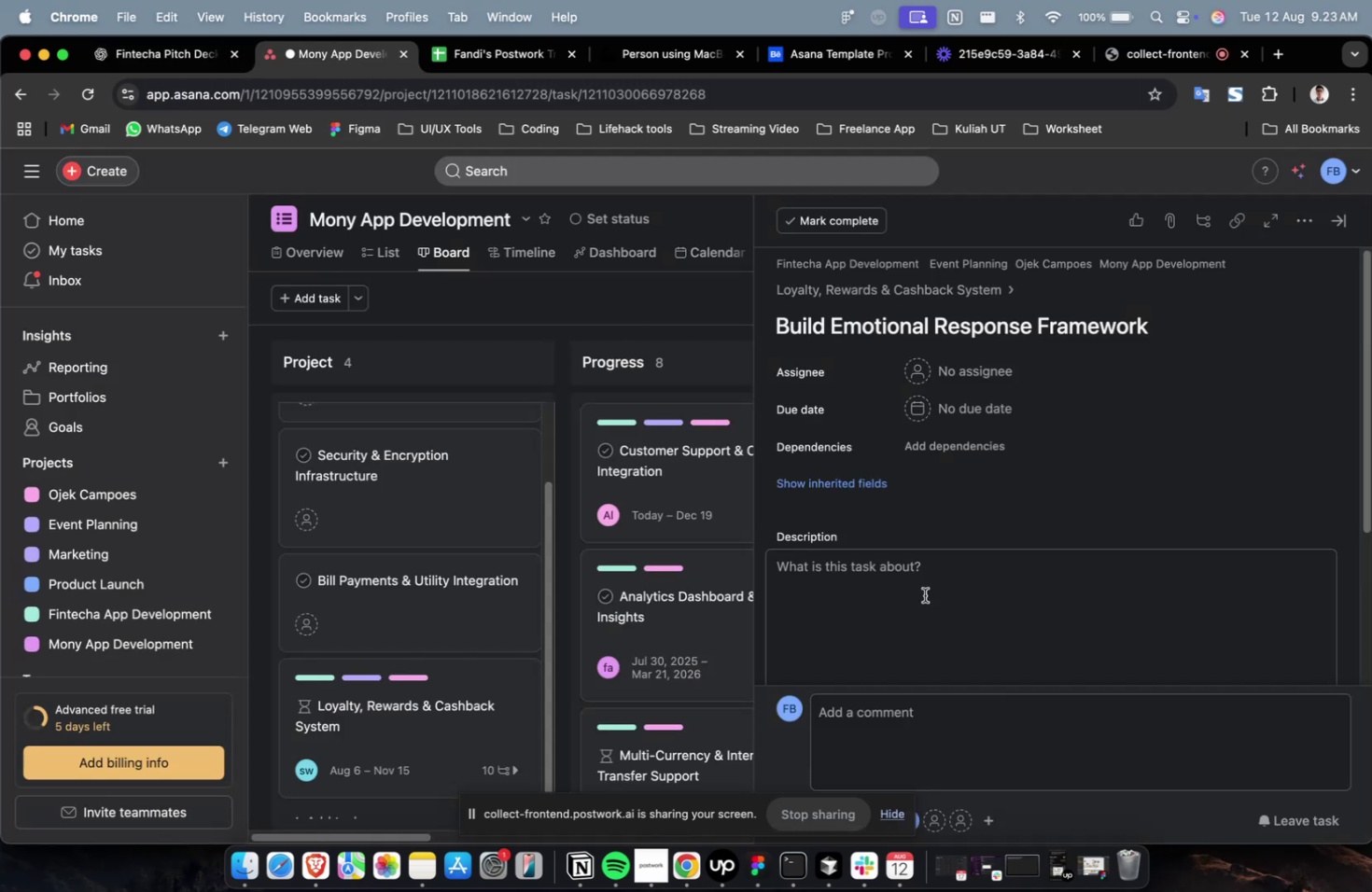 
key(Meta+CommandLeft)
 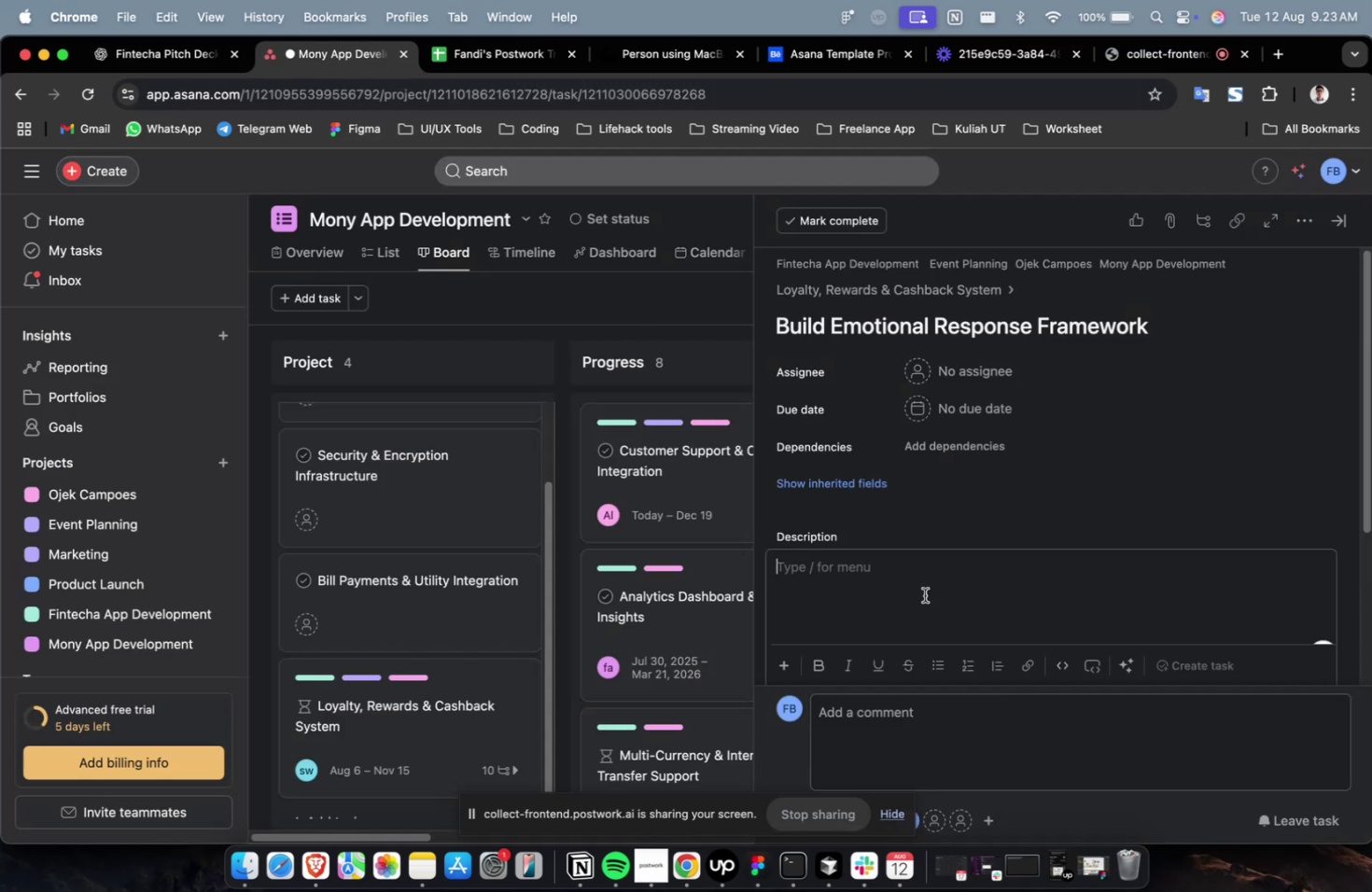 
double_click([924, 594])
 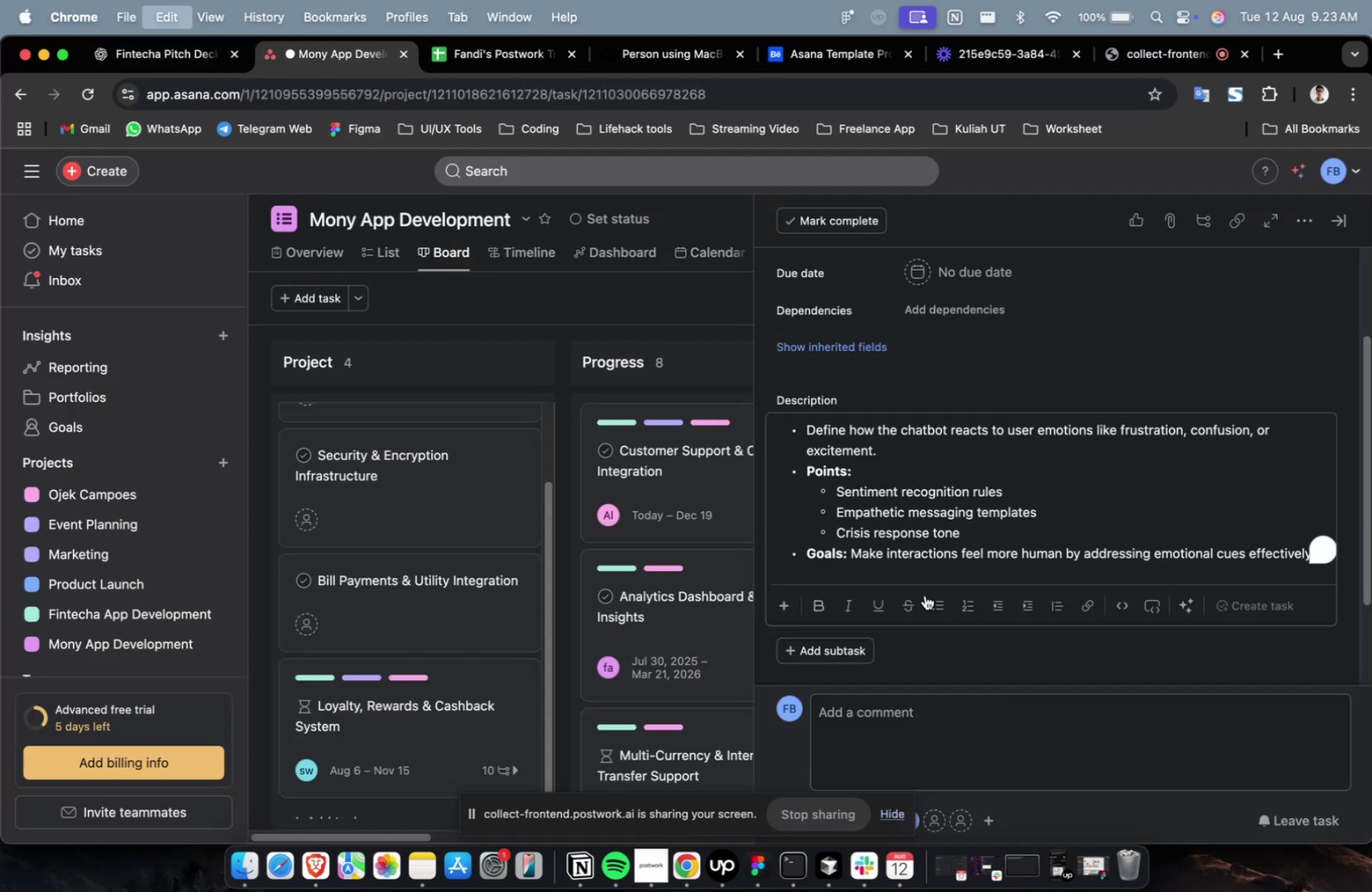 
key(Meta+V)
 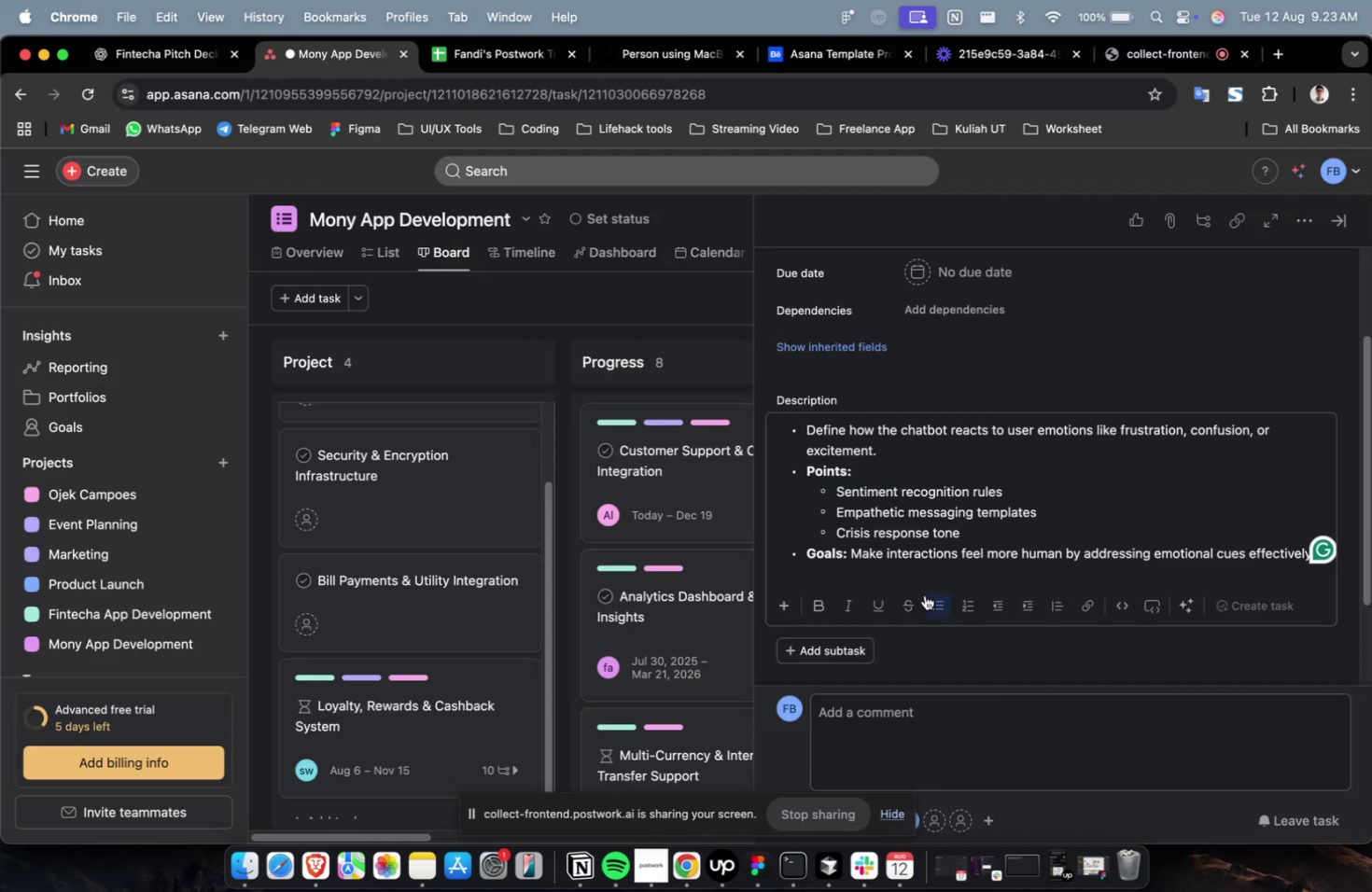 
scroll: coordinate [924, 594], scroll_direction: up, amount: 9.0
 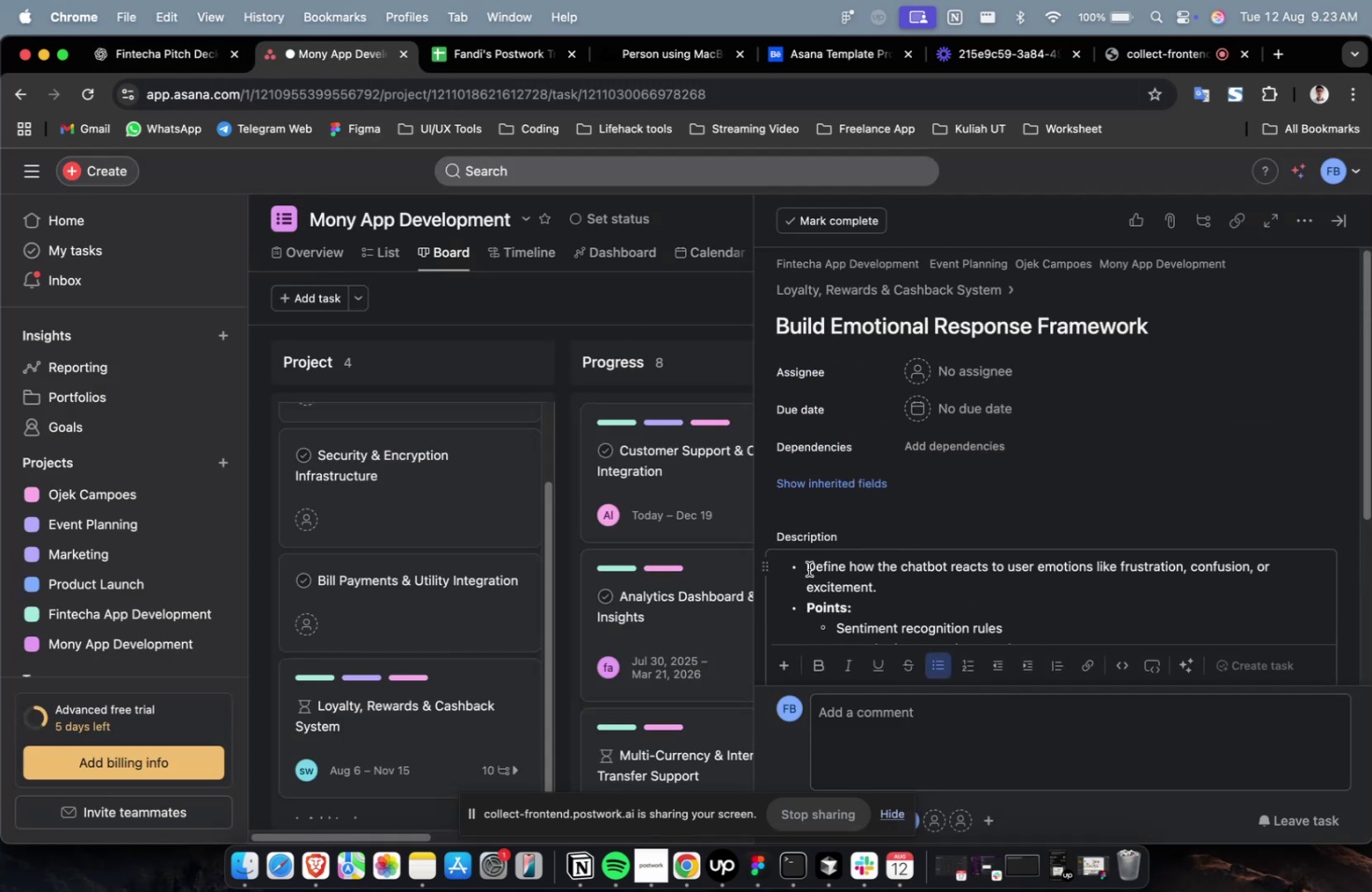 
left_click([799, 565])
 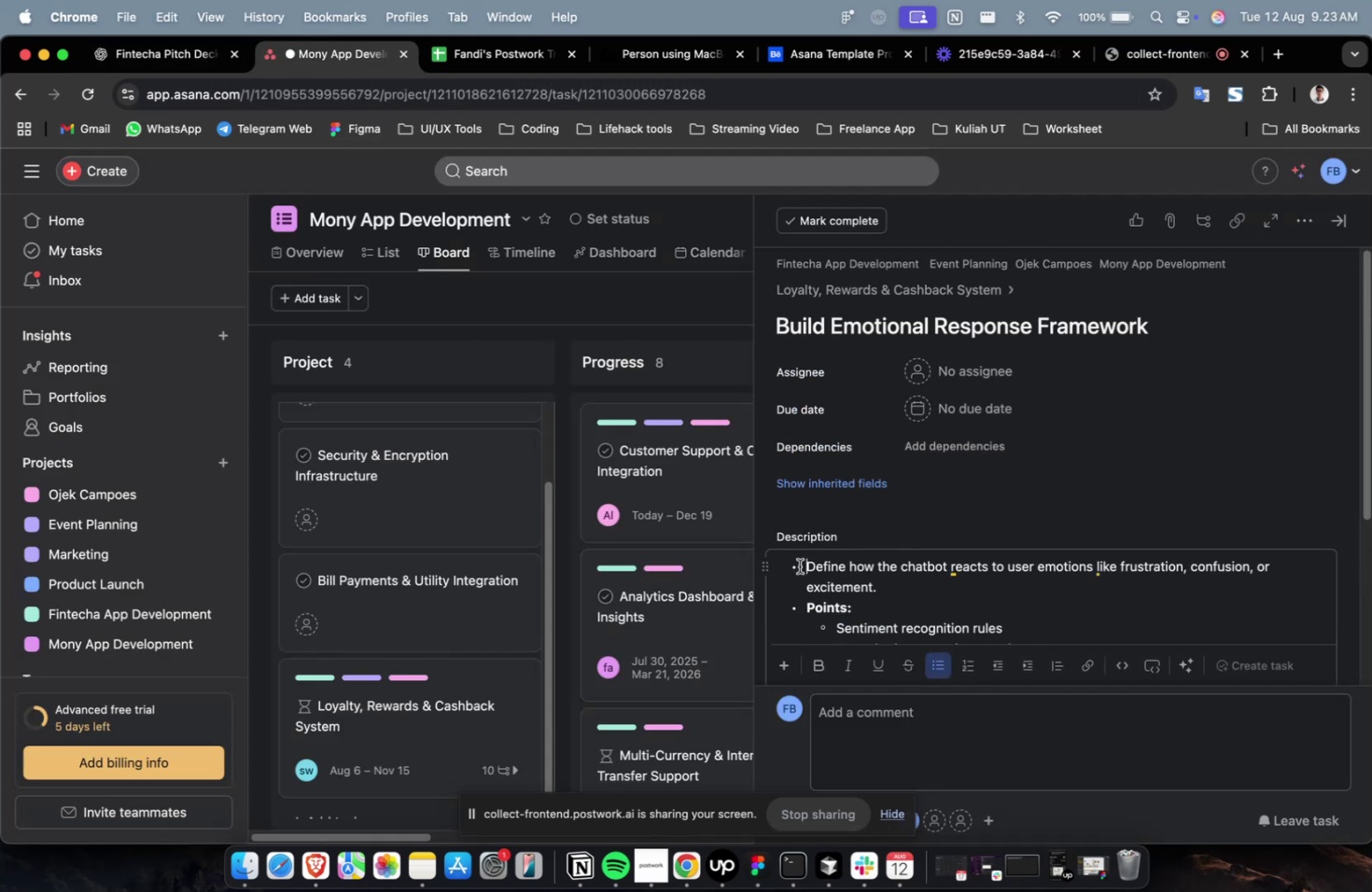 
key(Backspace)
 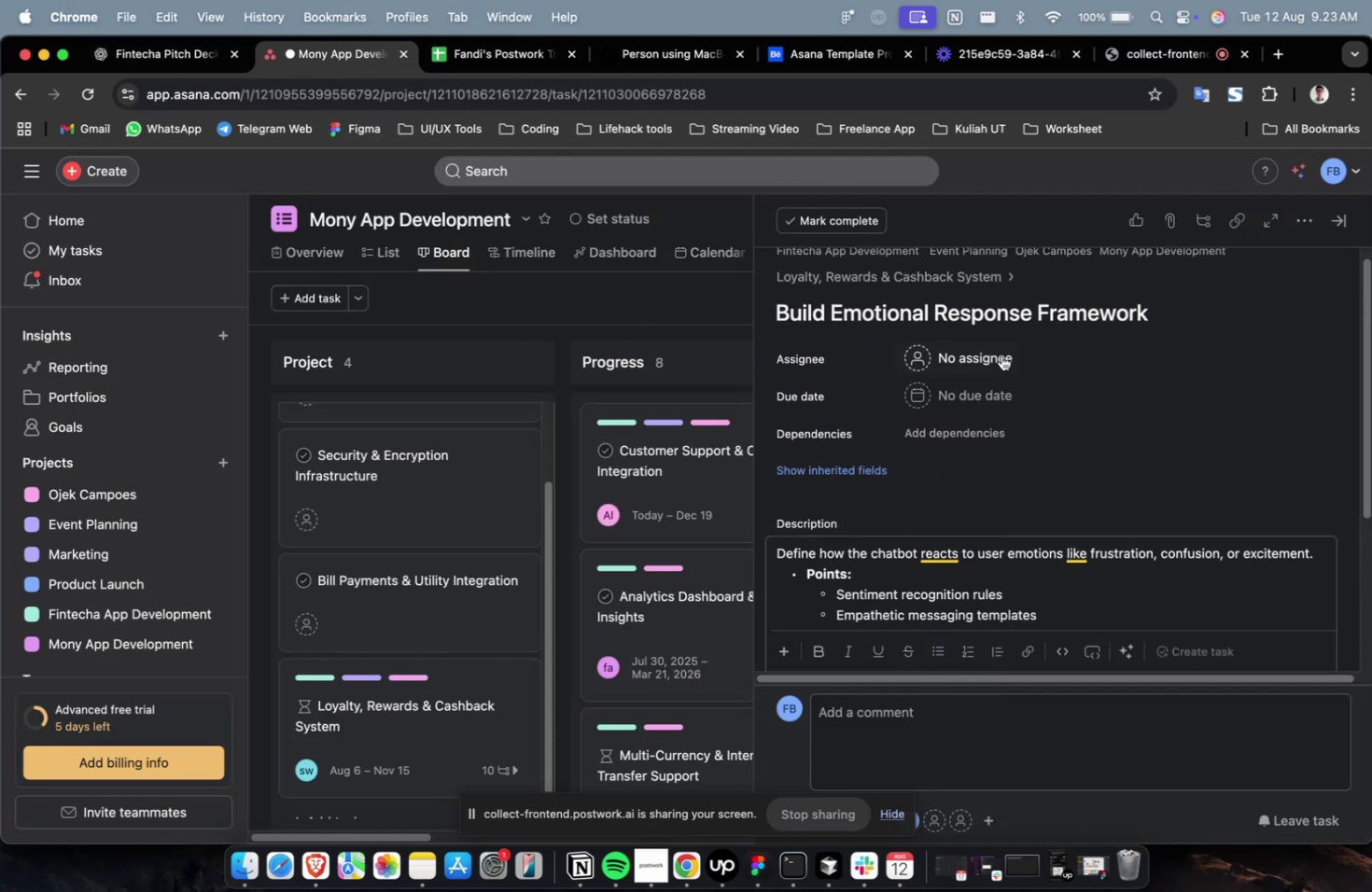 
left_click([999, 354])
 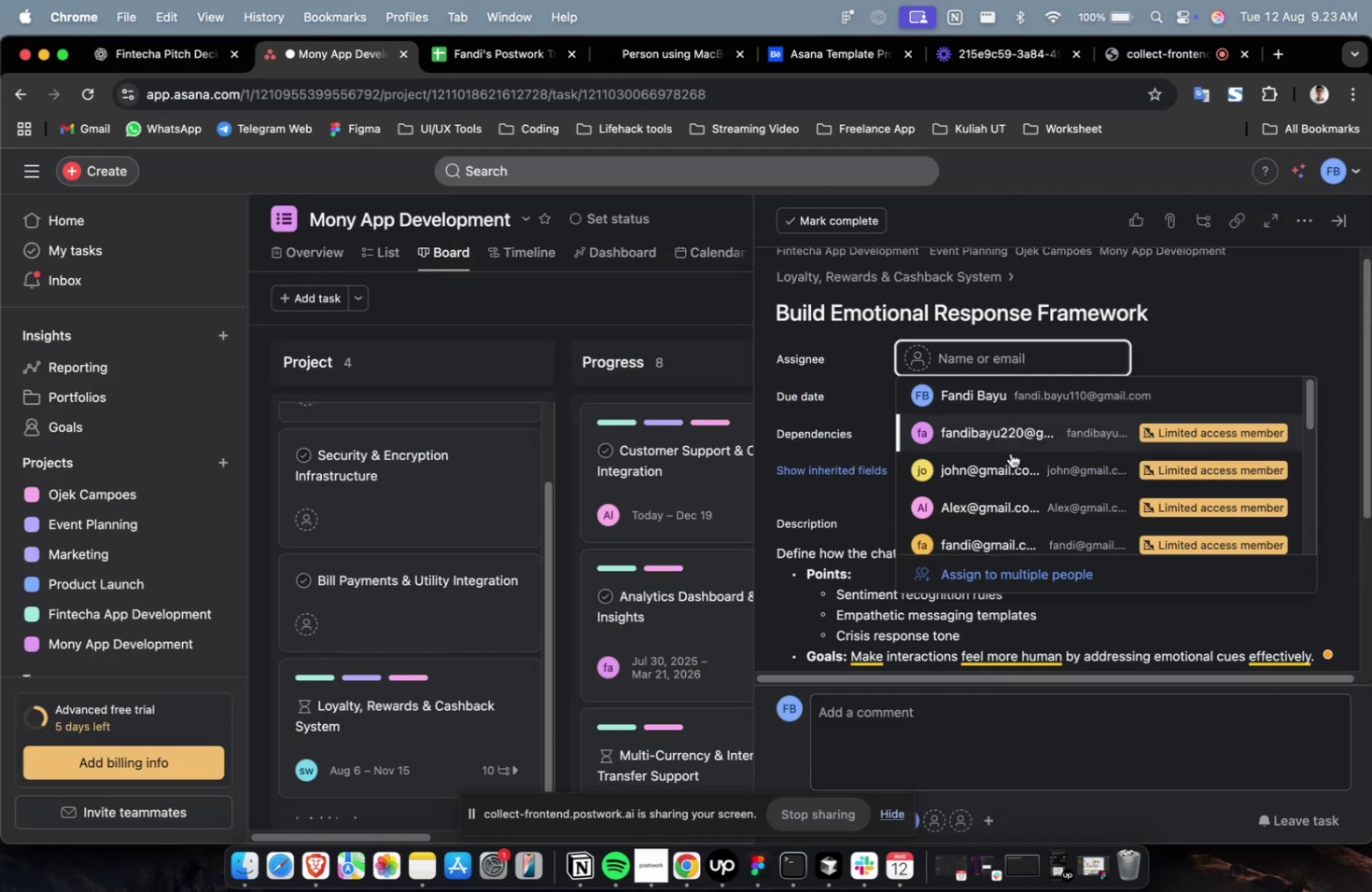 
left_click([1007, 466])
 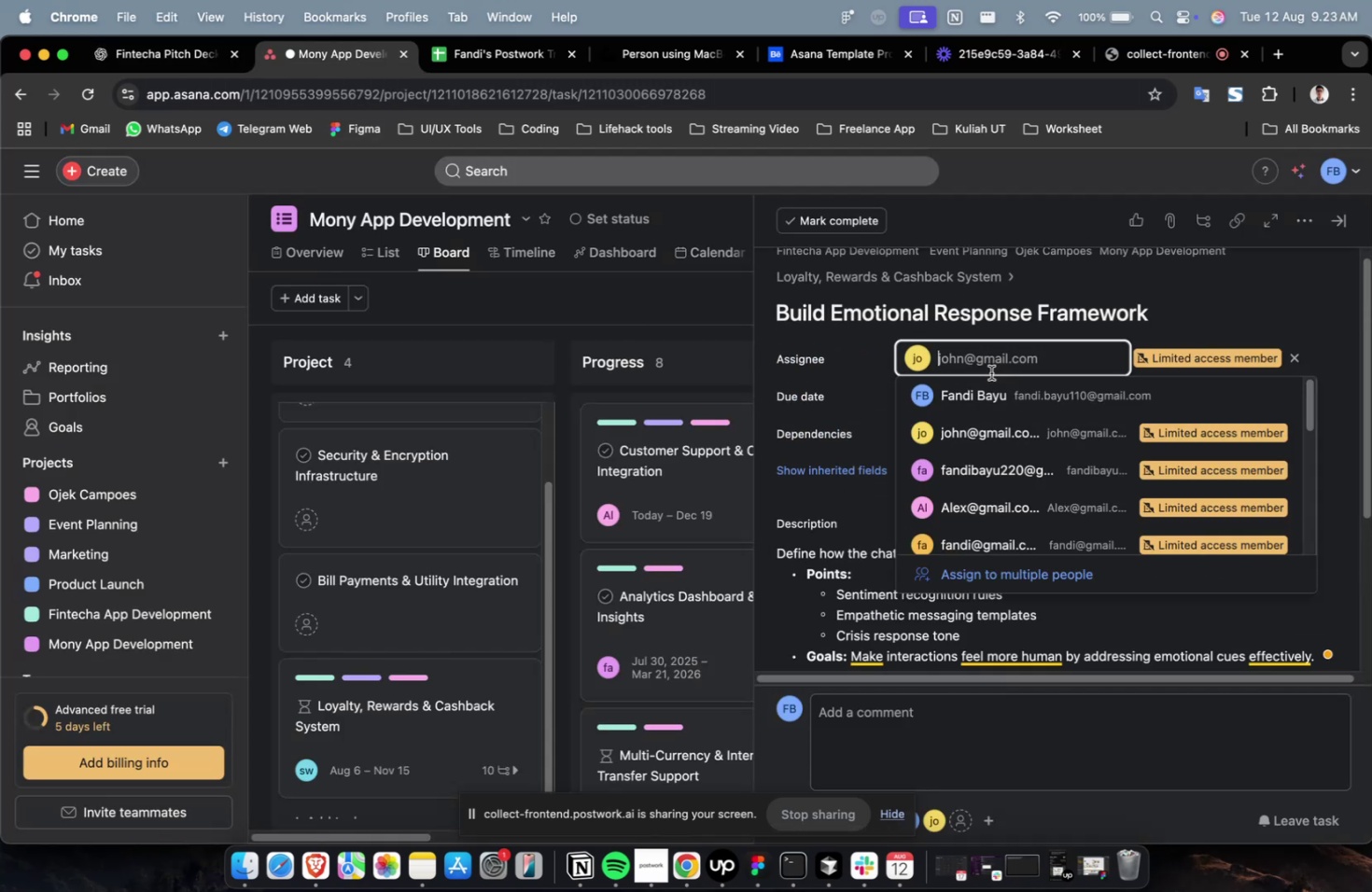 
scroll: coordinate [1007, 441], scroll_direction: down, amount: 2.0
 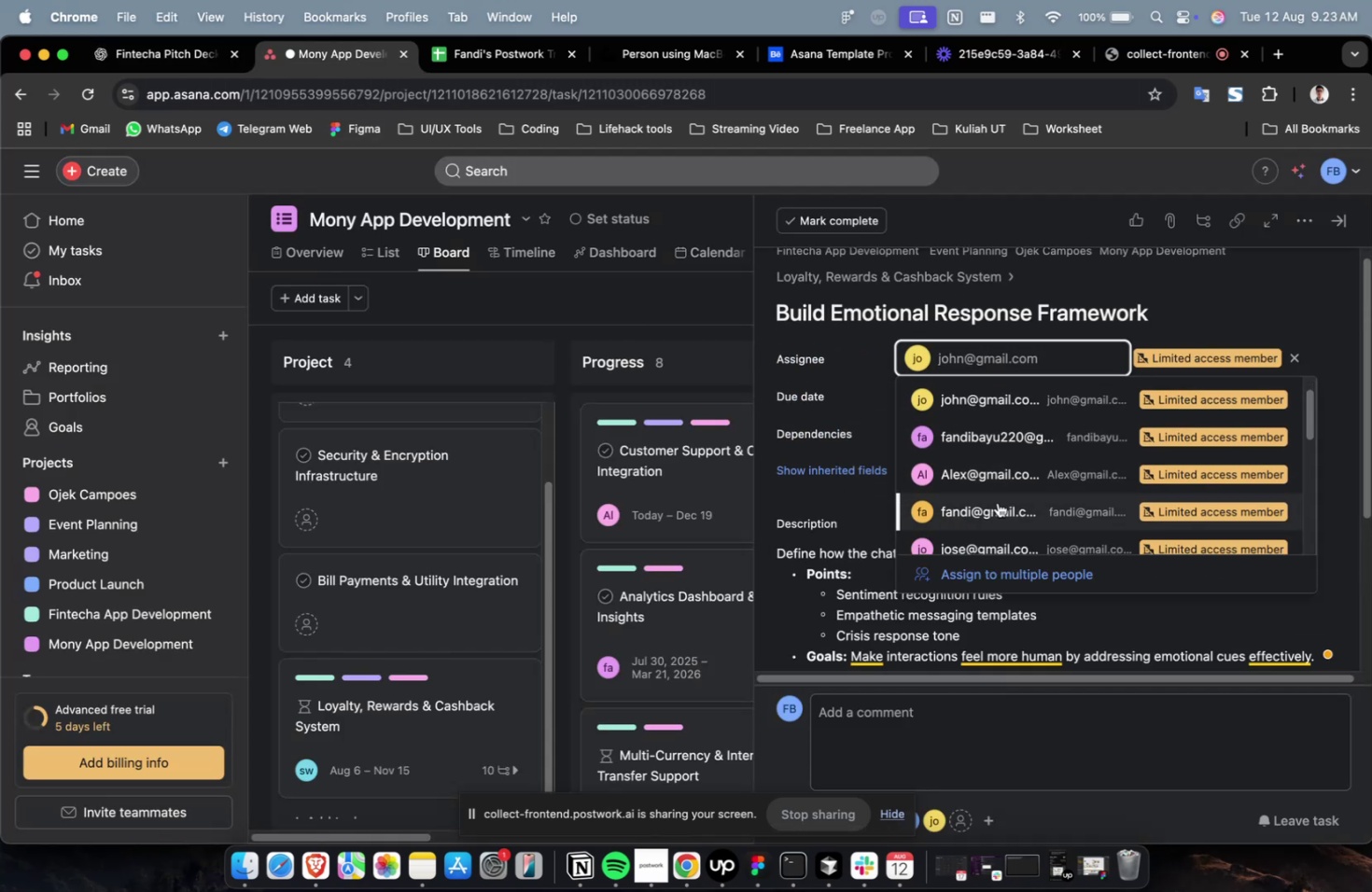 
left_click([997, 502])
 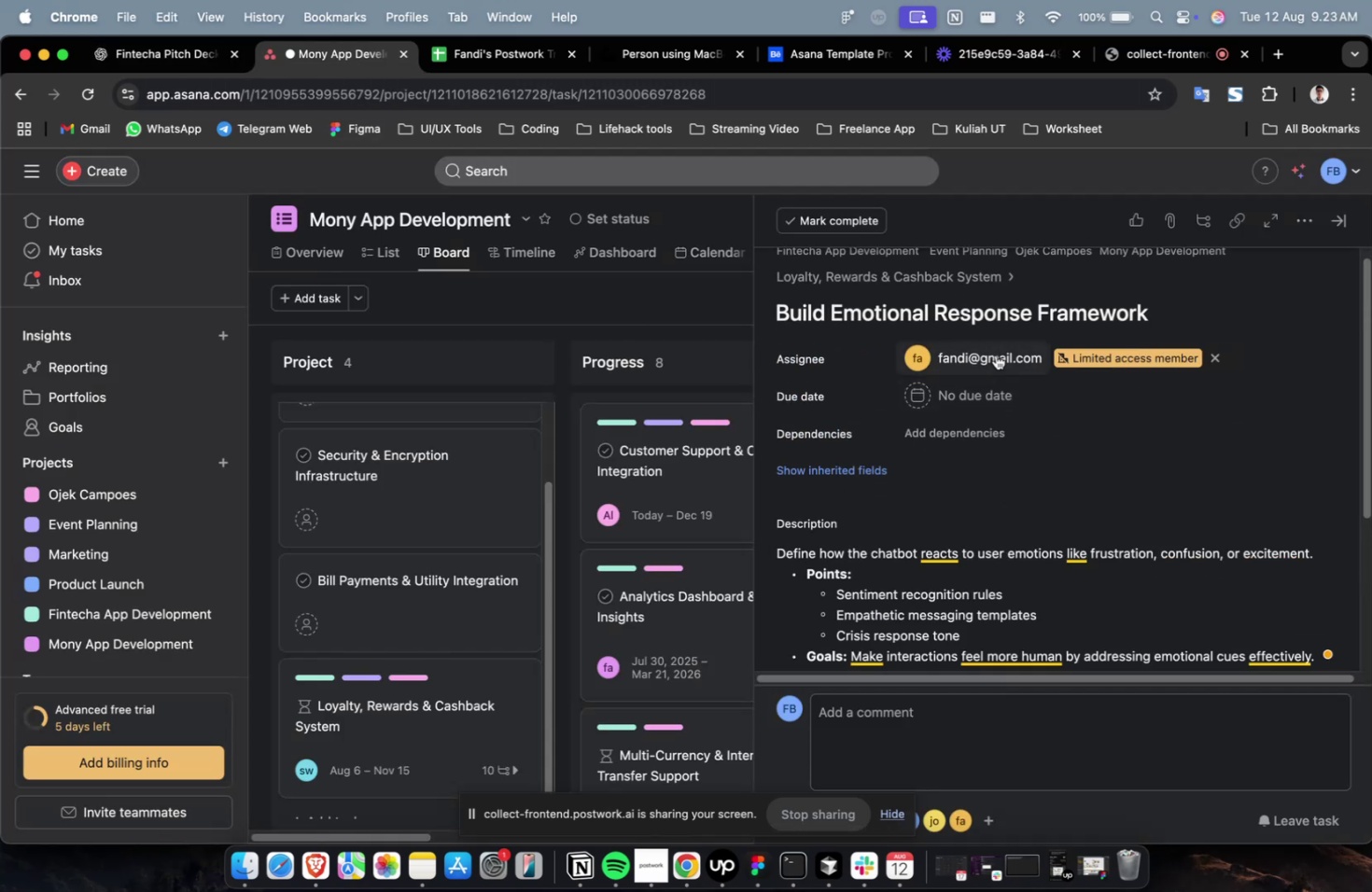 
double_click([995, 353])
 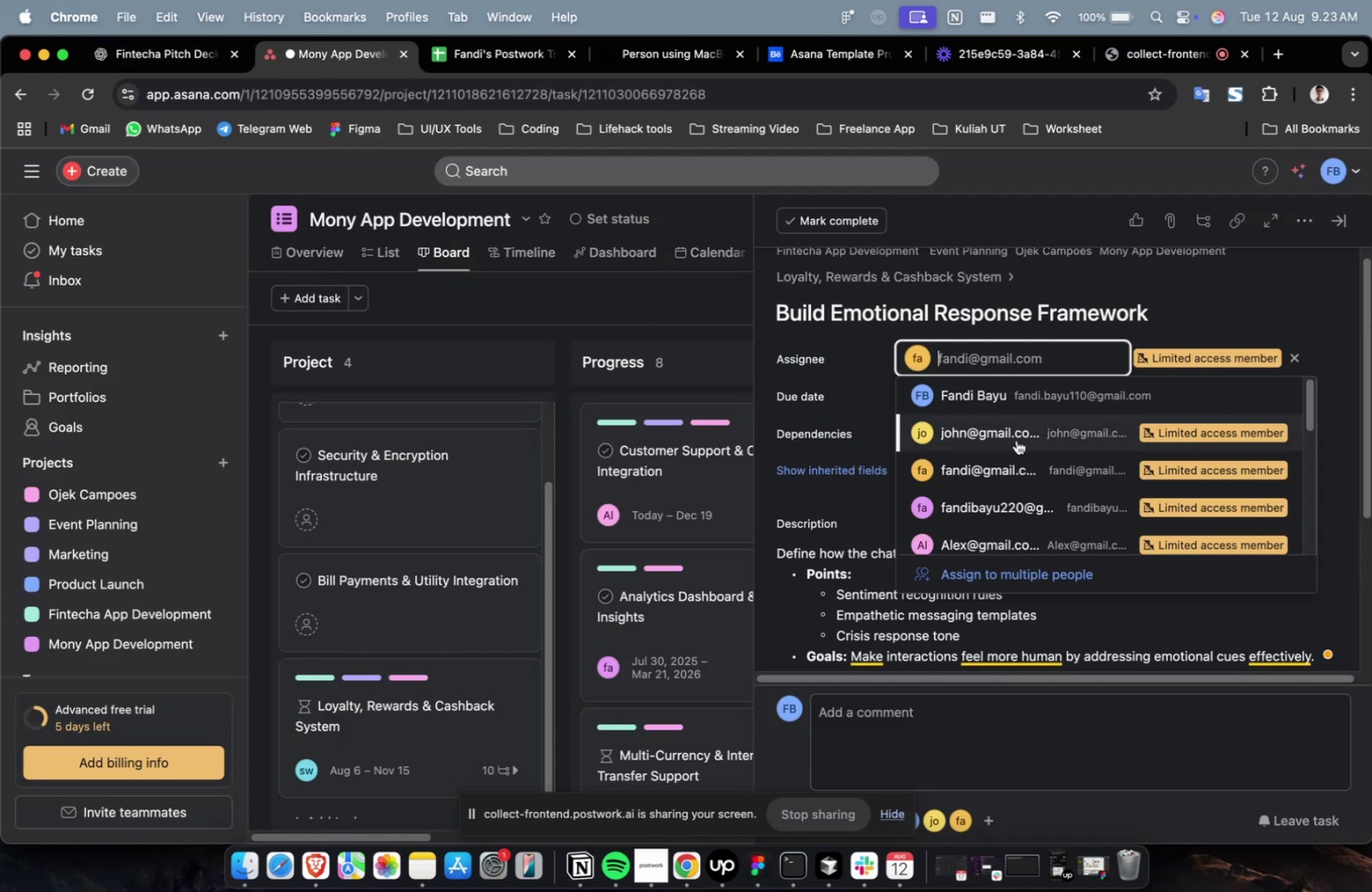 
scroll: coordinate [1013, 448], scroll_direction: down, amount: 12.0
 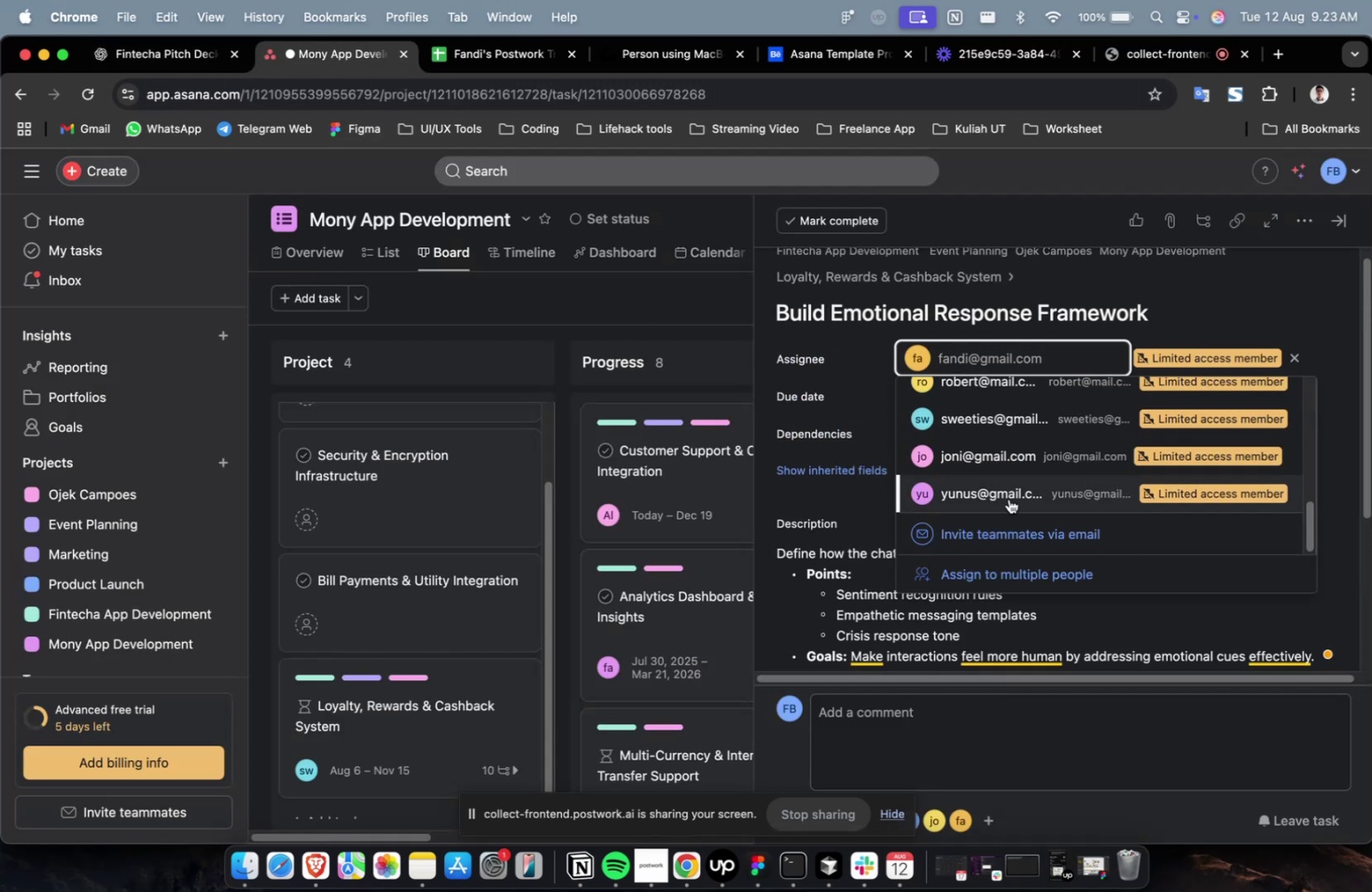 
left_click([1008, 498])
 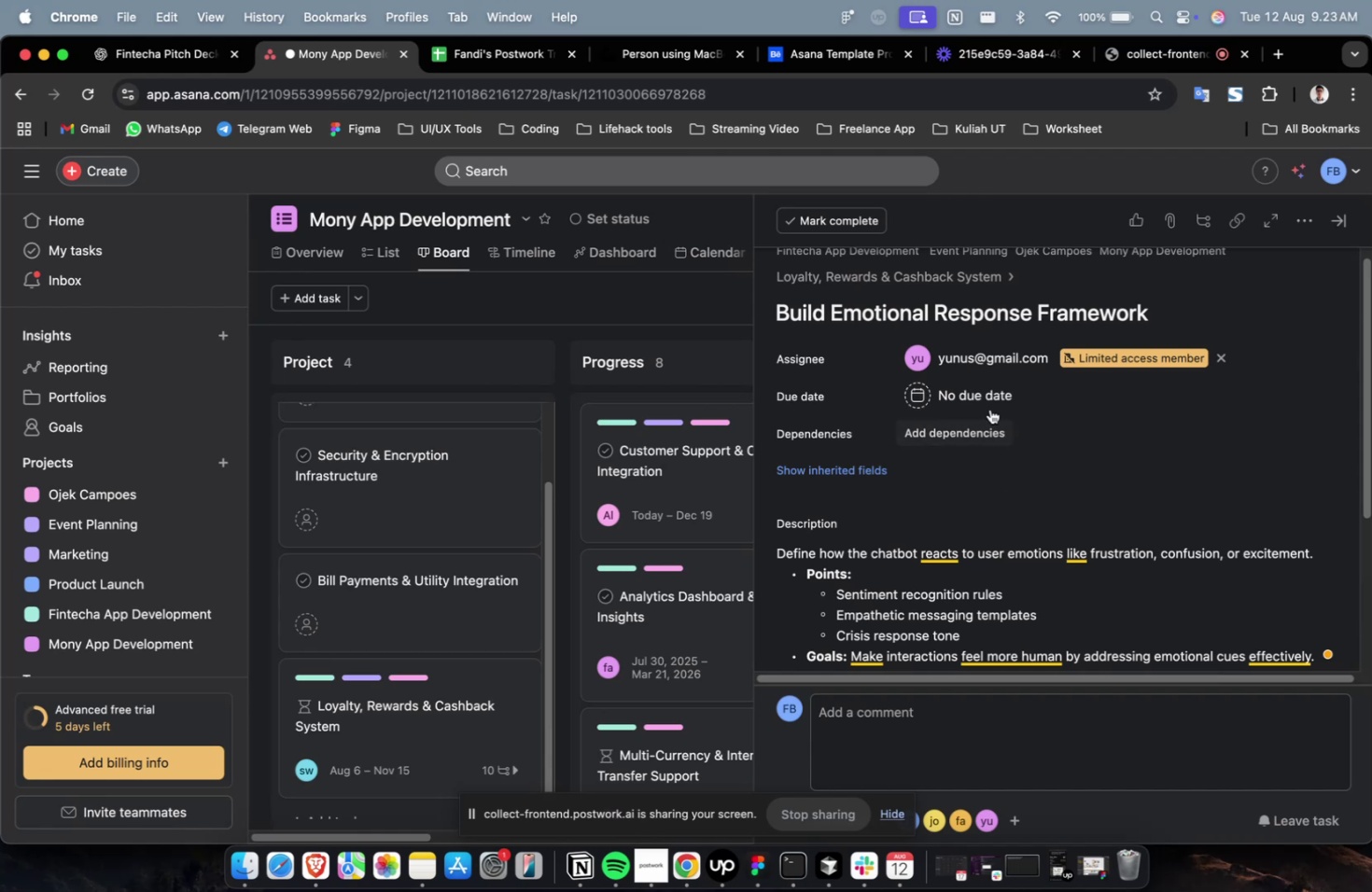 
double_click([989, 409])
 